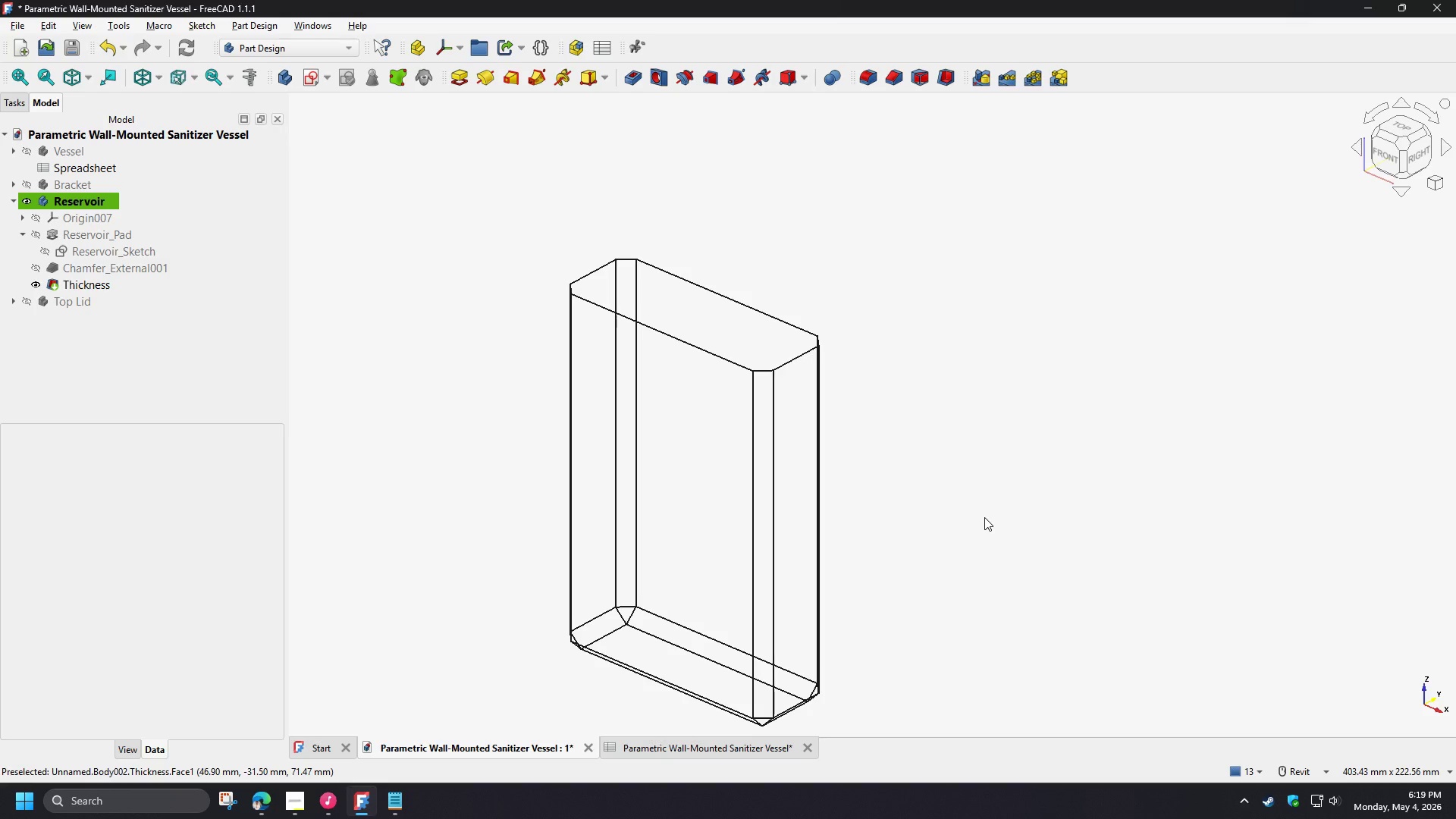 
left_click([980, 610])
 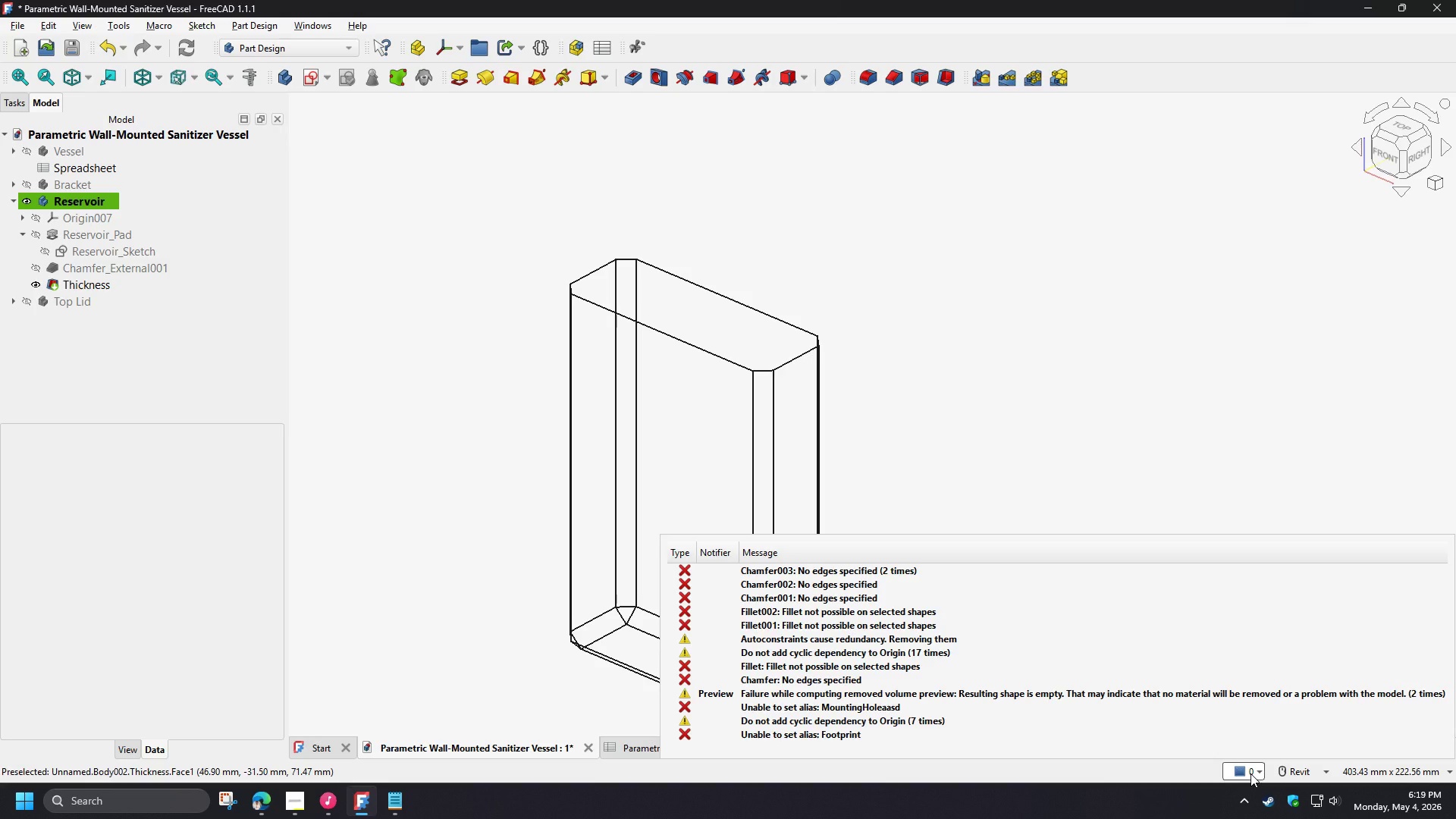 
wait(5.73)
 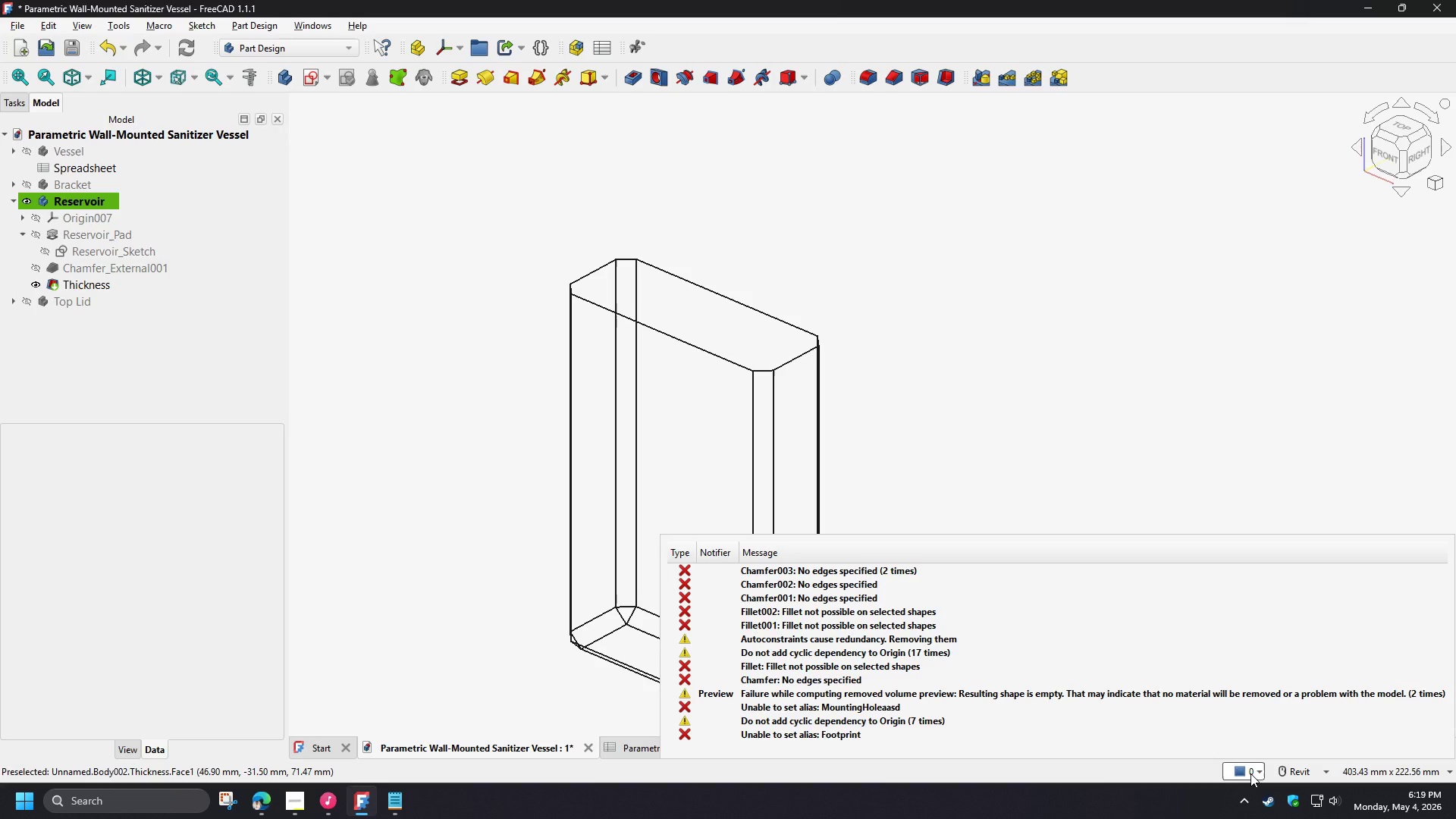 
left_click([1250, 774])
 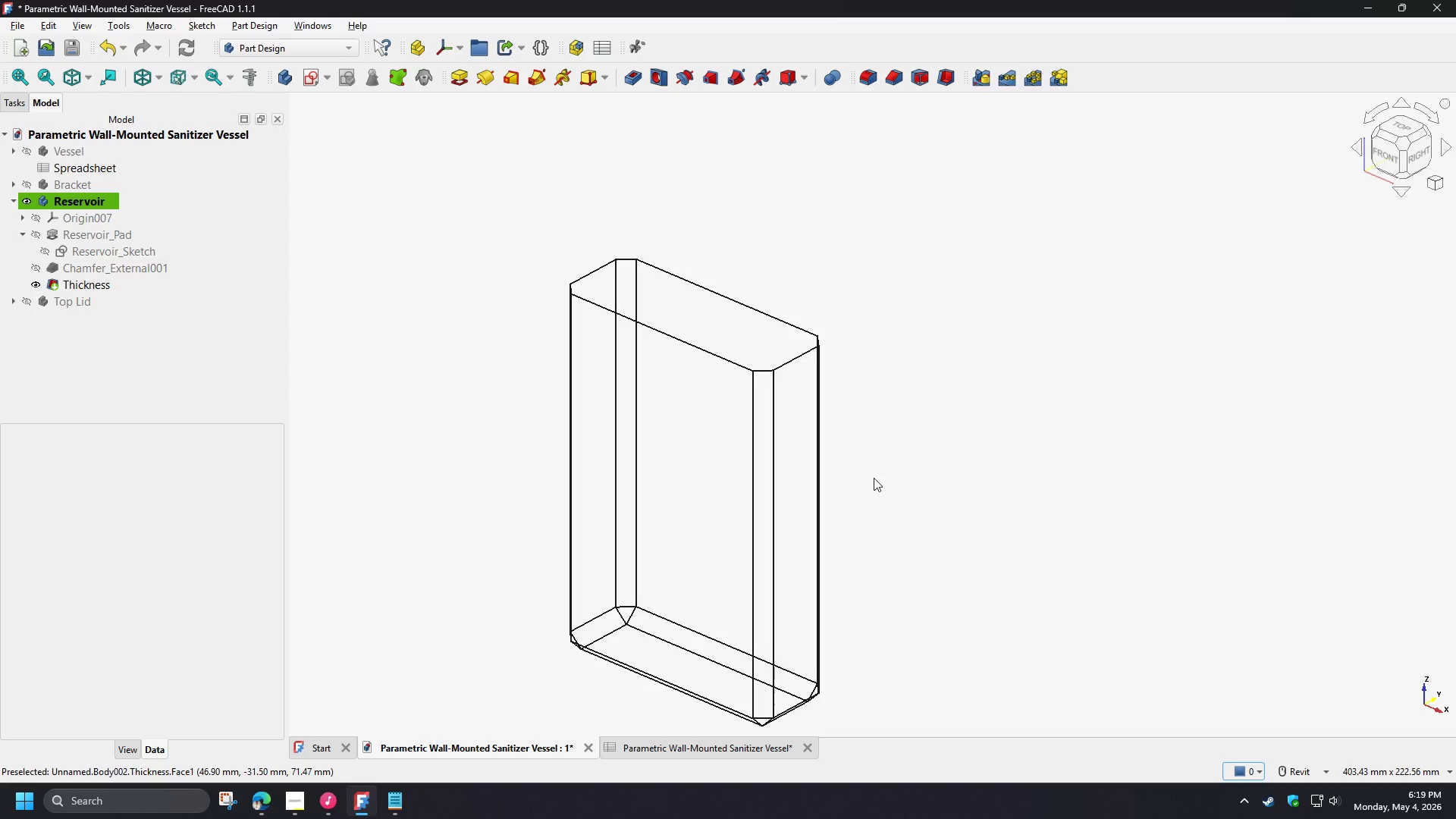 
hold_key(key=ShiftLeft, duration=0.89)
 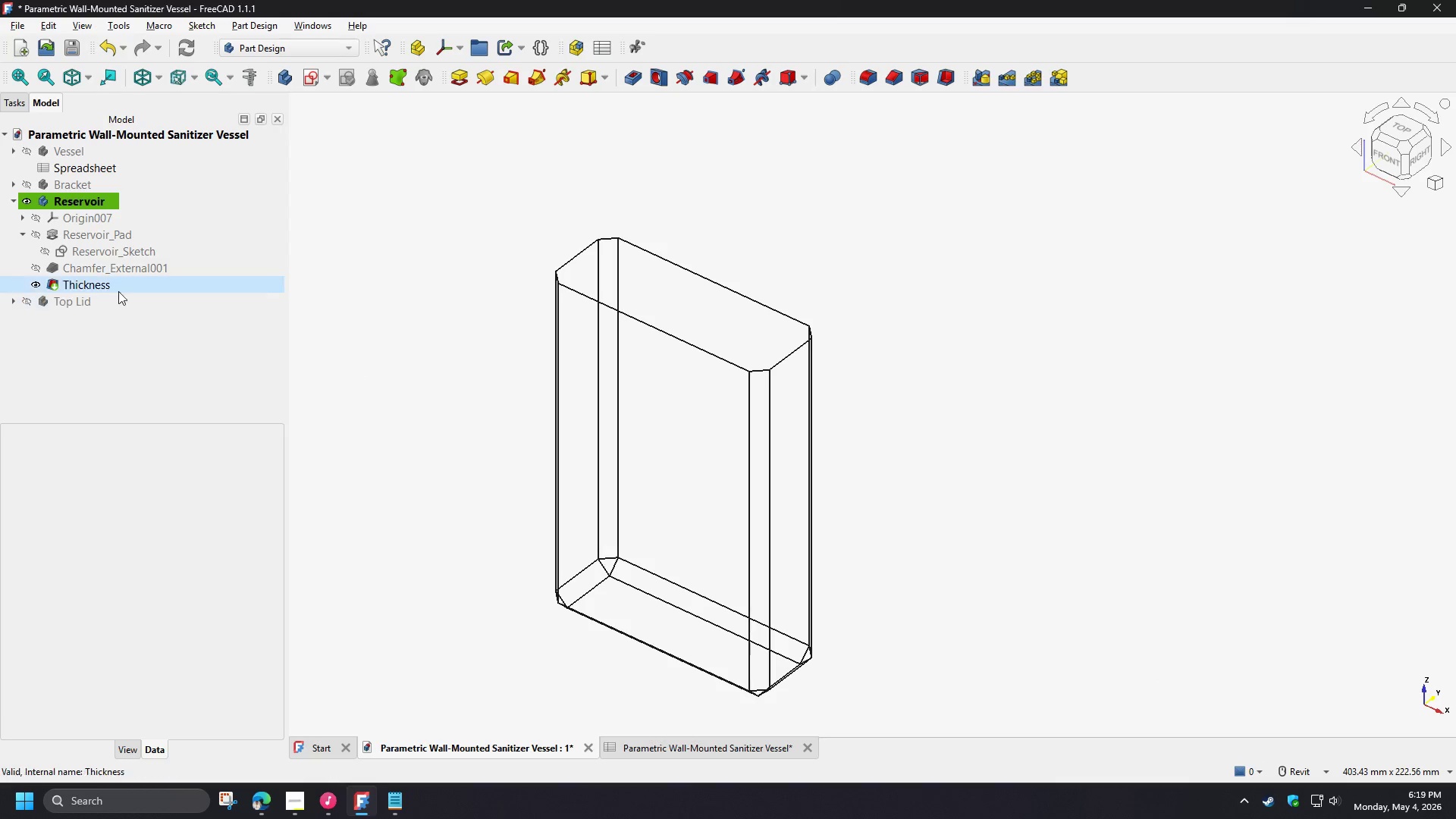 
left_click([93, 290])
 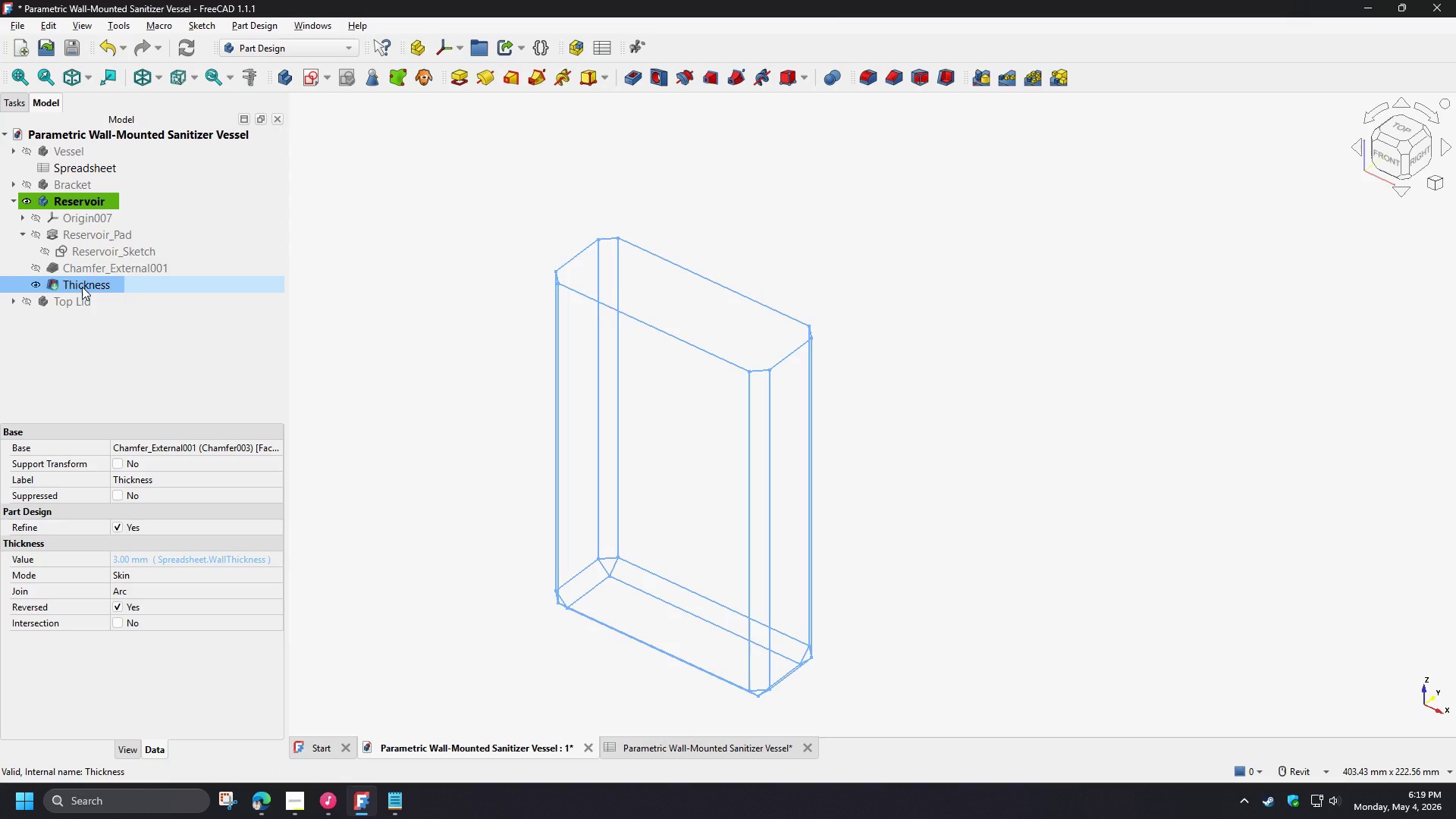 
double_click([82, 287])
 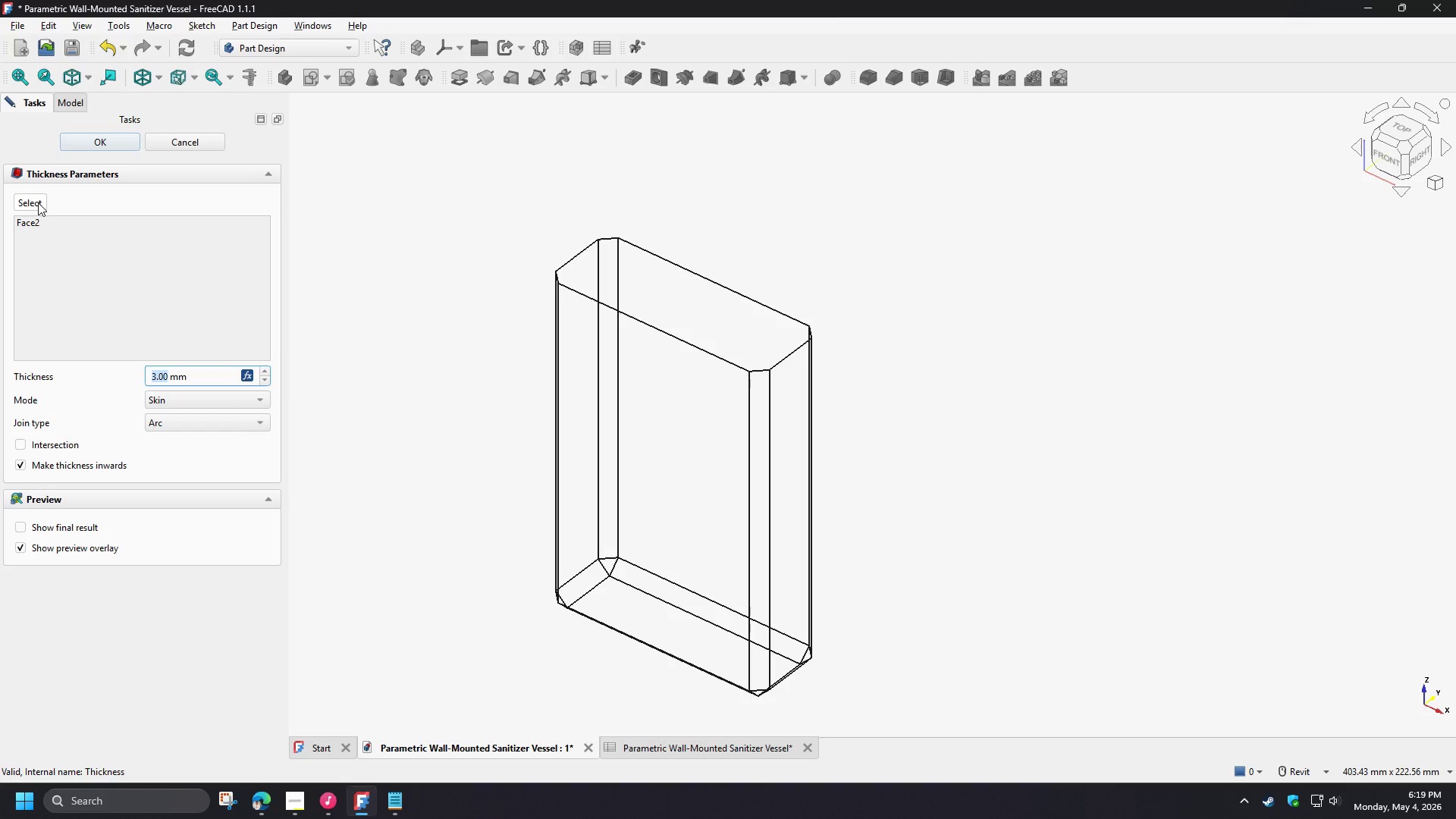 
left_click([37, 202])
 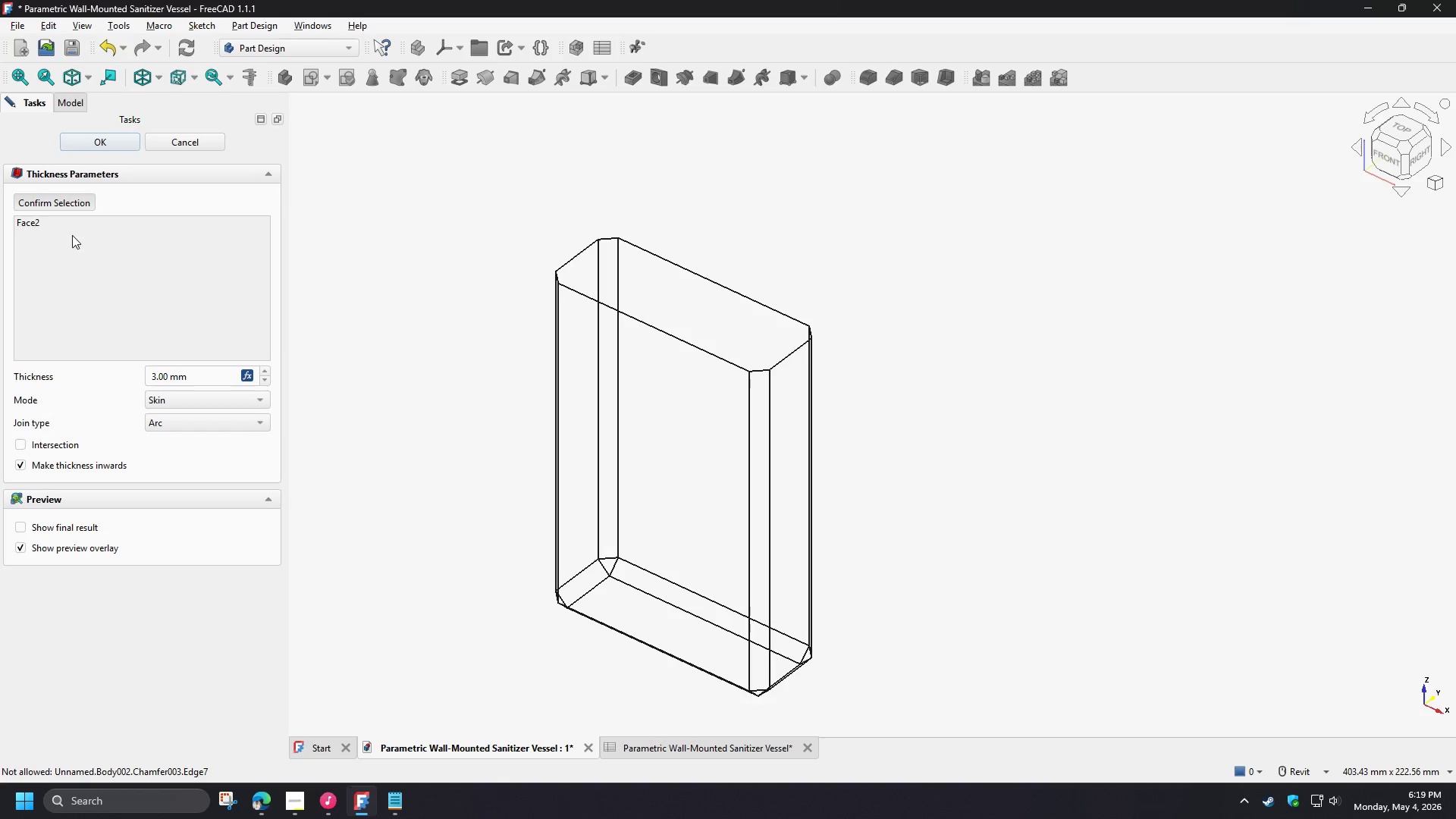 
left_click([36, 222])
 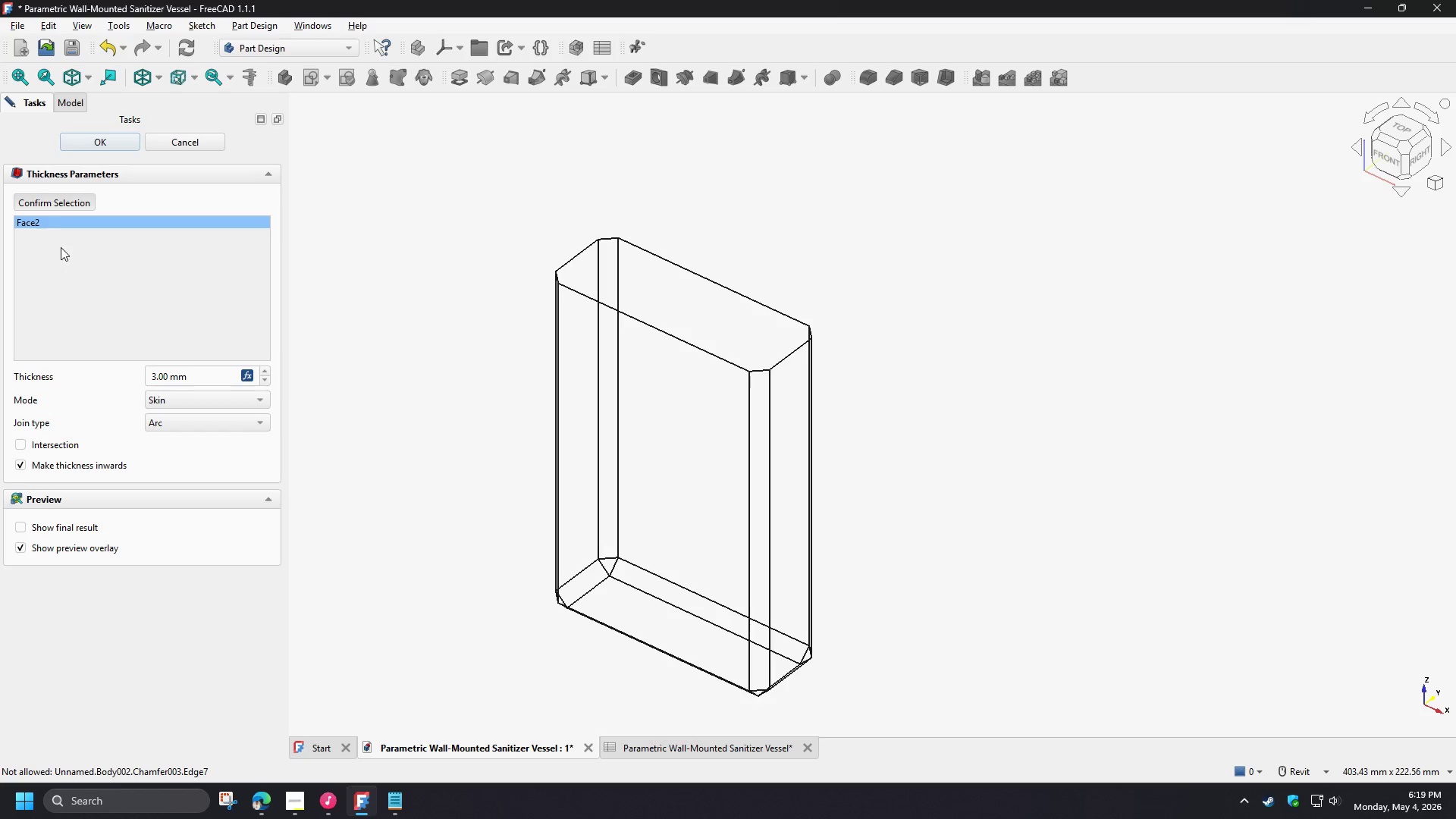 
mouse_move([72, 241])
 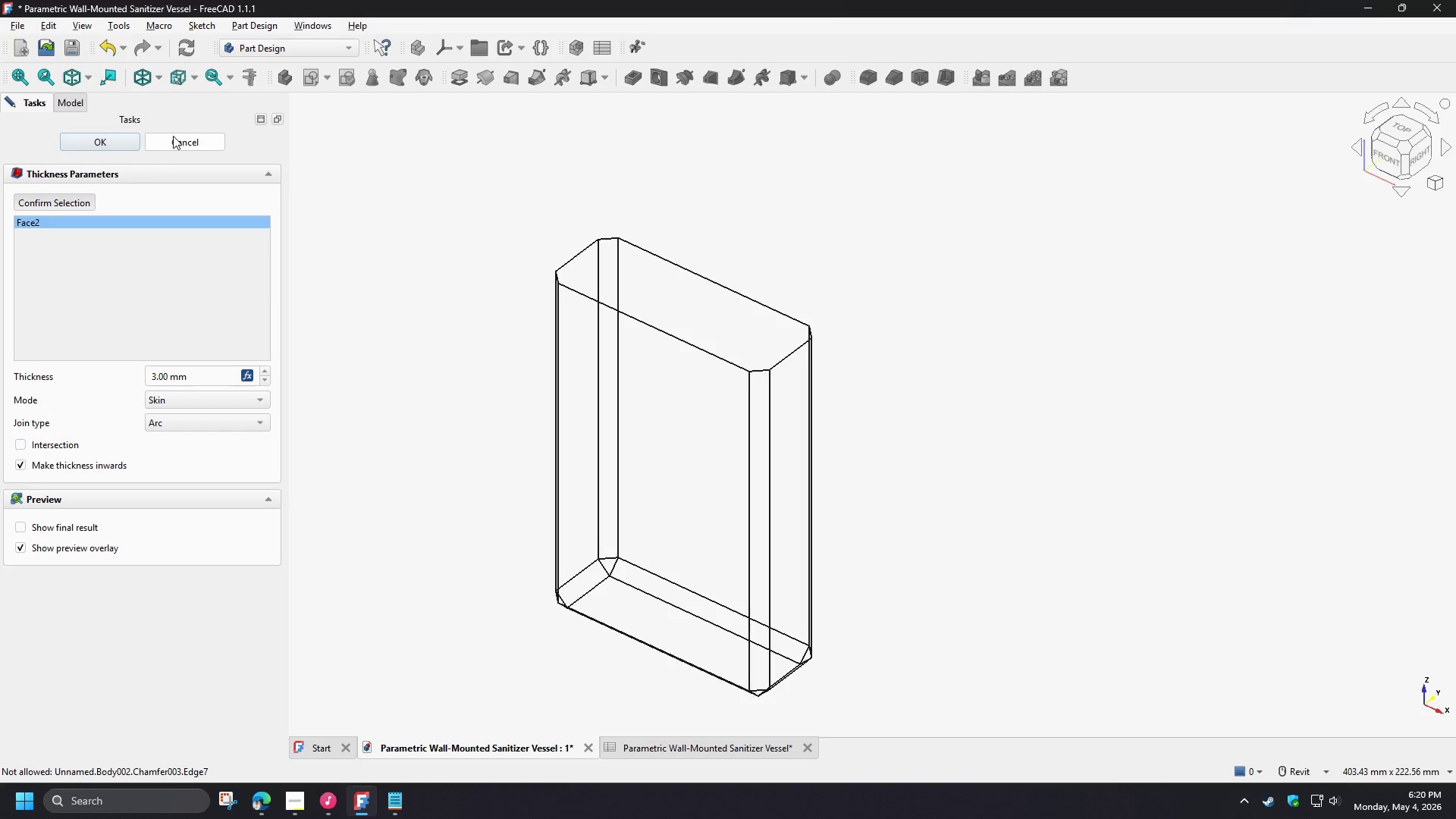 
left_click([174, 135])
 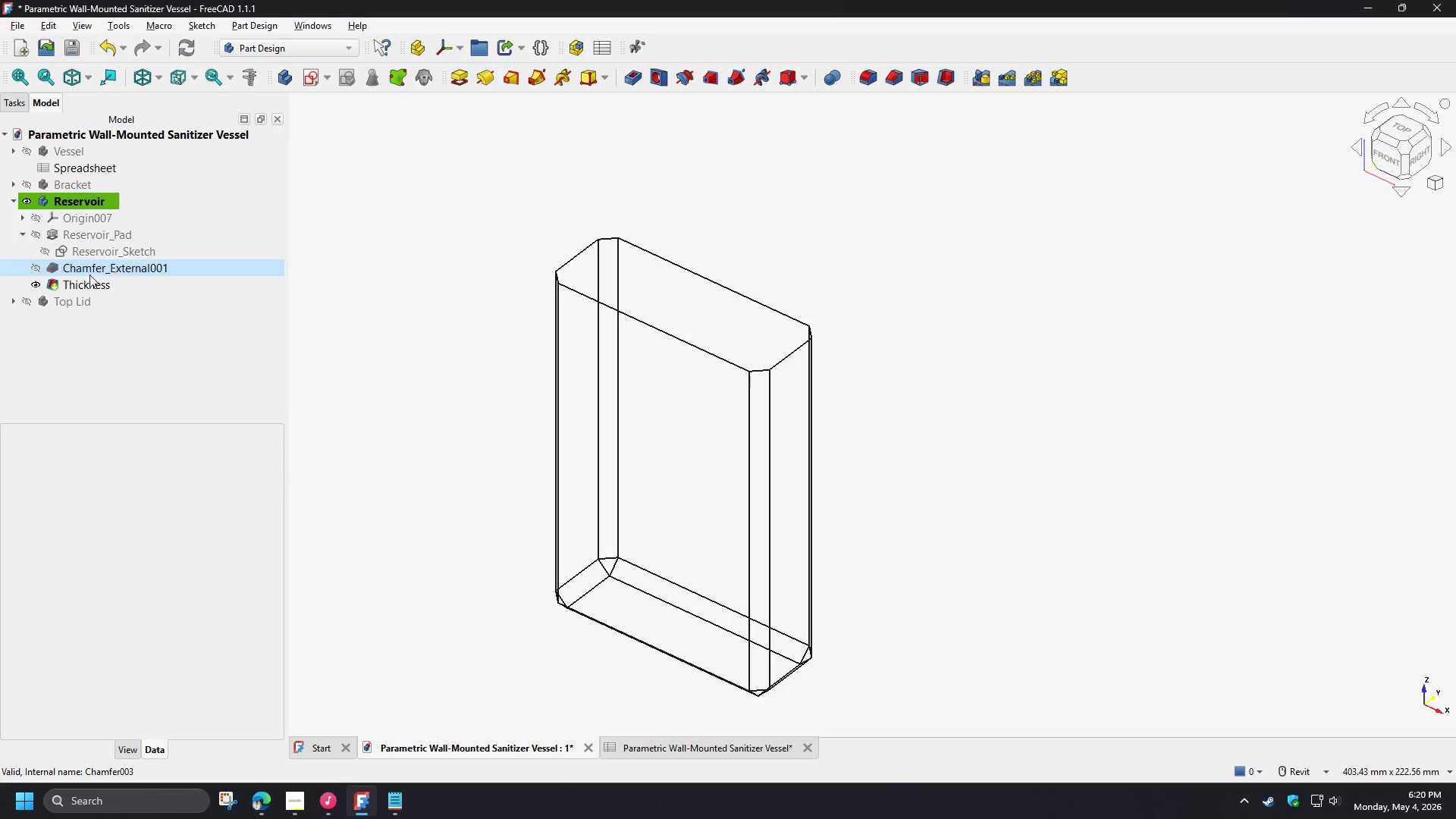 
left_click([80, 281])
 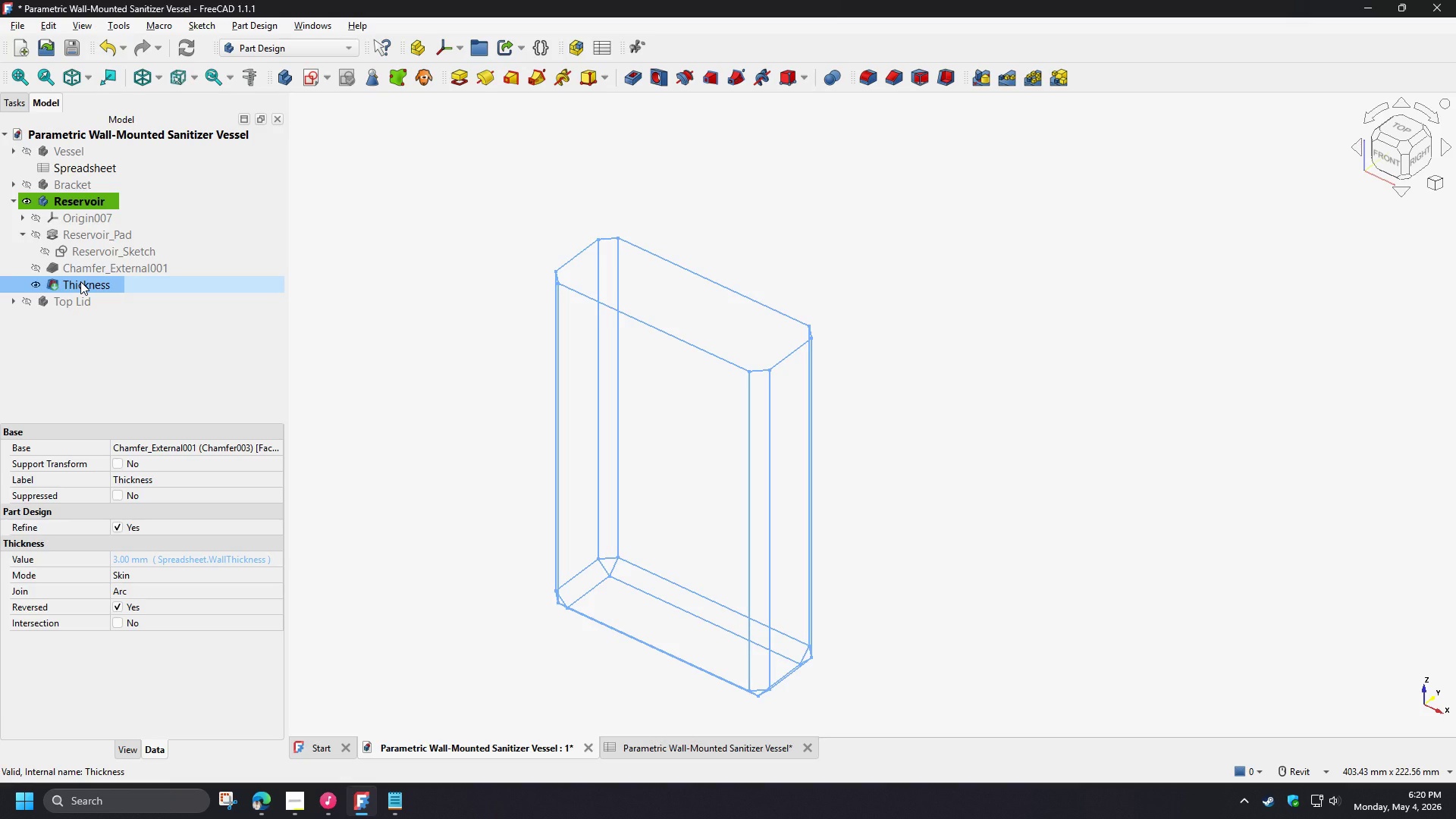 
key(Delete)
 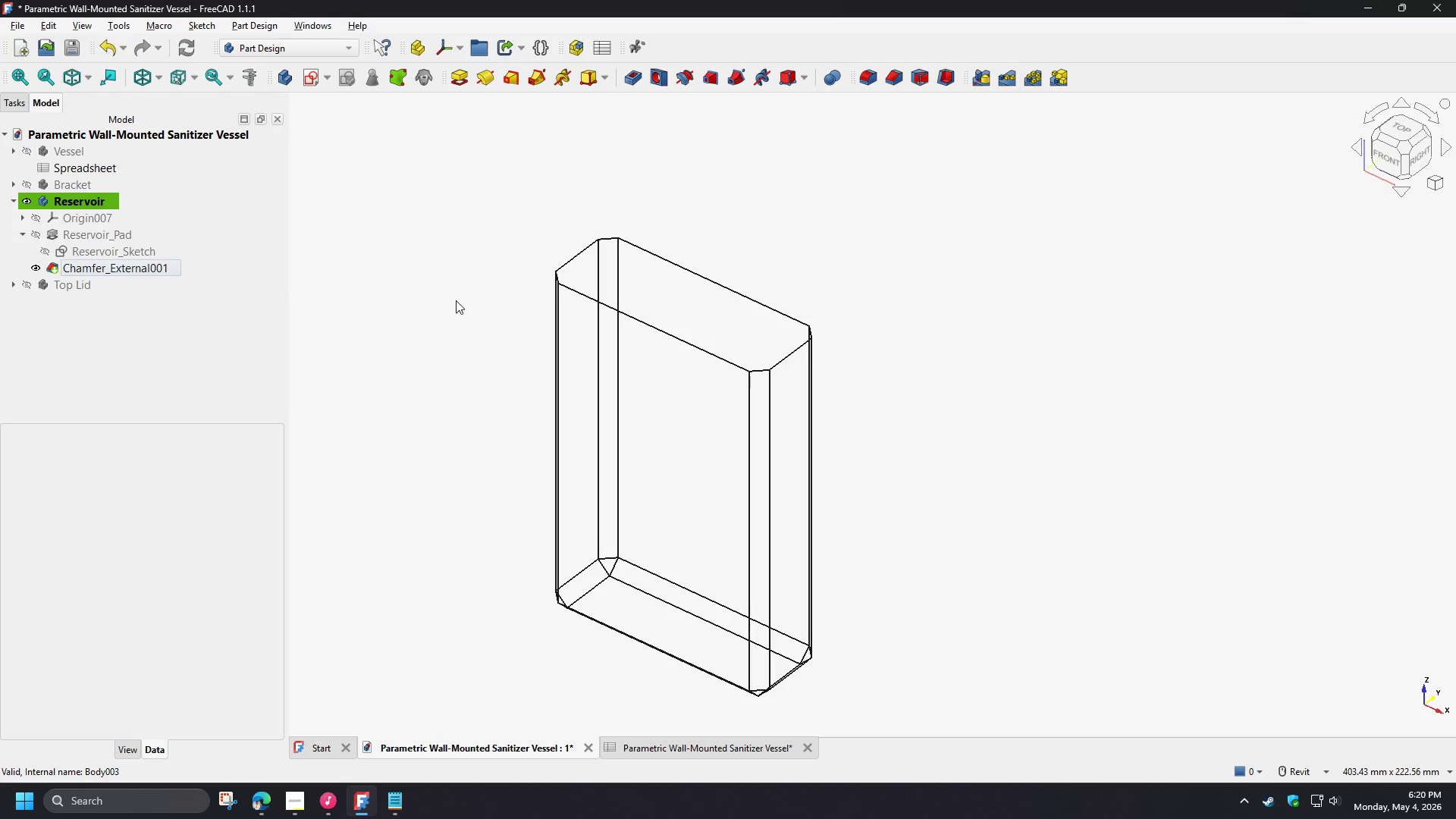 
left_click([456, 300])
 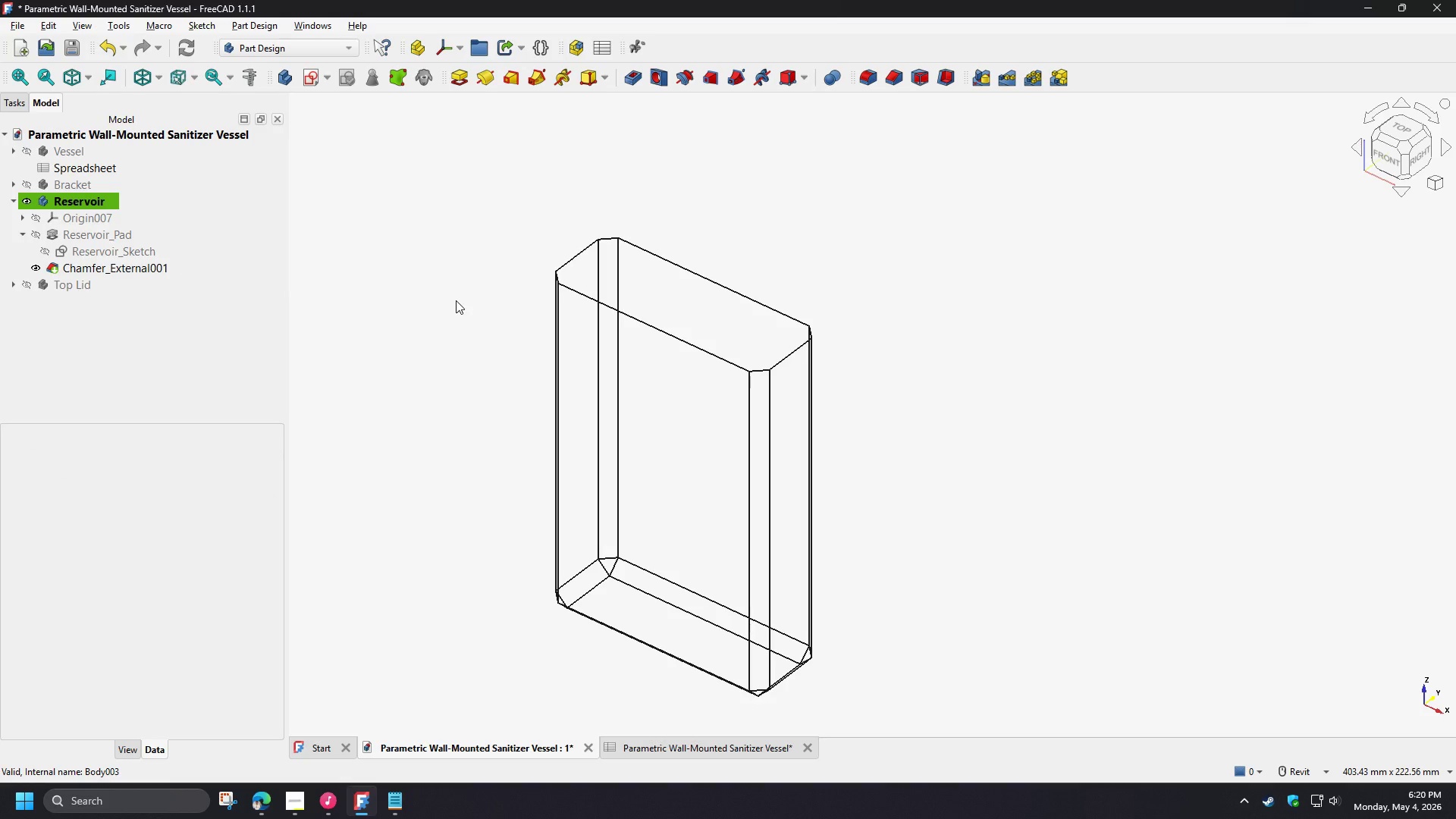 
left_click([456, 300])
 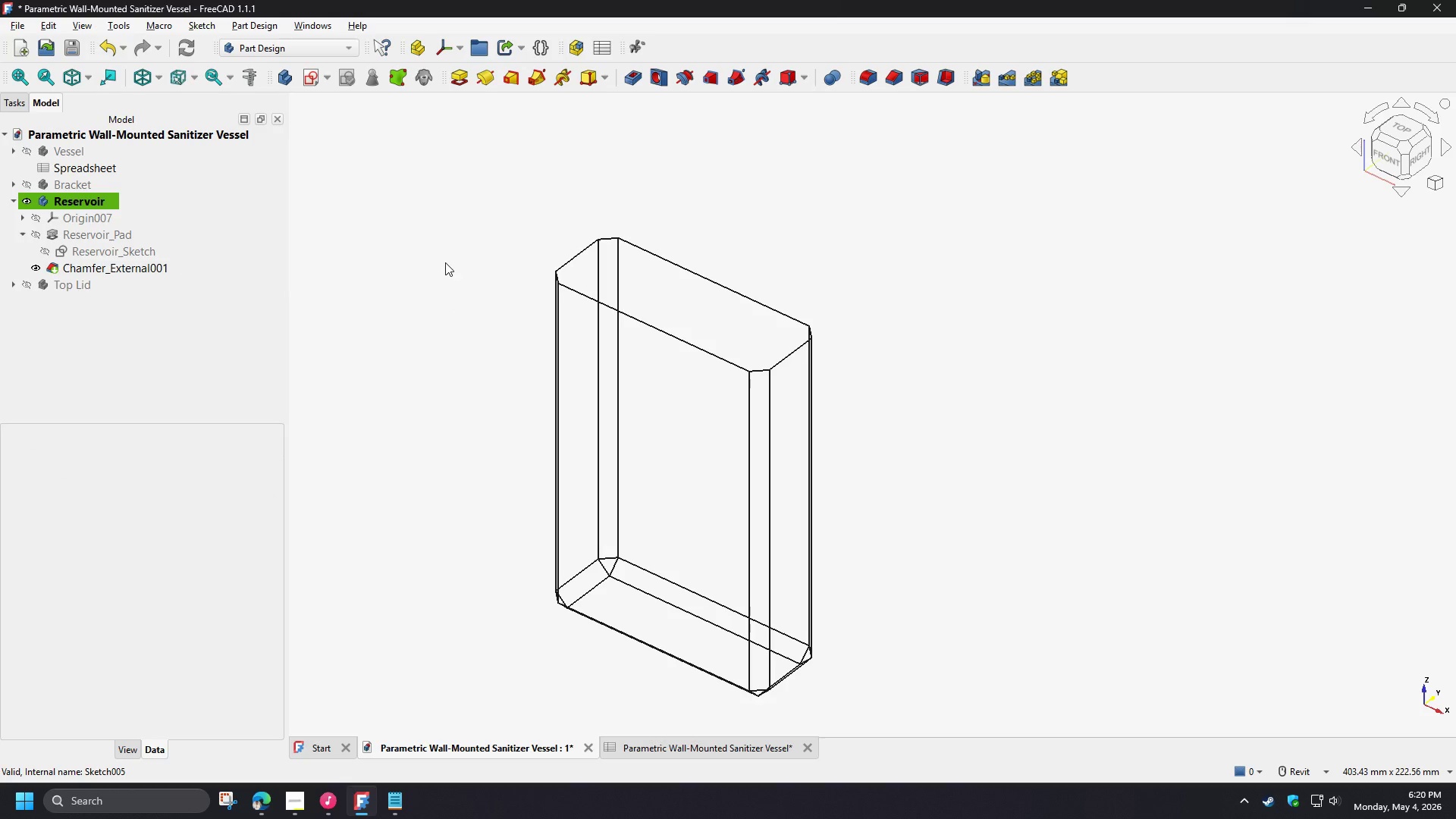 
key(Control+S)
 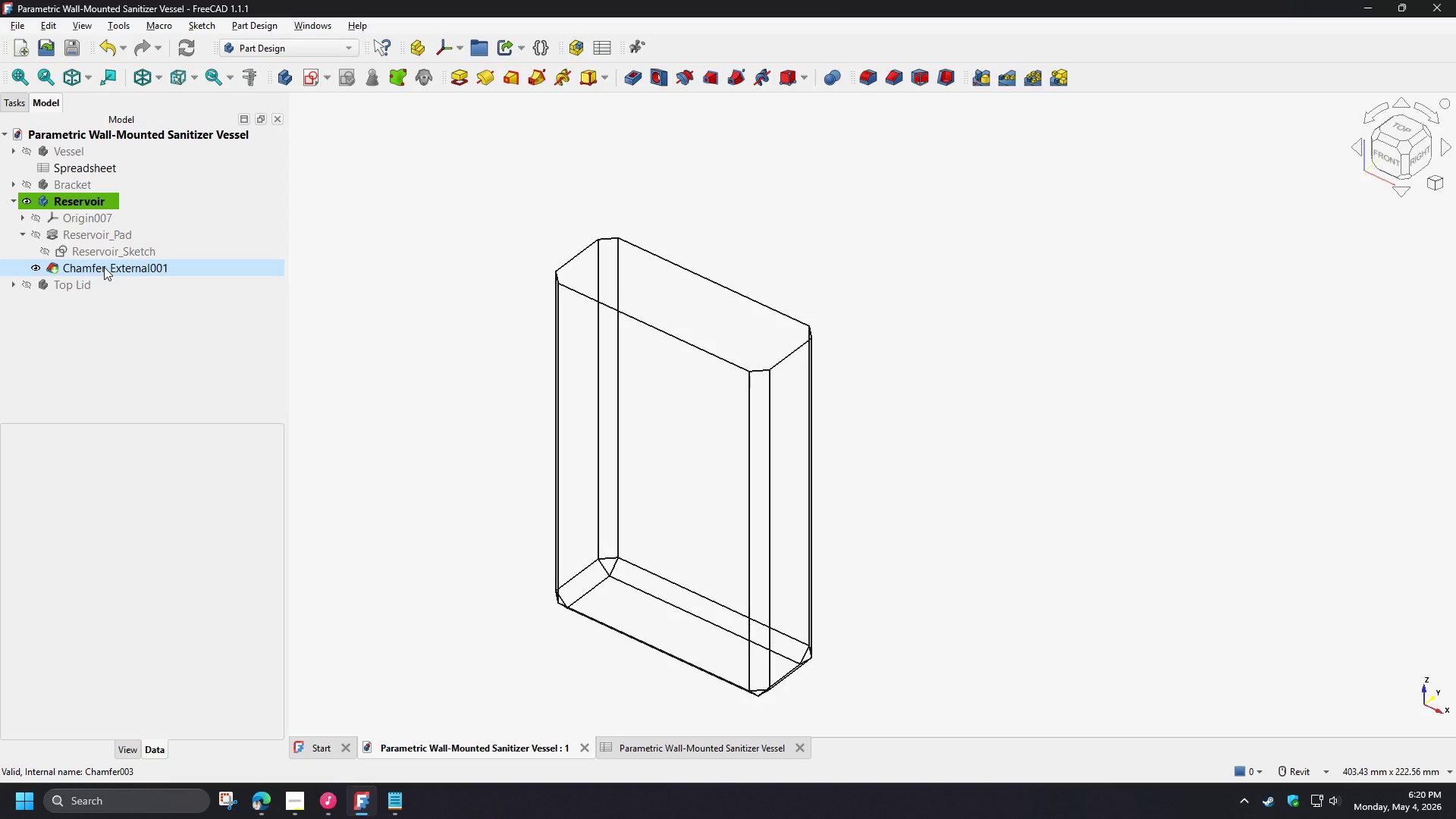 
left_click([74, 203])
 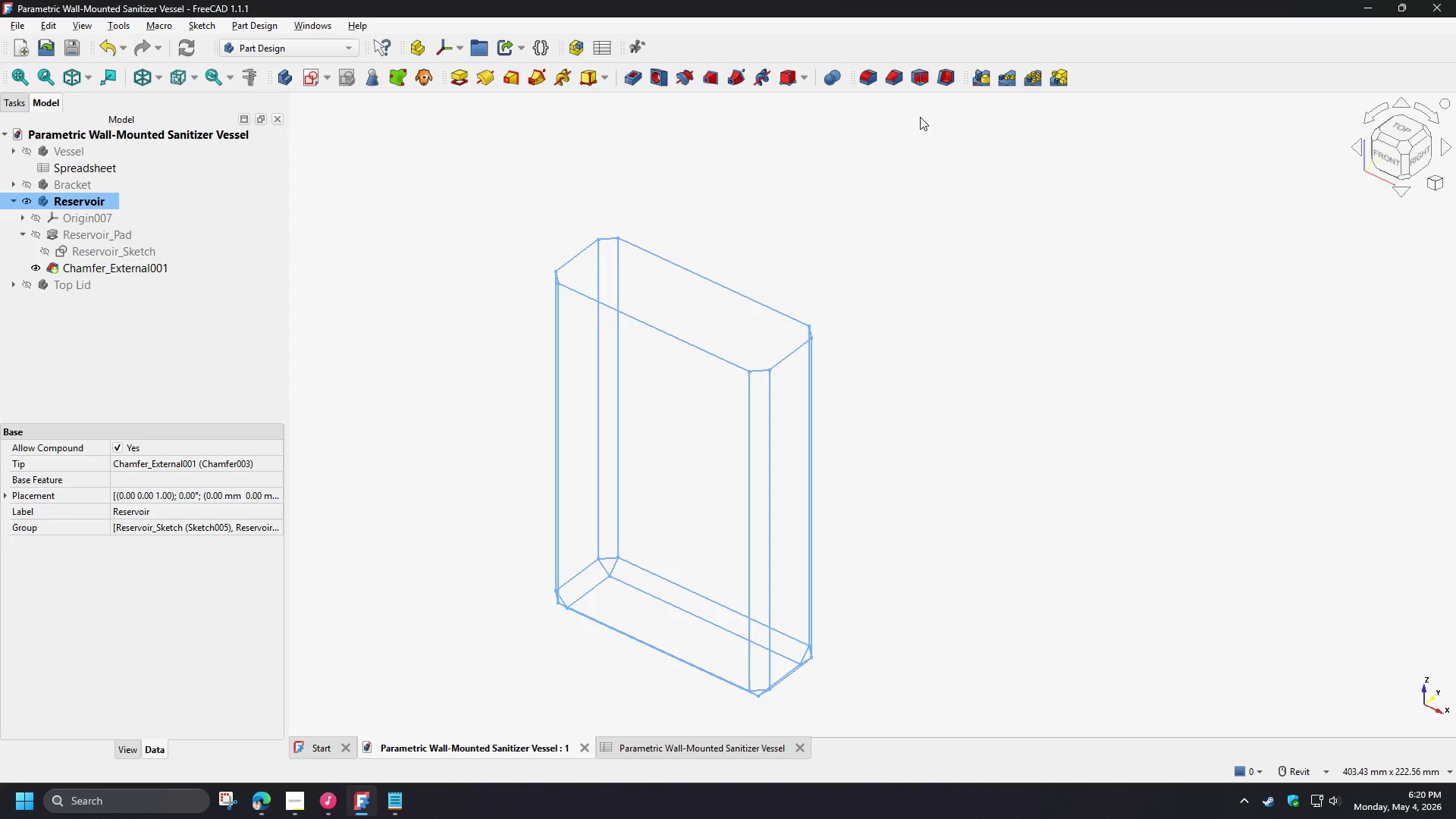 
left_click([689, 312])
 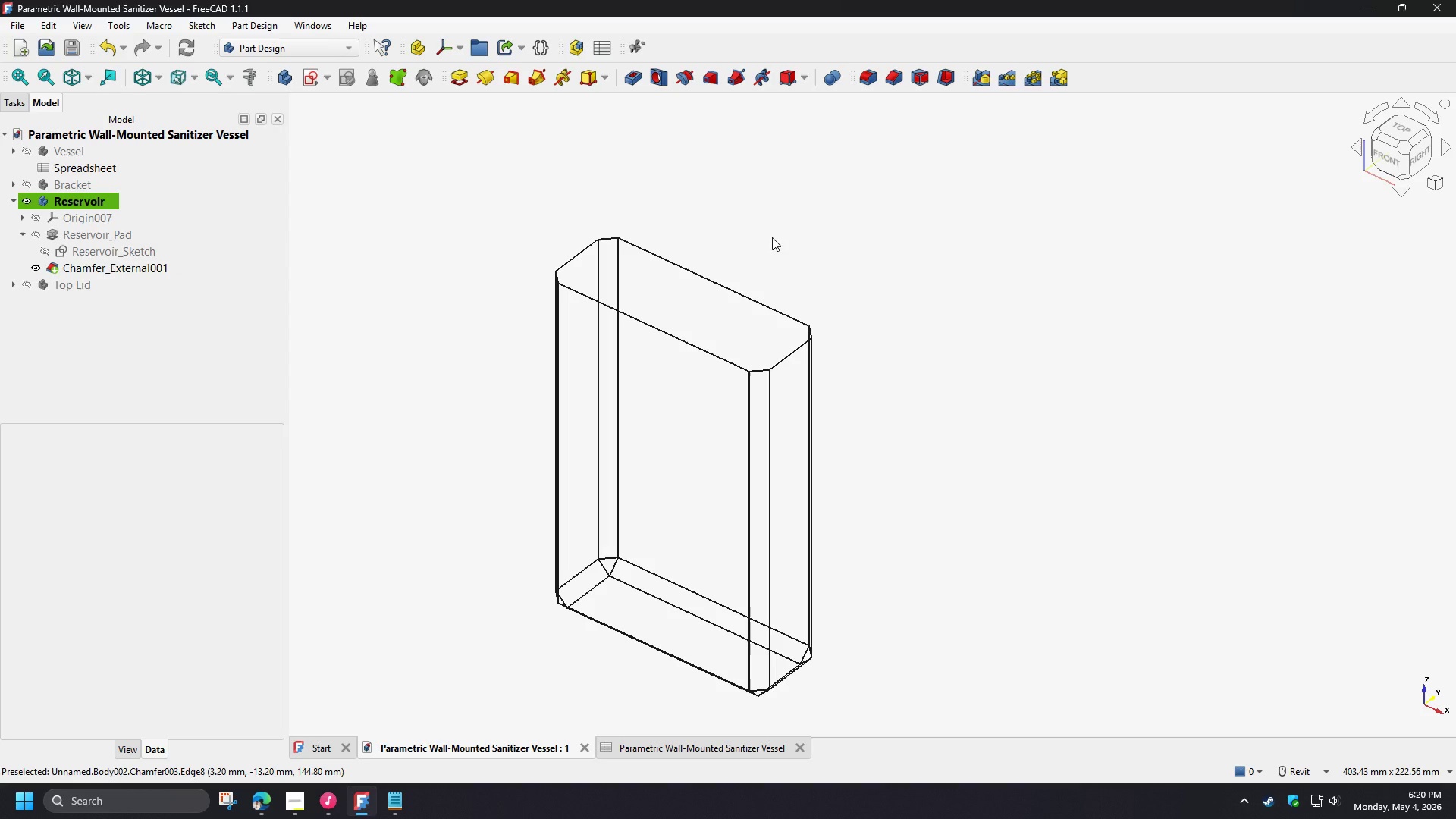 
type(v1)
 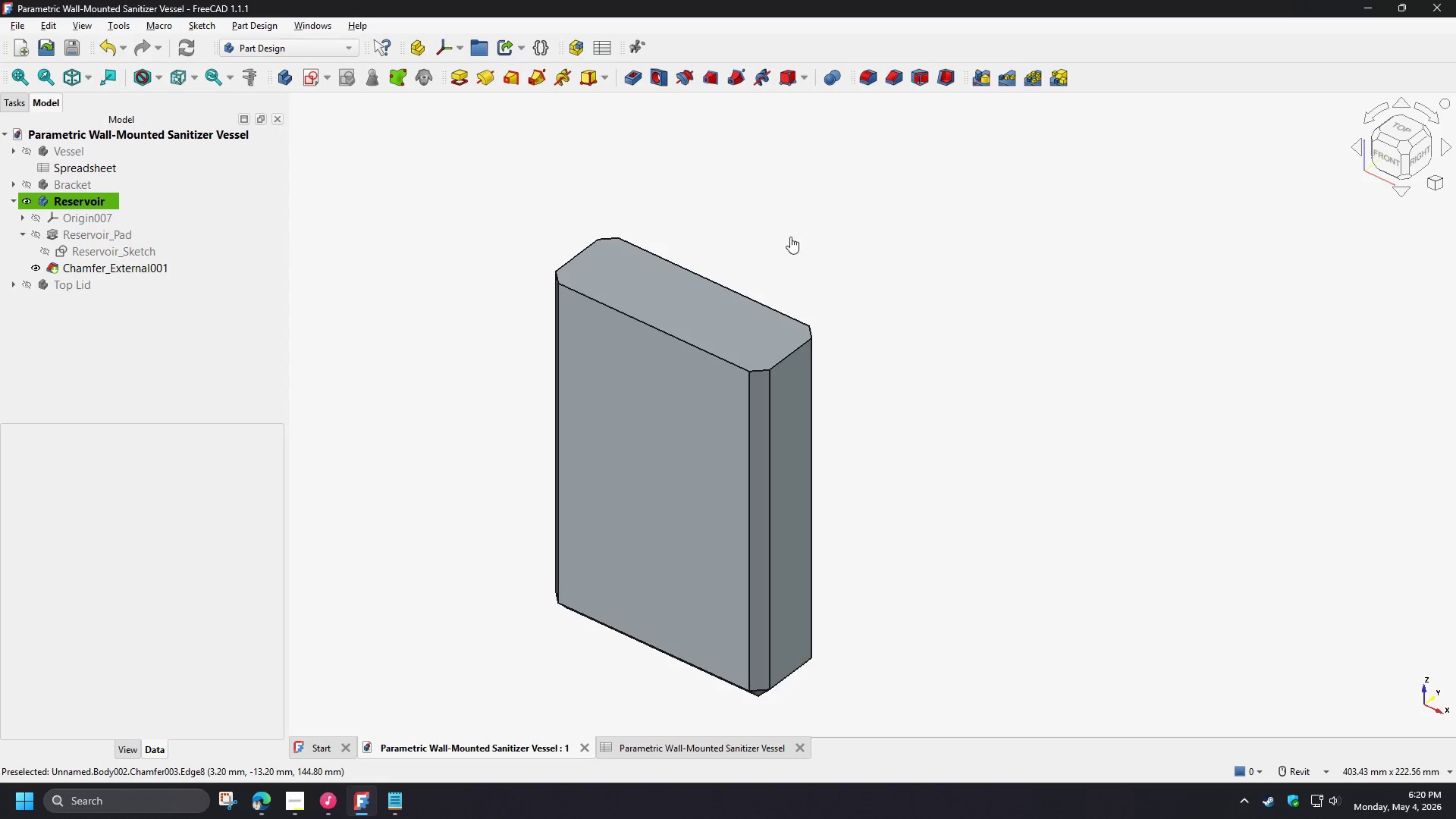 
left_click([790, 237])
 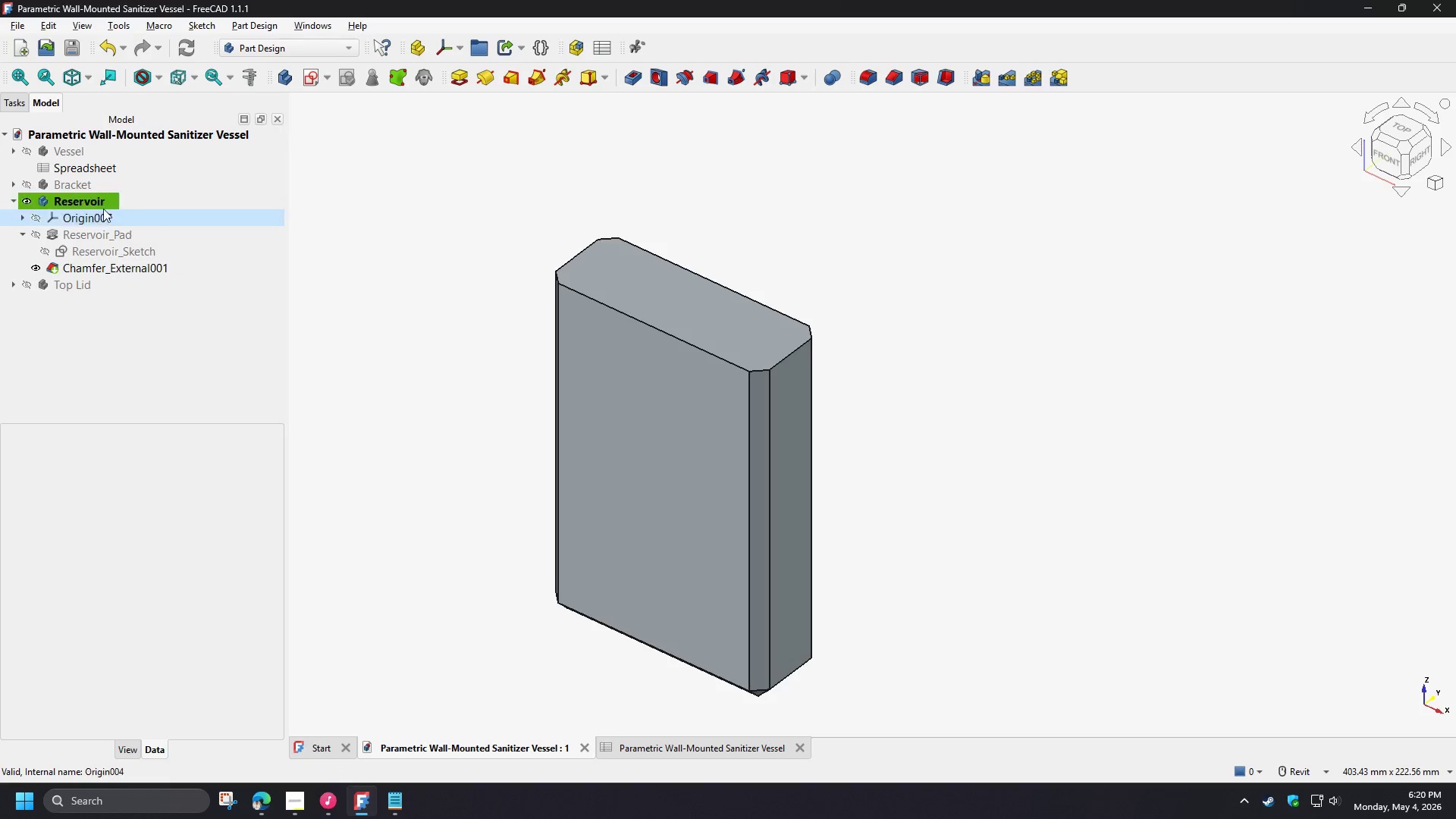 
left_click([90, 202])
 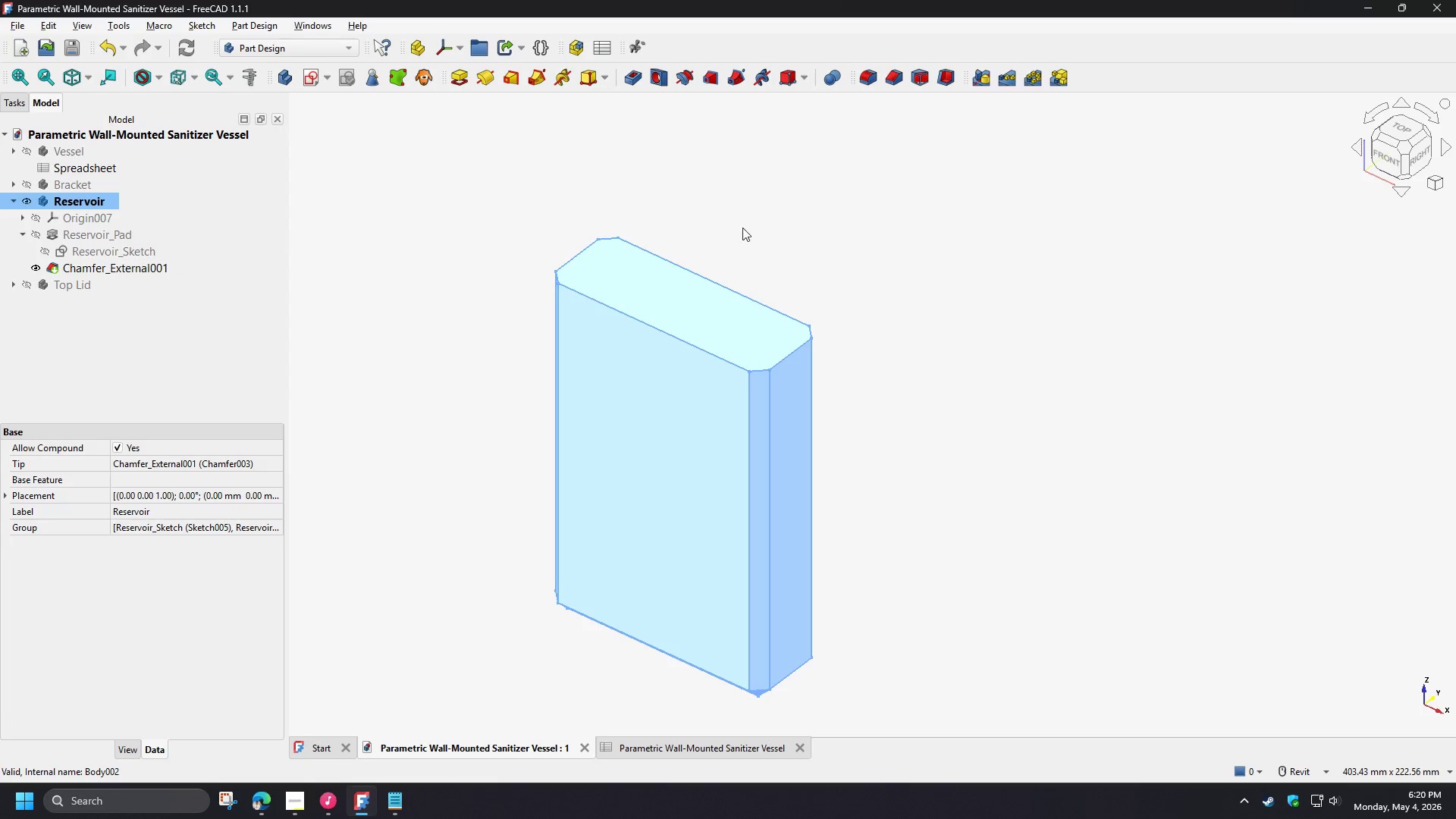 
left_click([728, 243])
 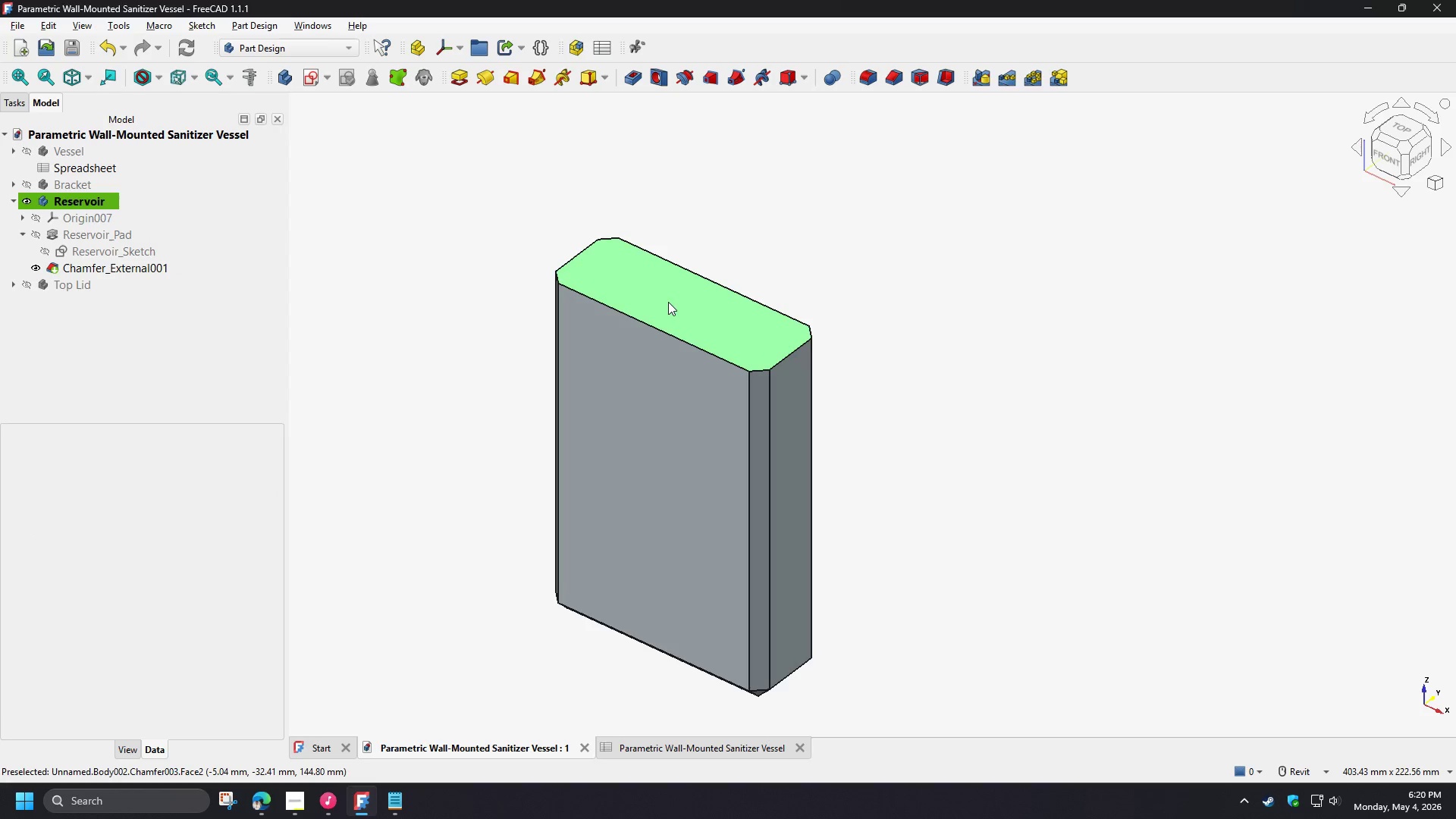 
left_click([668, 302])
 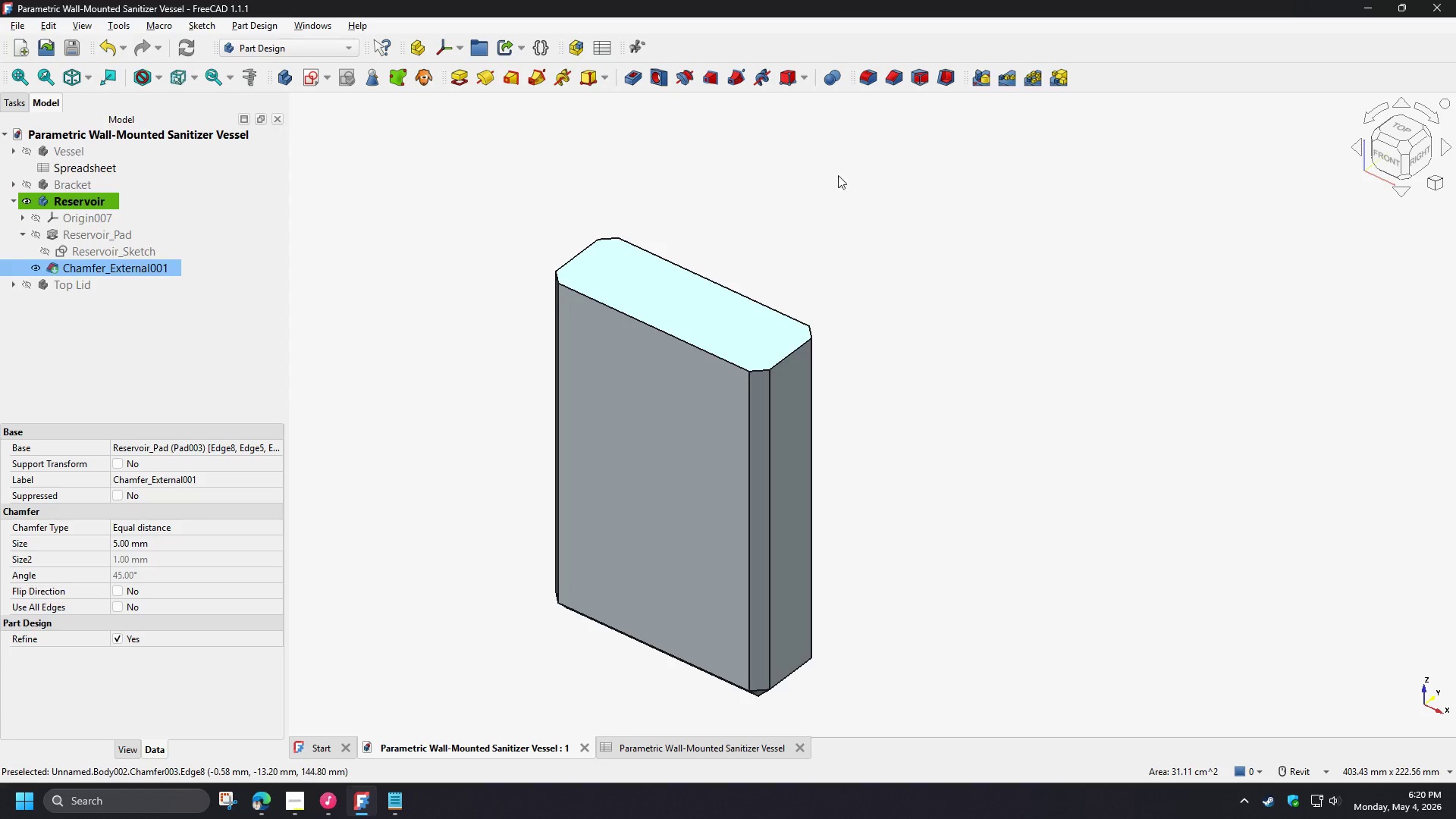 
left_click([944, 80])
 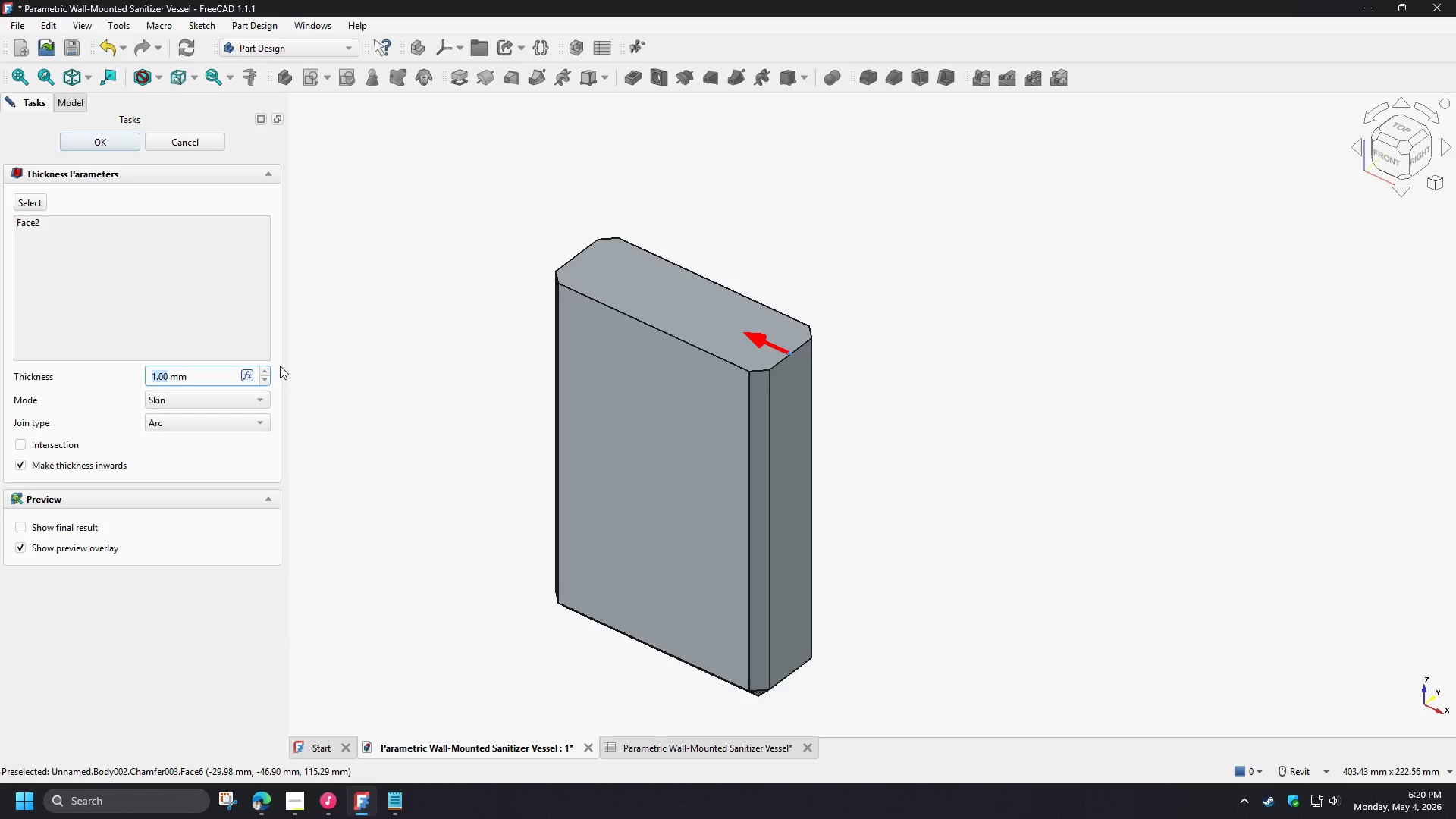 
wait(5.64)
 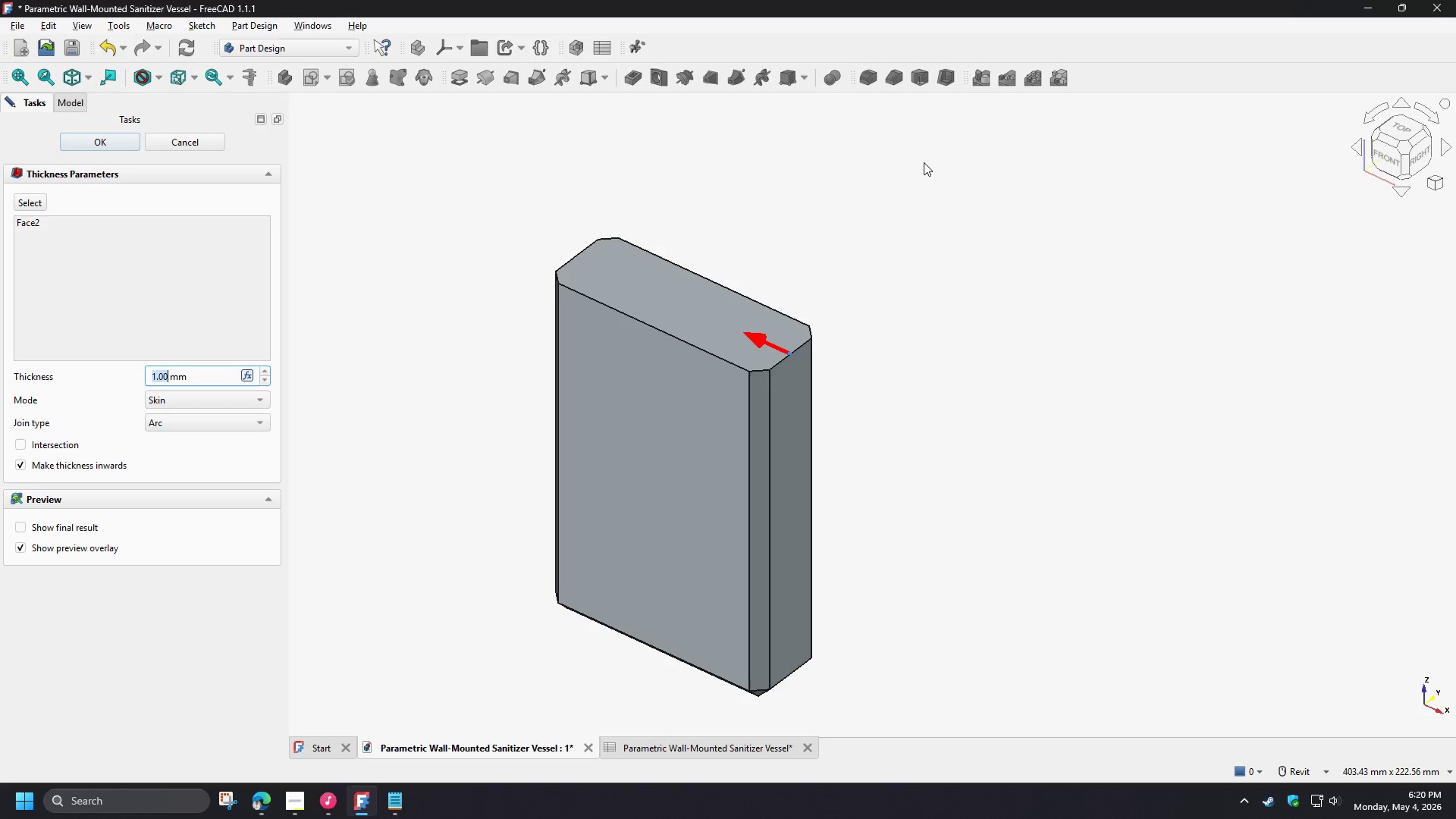 
left_click([200, 146])
 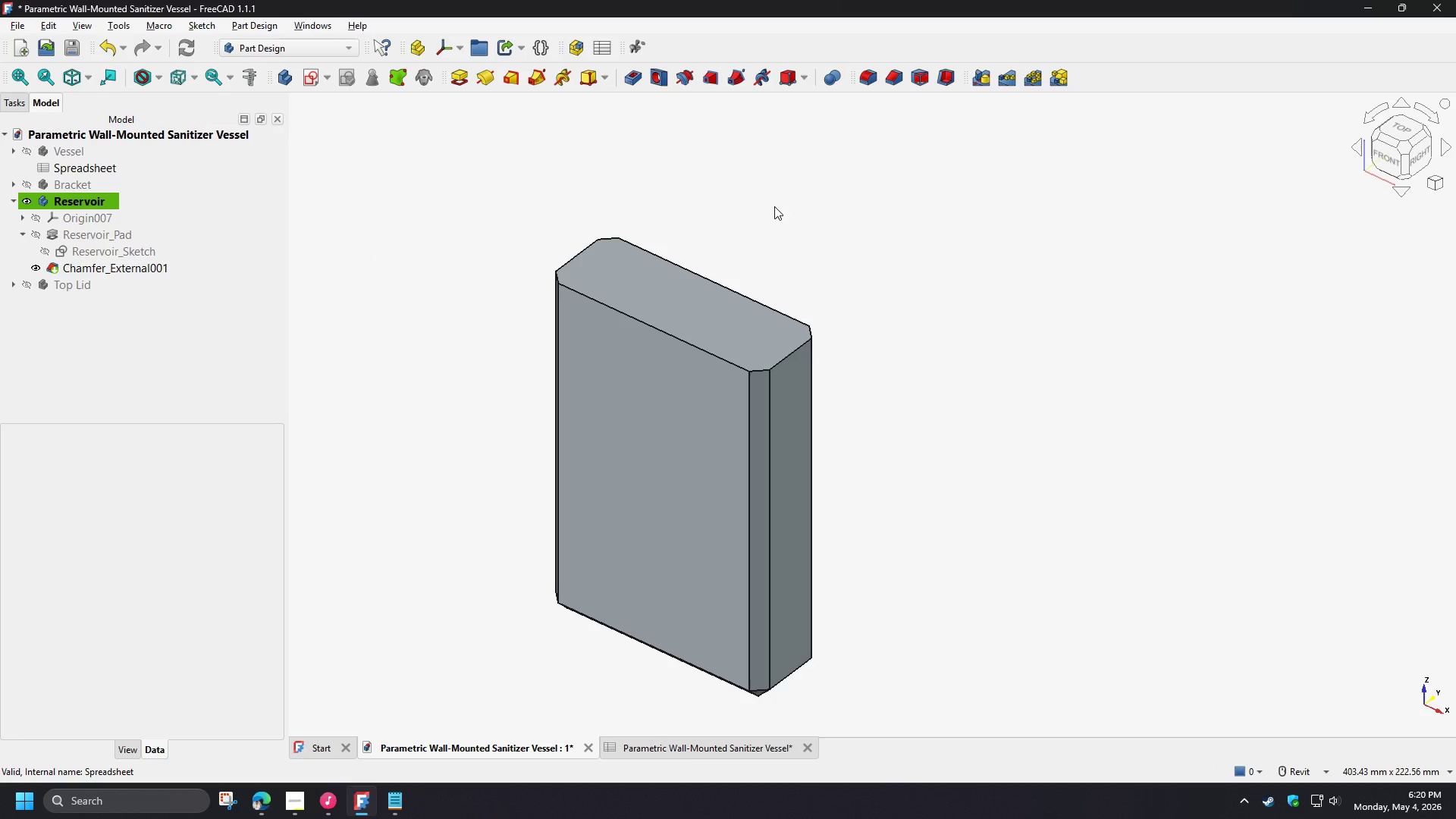 
left_click([775, 206])
 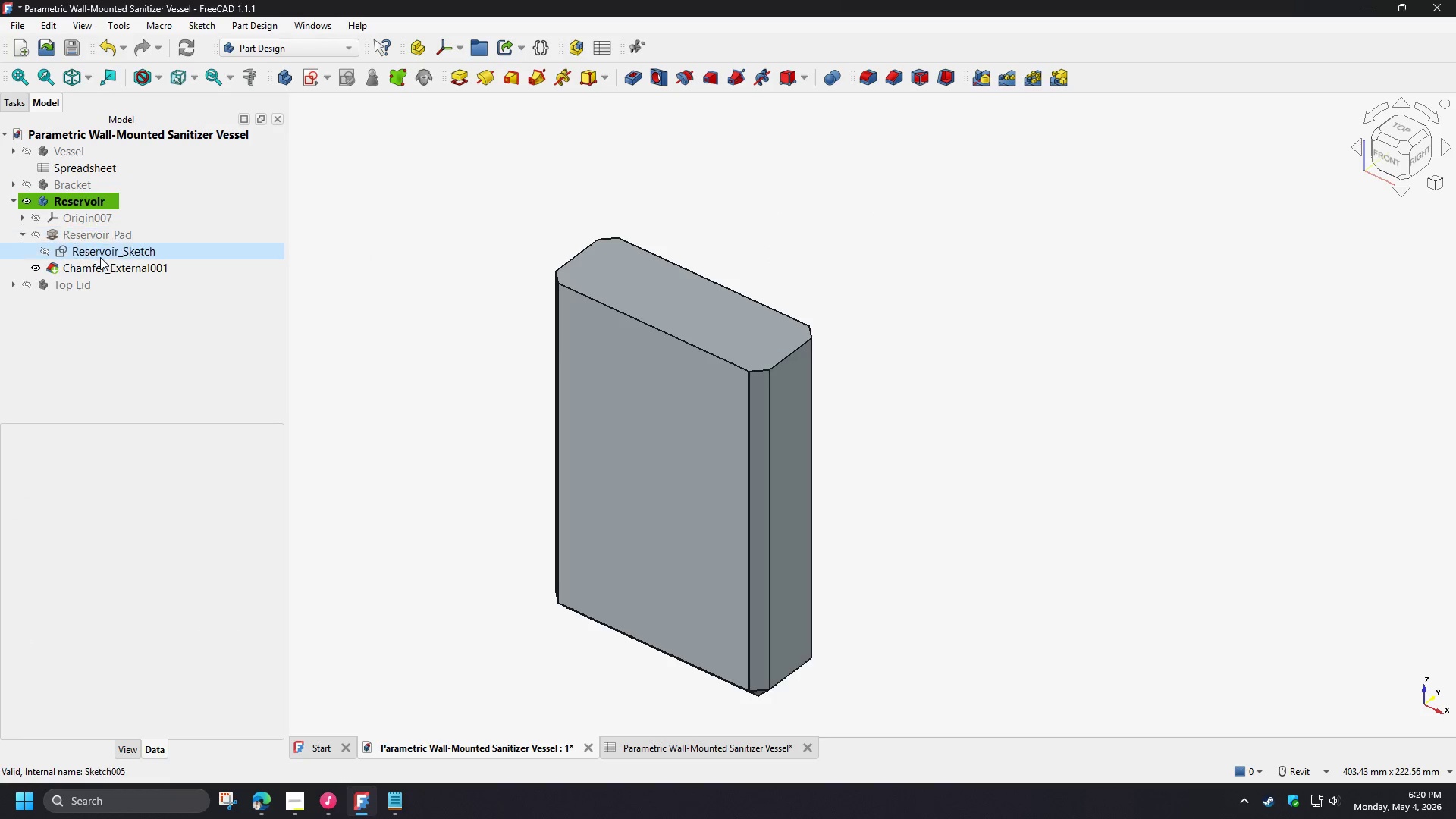 
left_click([100, 257])
 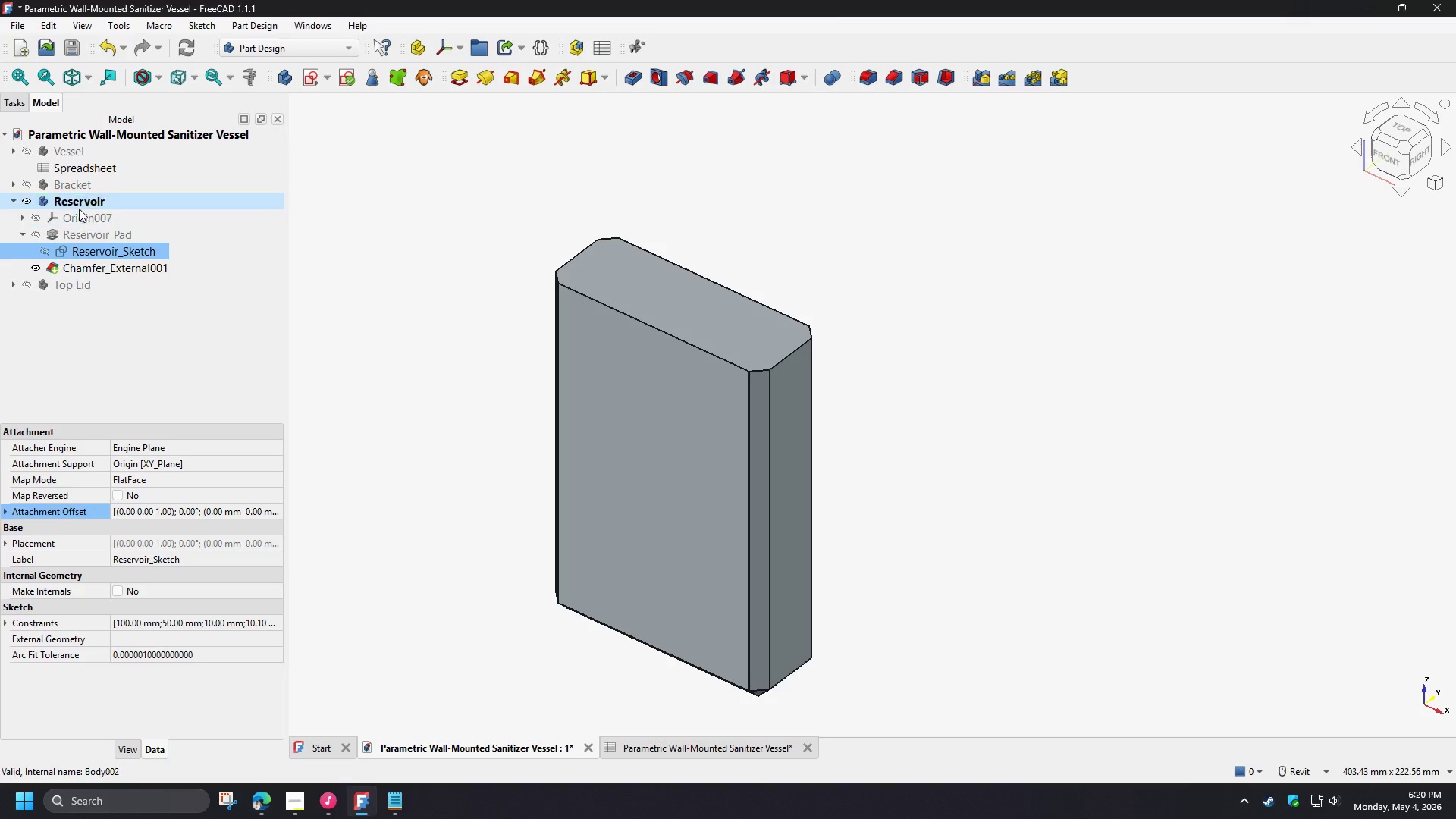 
left_click([79, 209])
 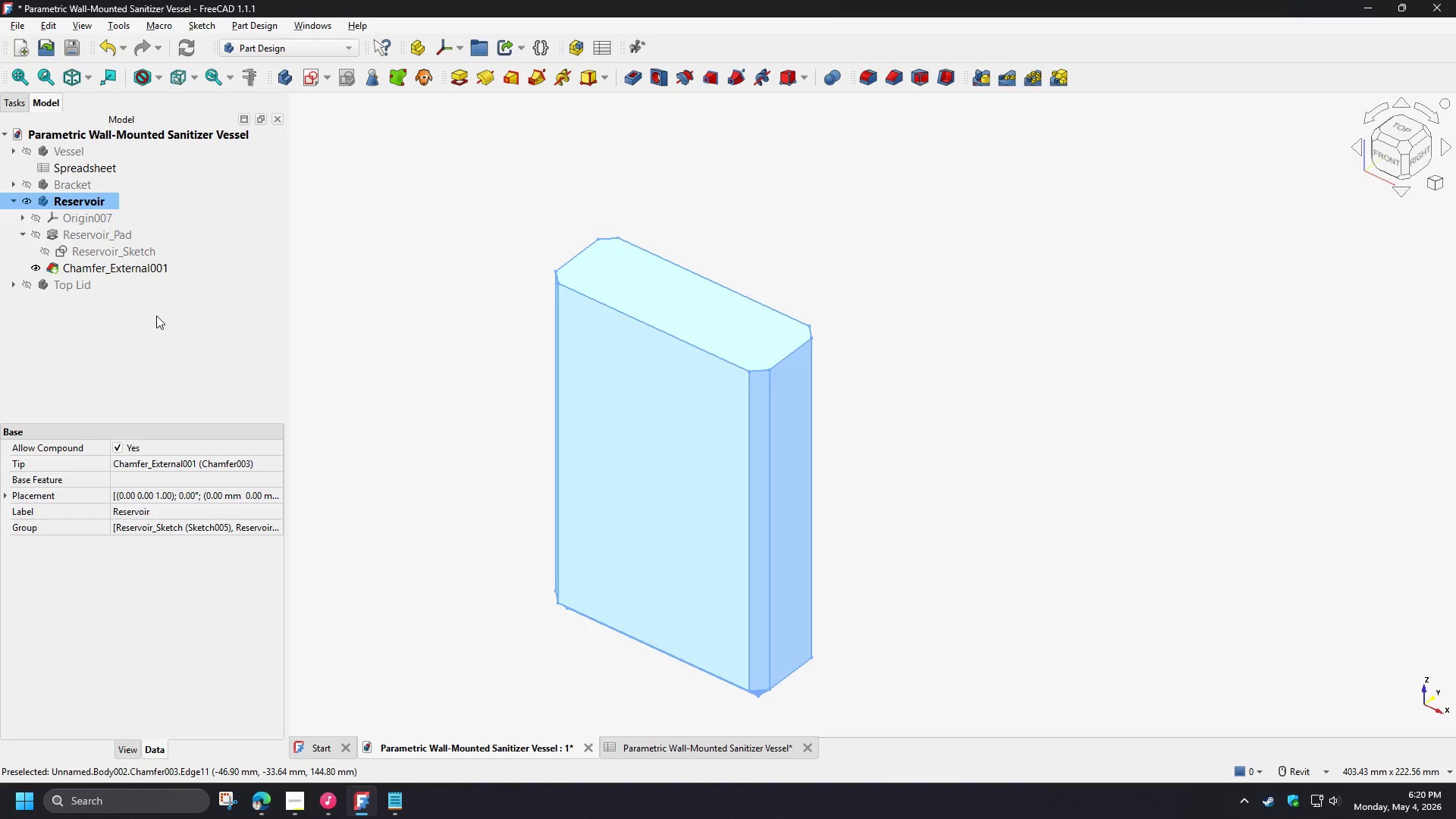 
wait(14.53)
 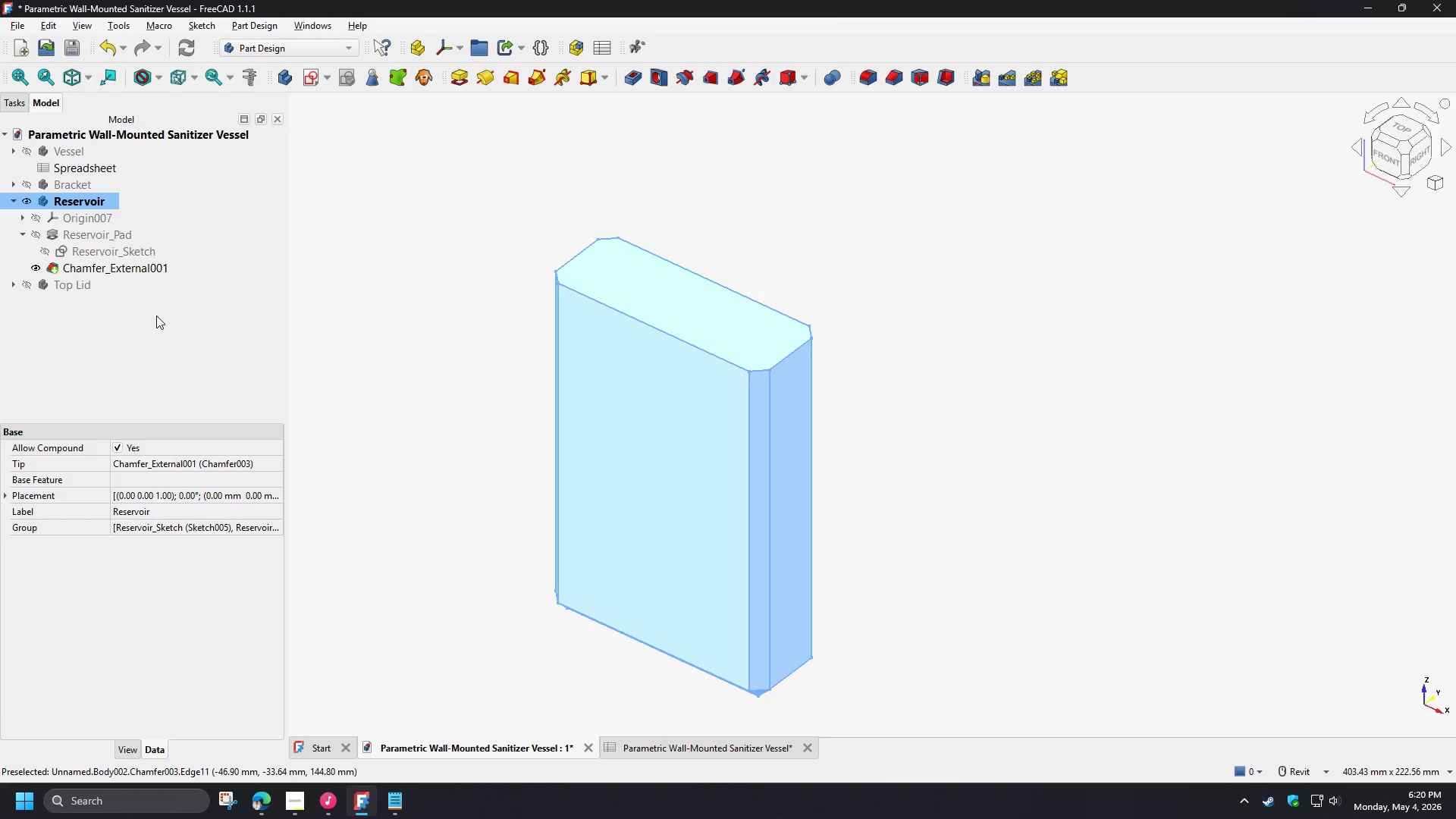 
left_click([108, 271])
 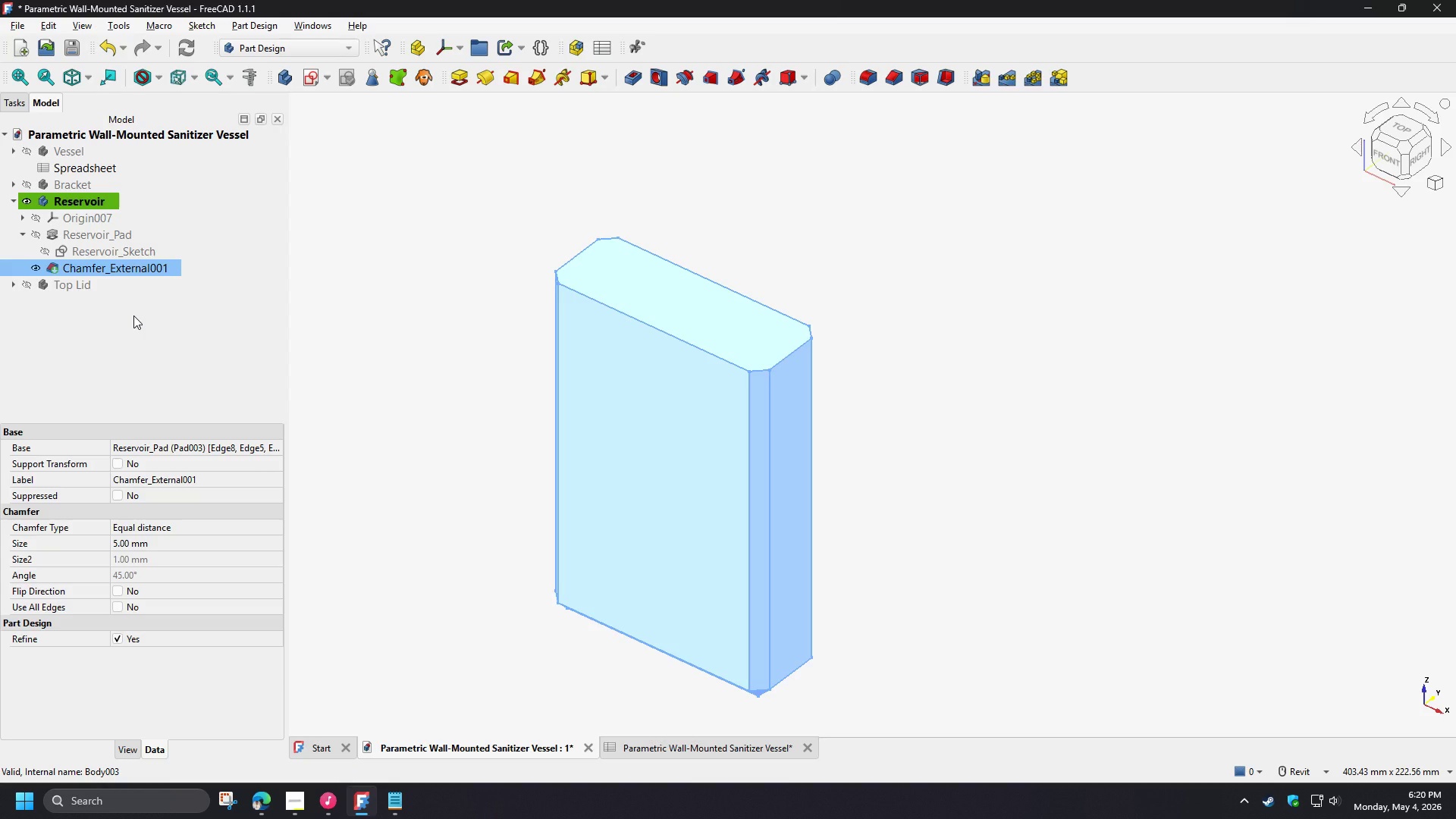 
key(Delete)
 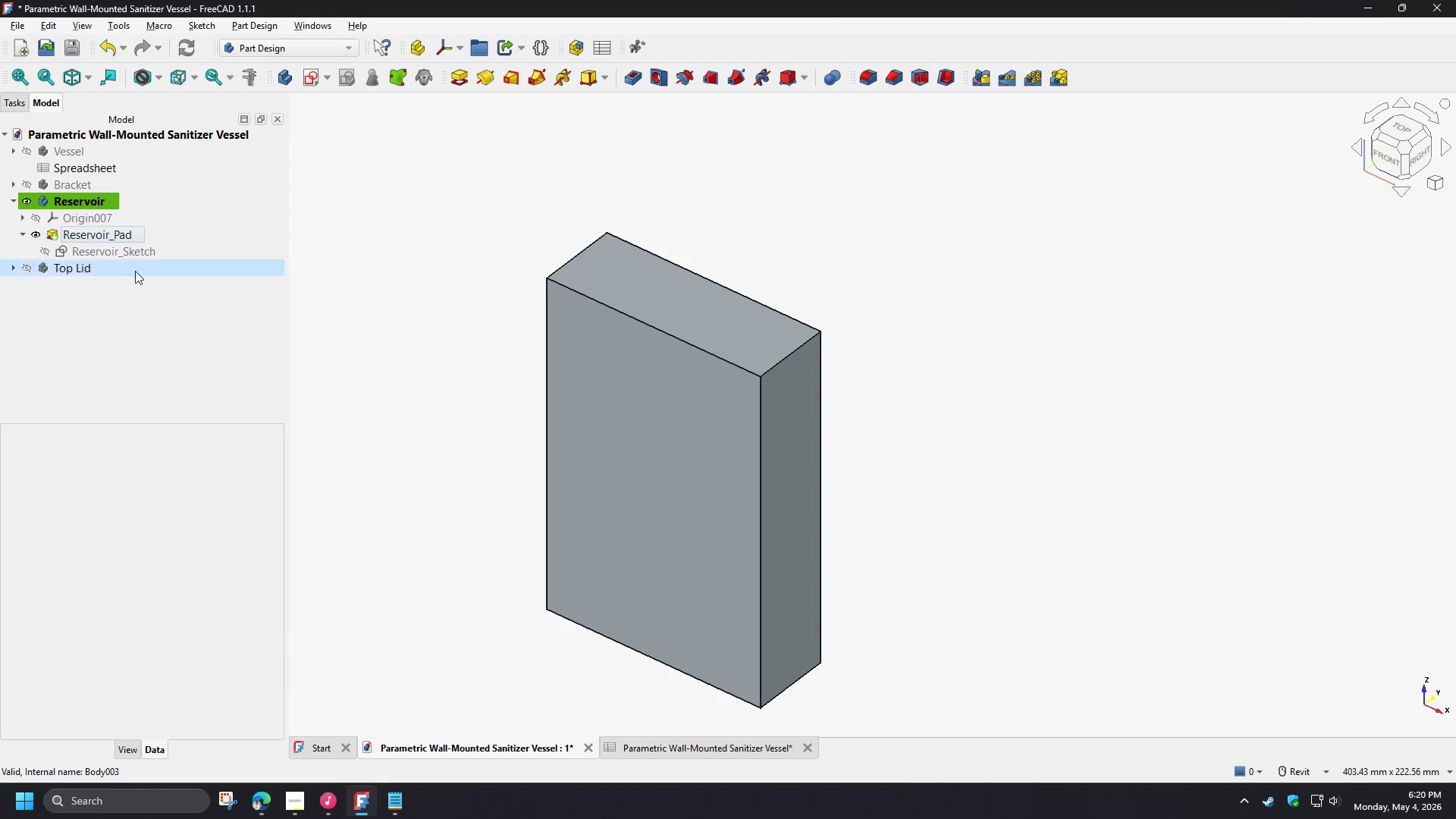 
left_click([97, 204])
 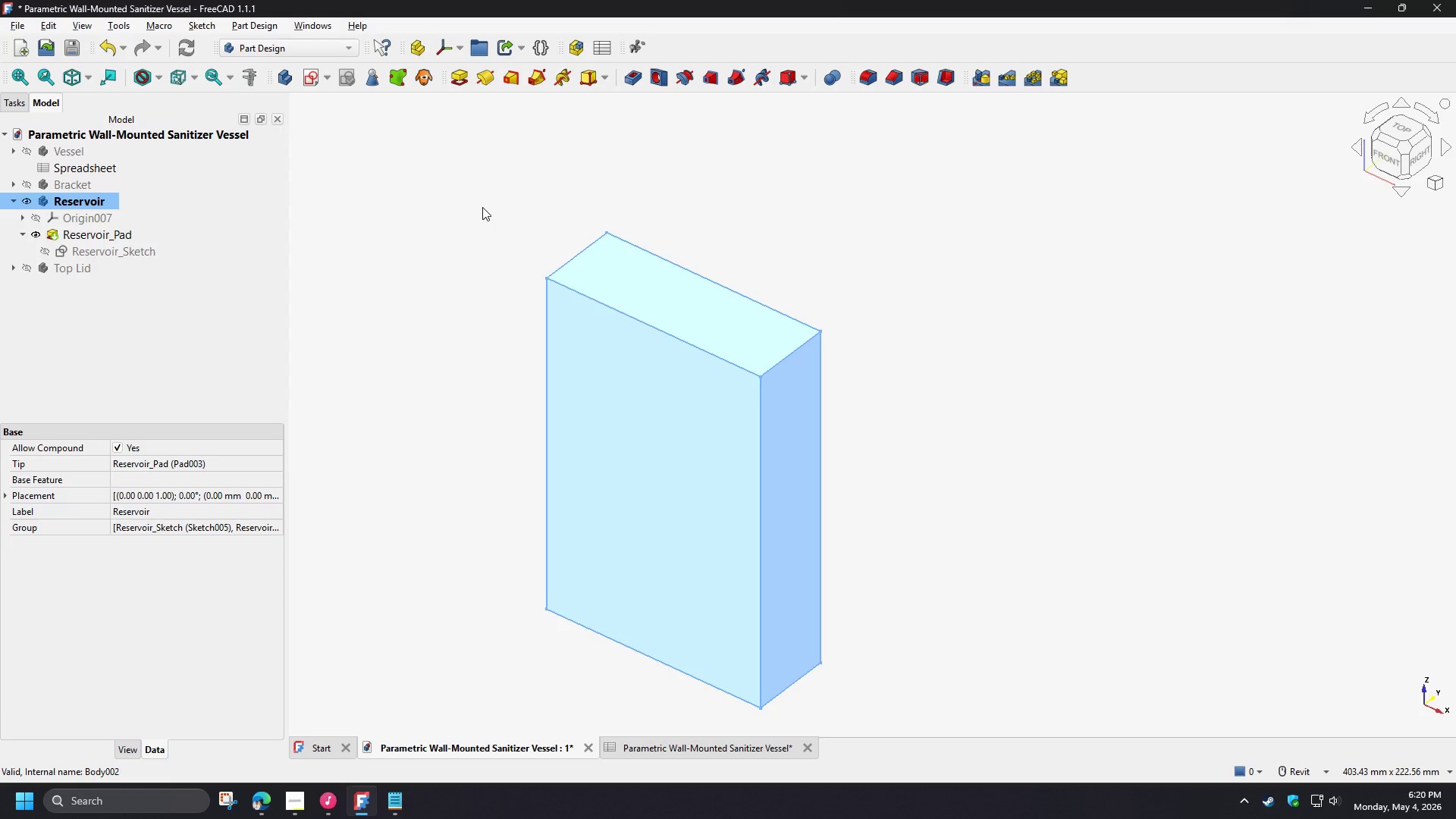 
left_click([482, 207])
 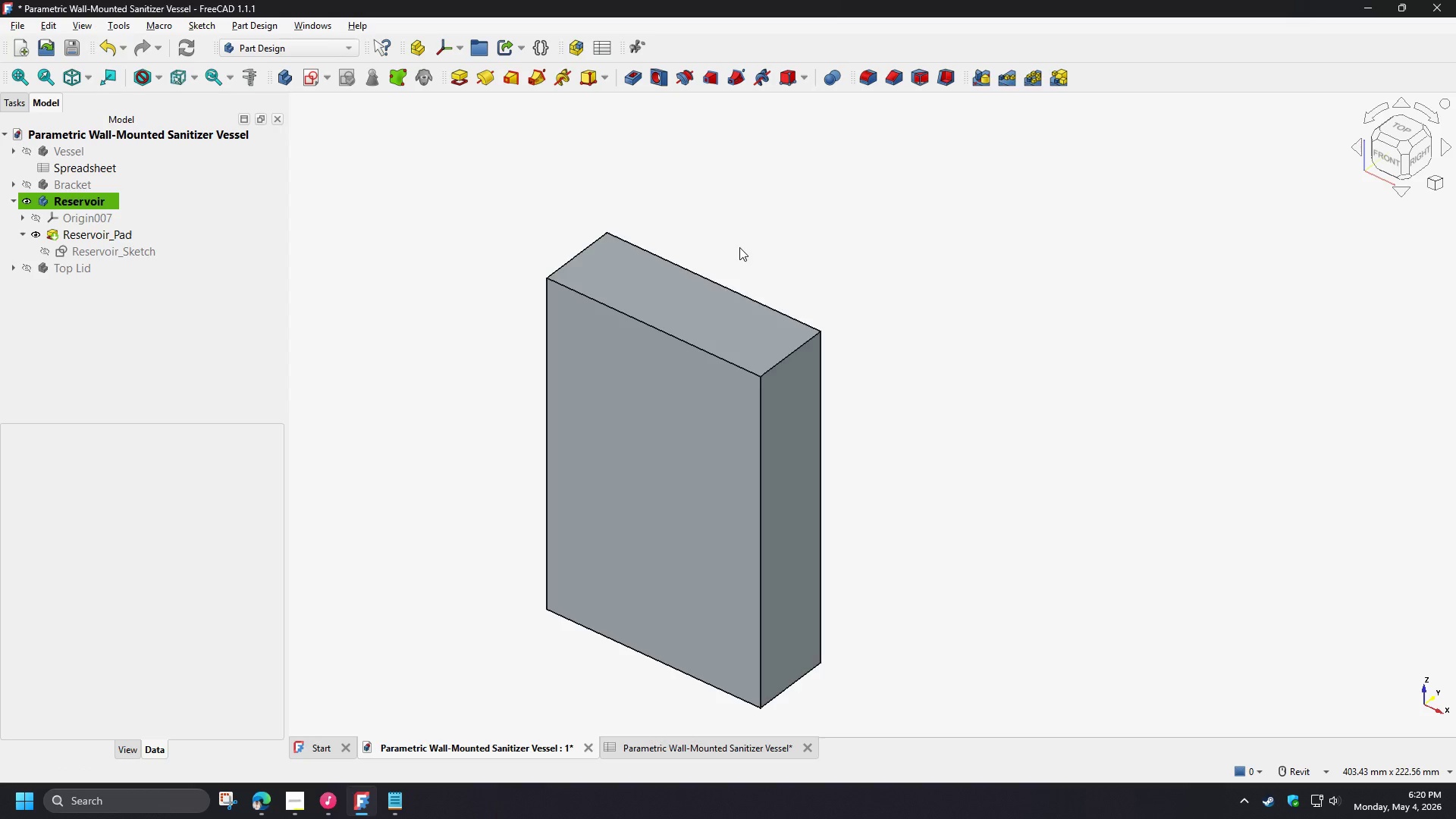 
left_click([682, 295])
 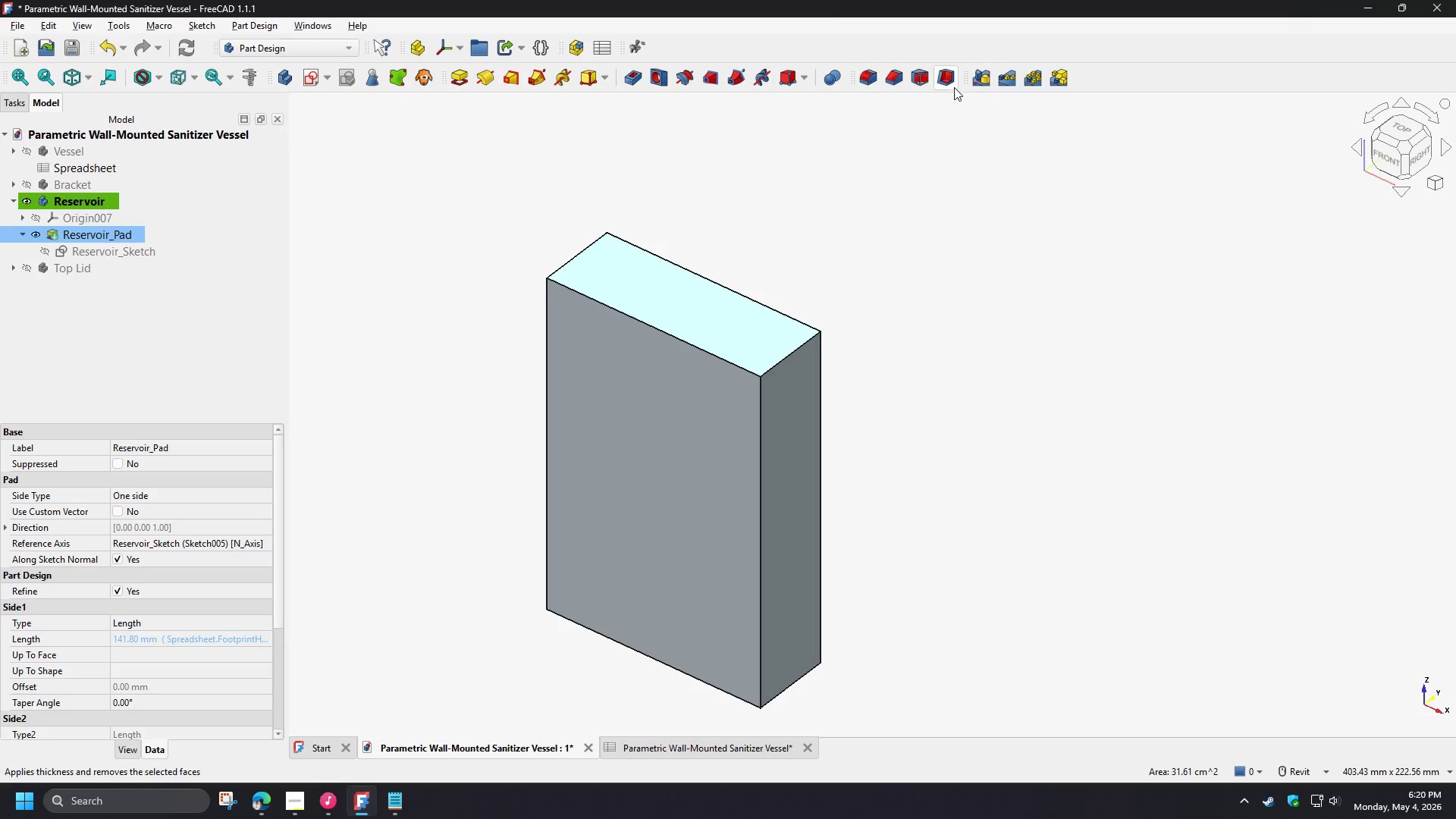 
left_click([949, 81])
 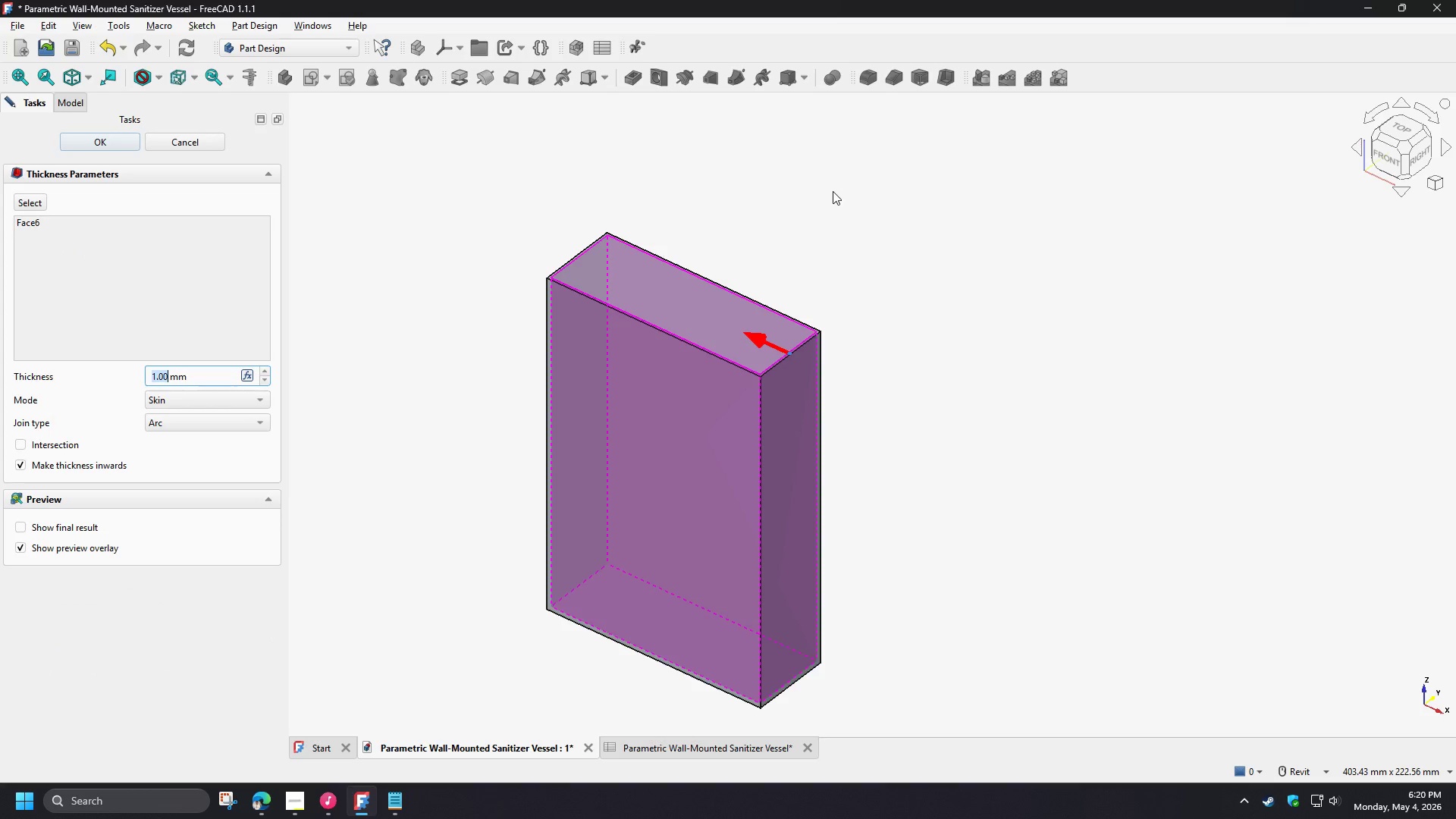 
wait(11.39)
 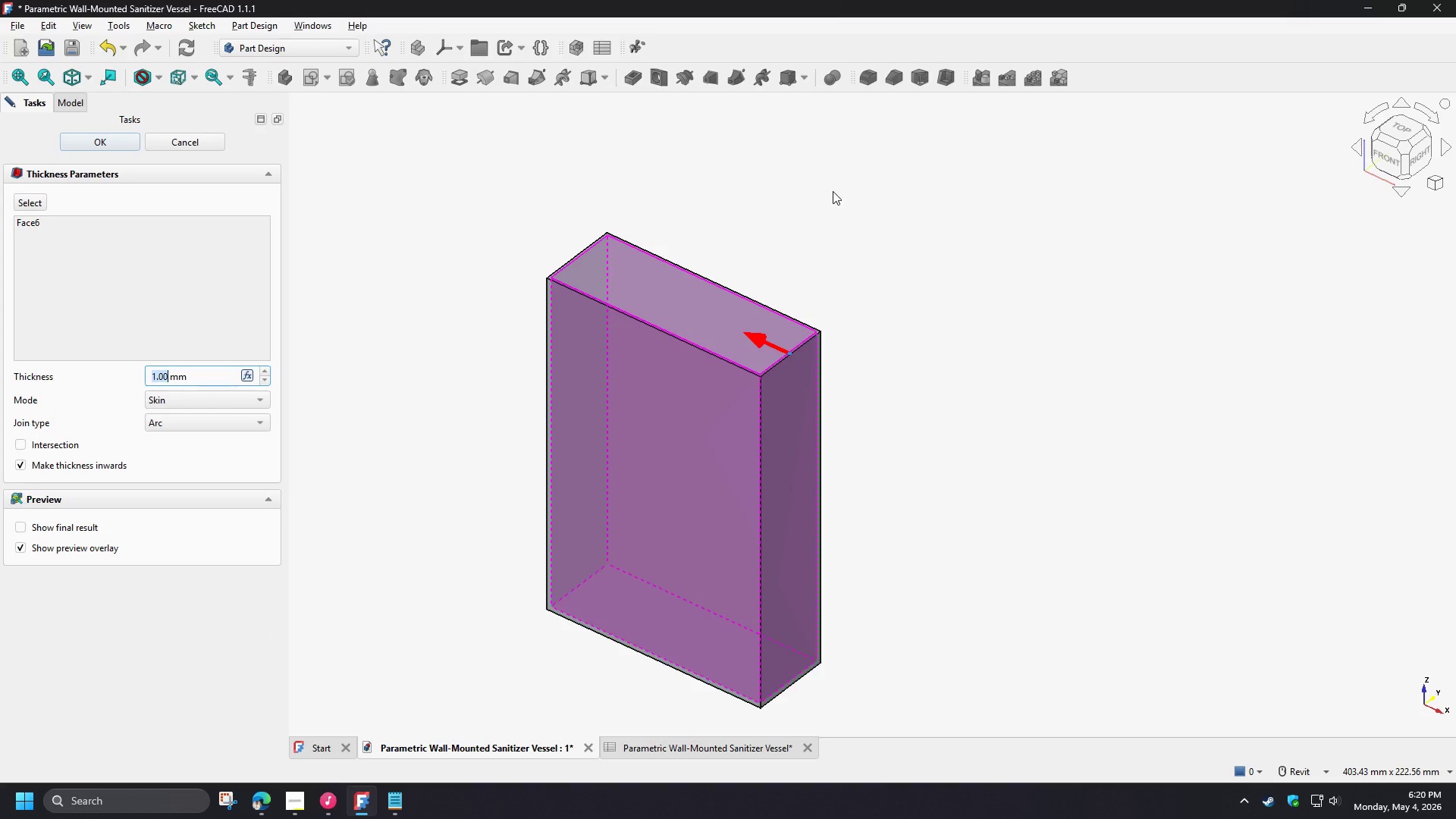 
left_click([246, 378])
 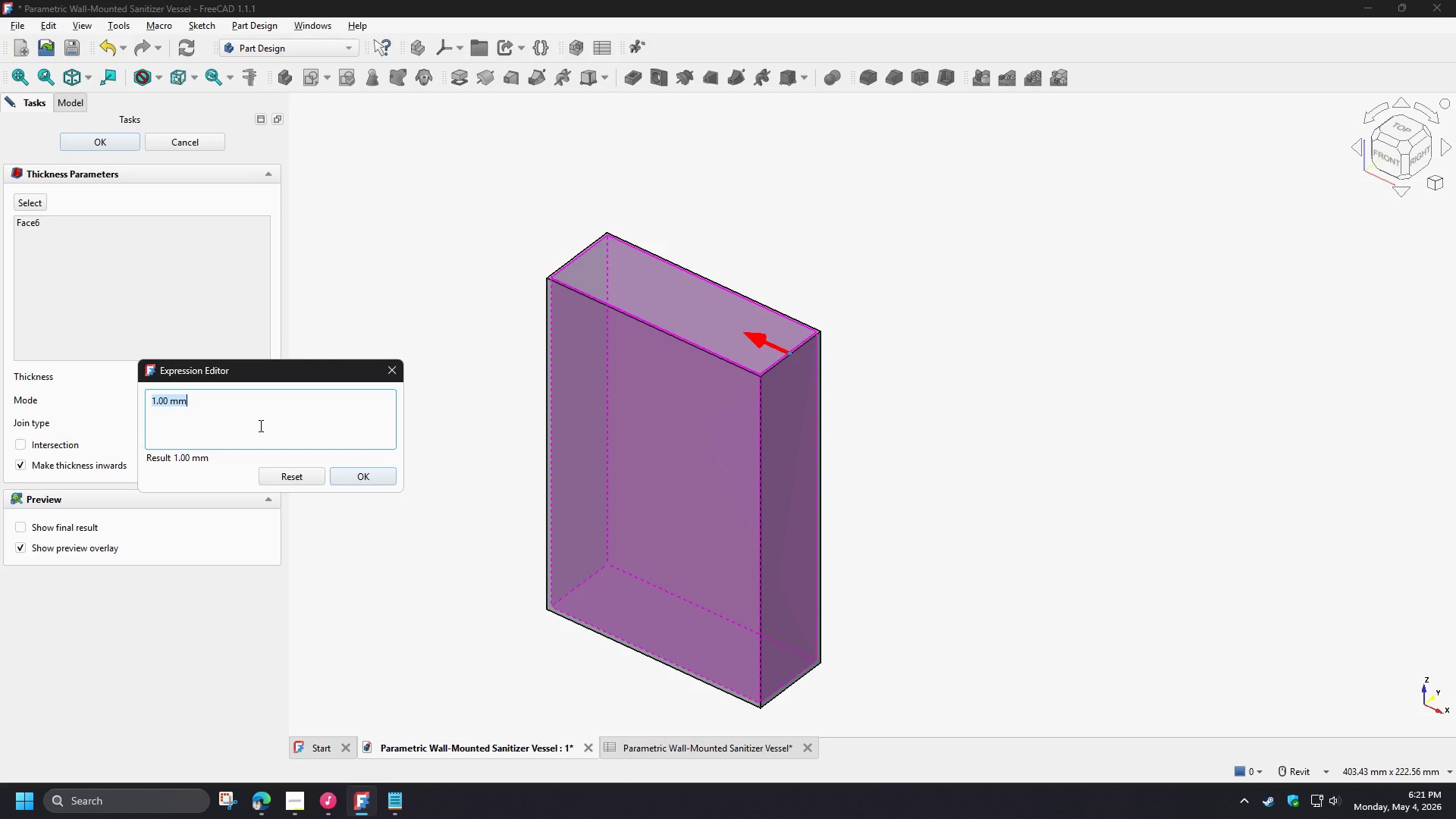 
type(sp)
 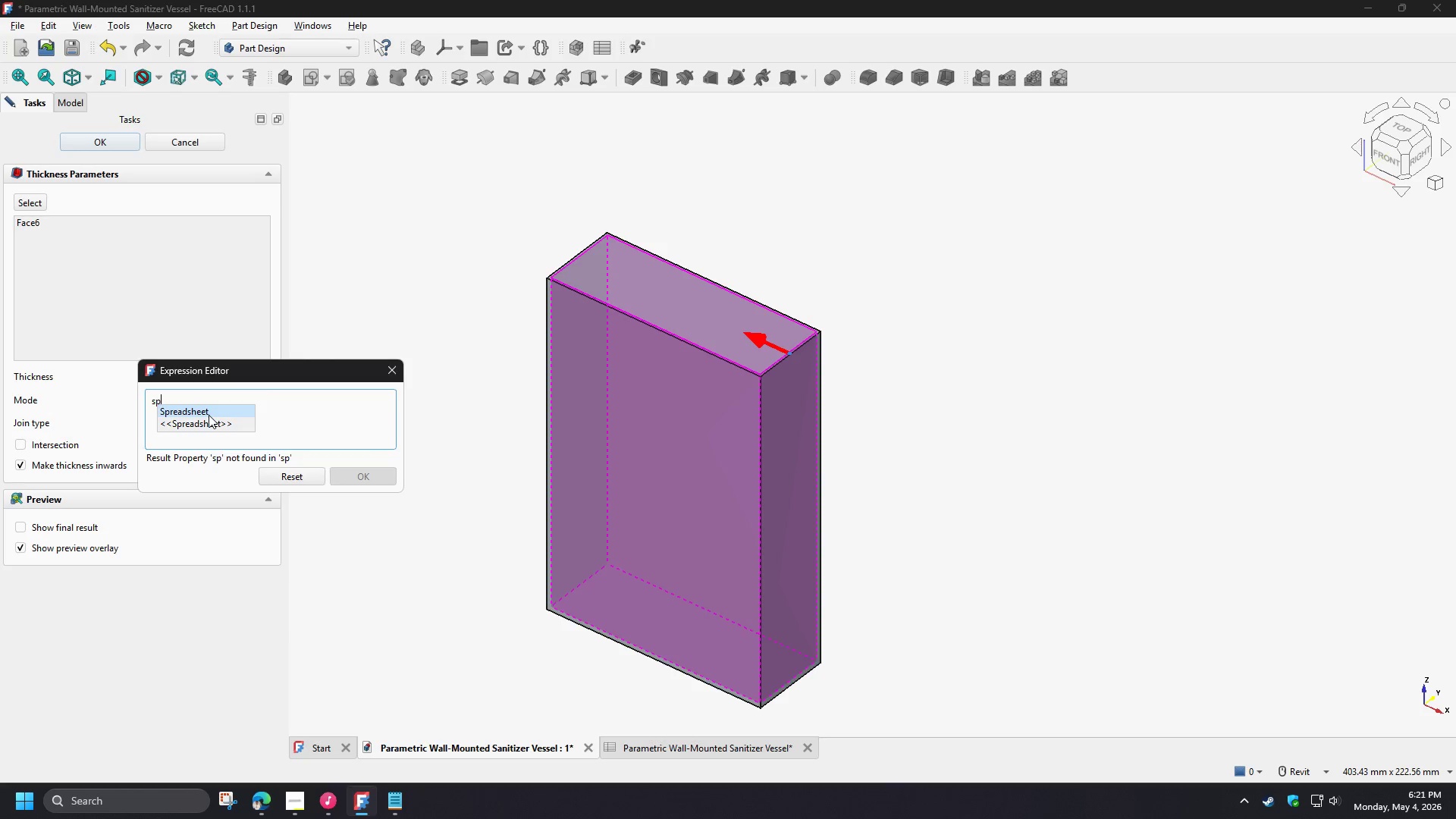 
left_click([209, 414])
 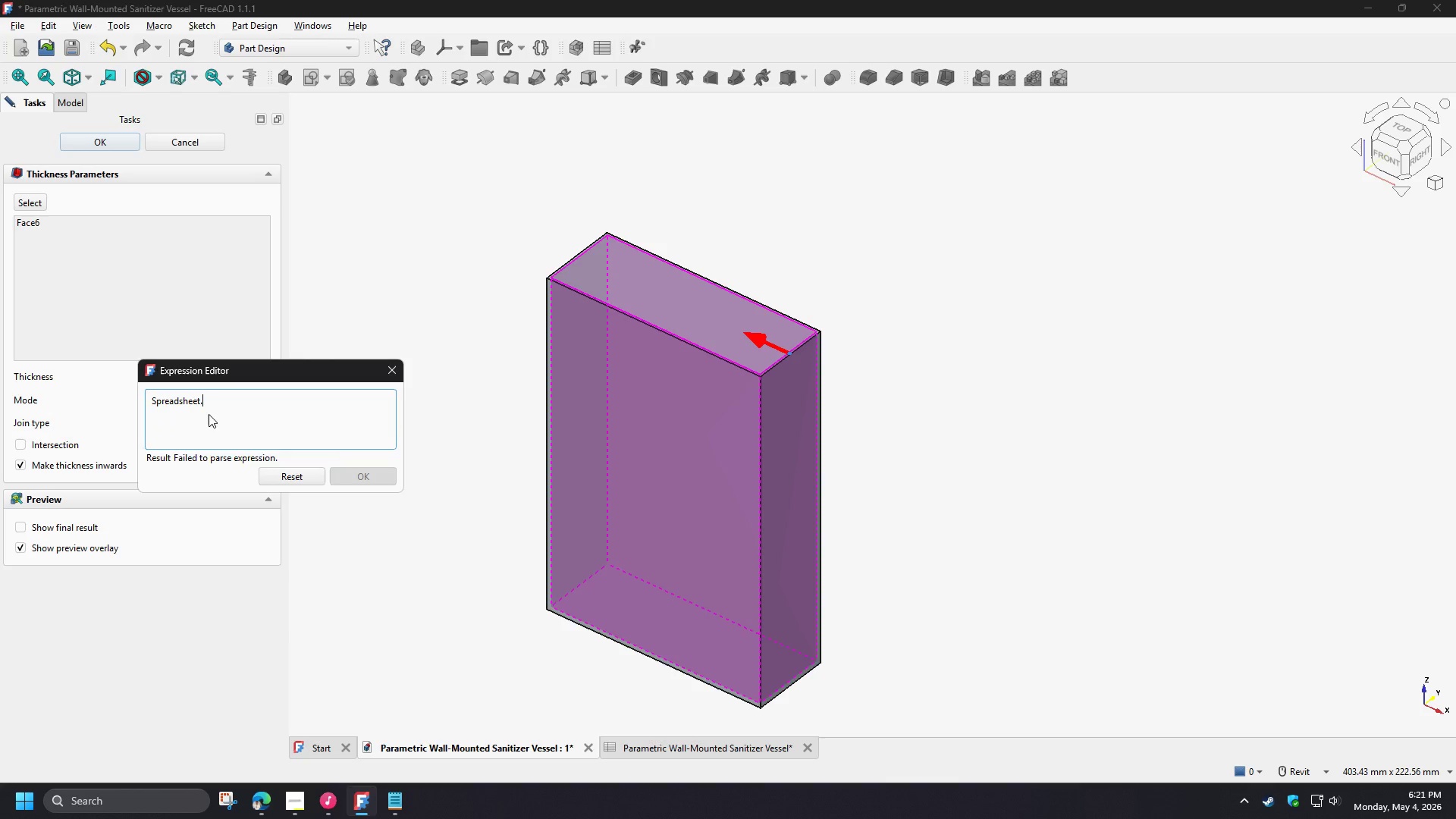 
type(wa)
 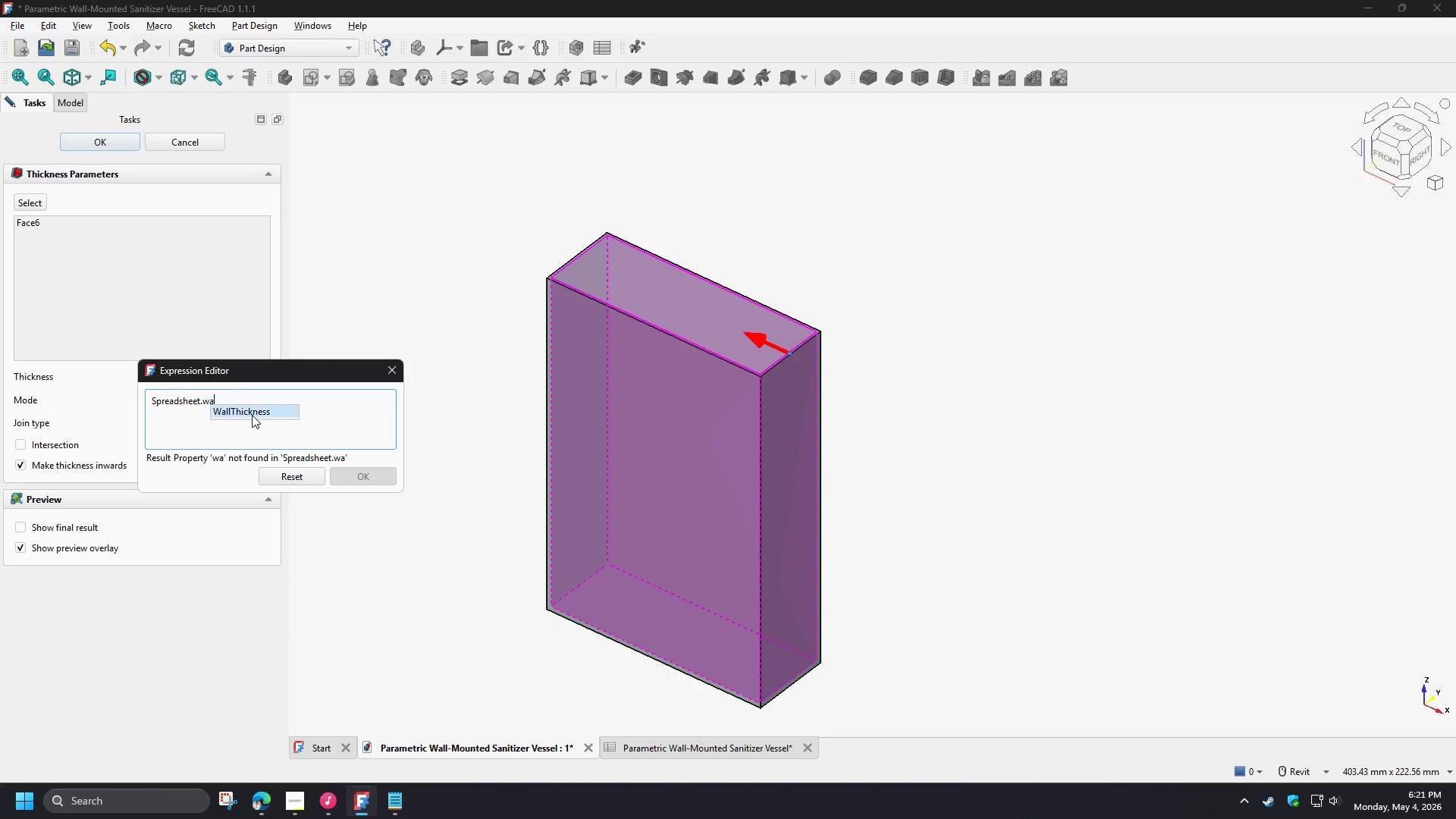 
left_click([252, 415])
 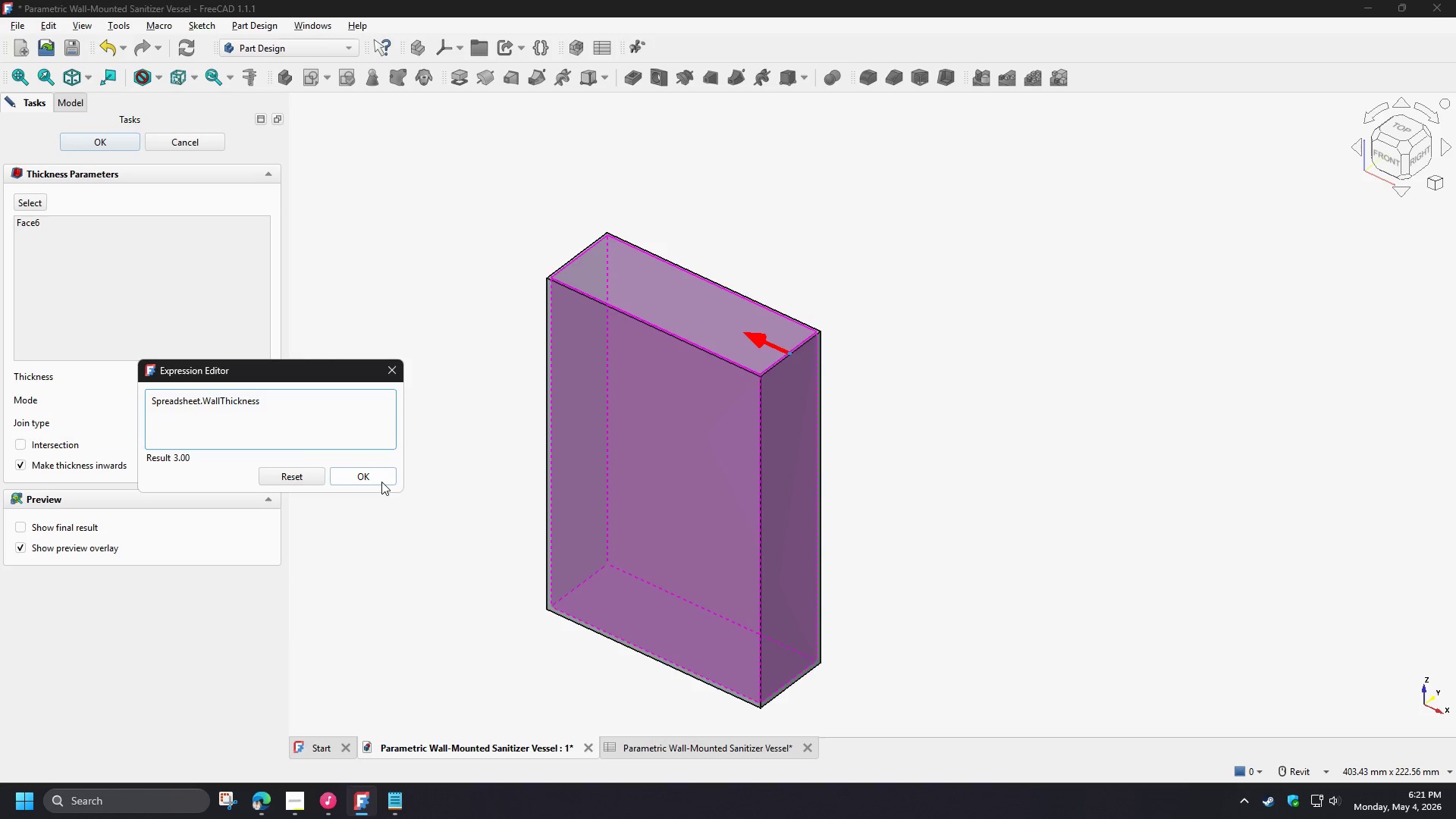 
left_click([373, 472])
 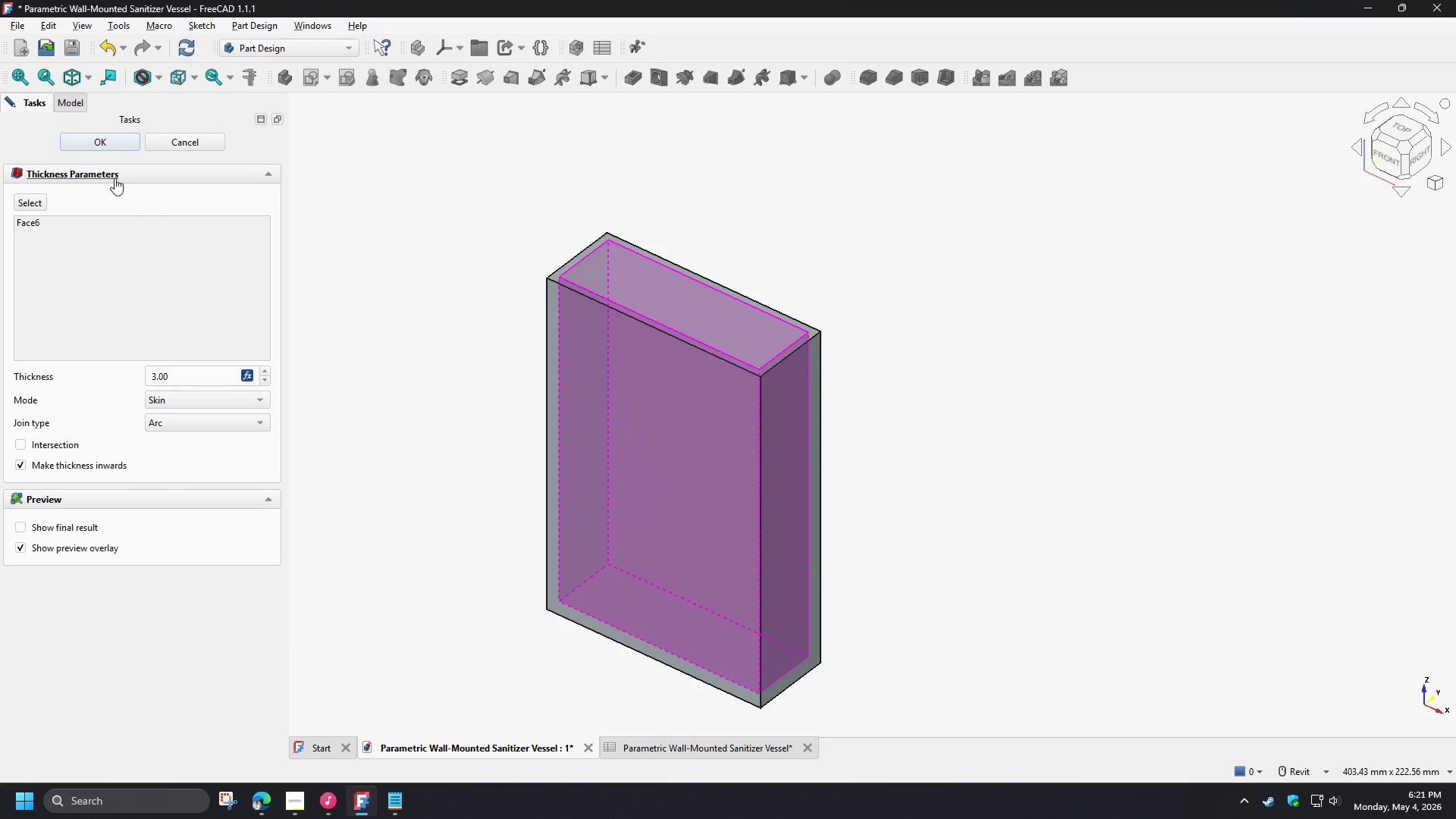 
left_click([107, 144])
 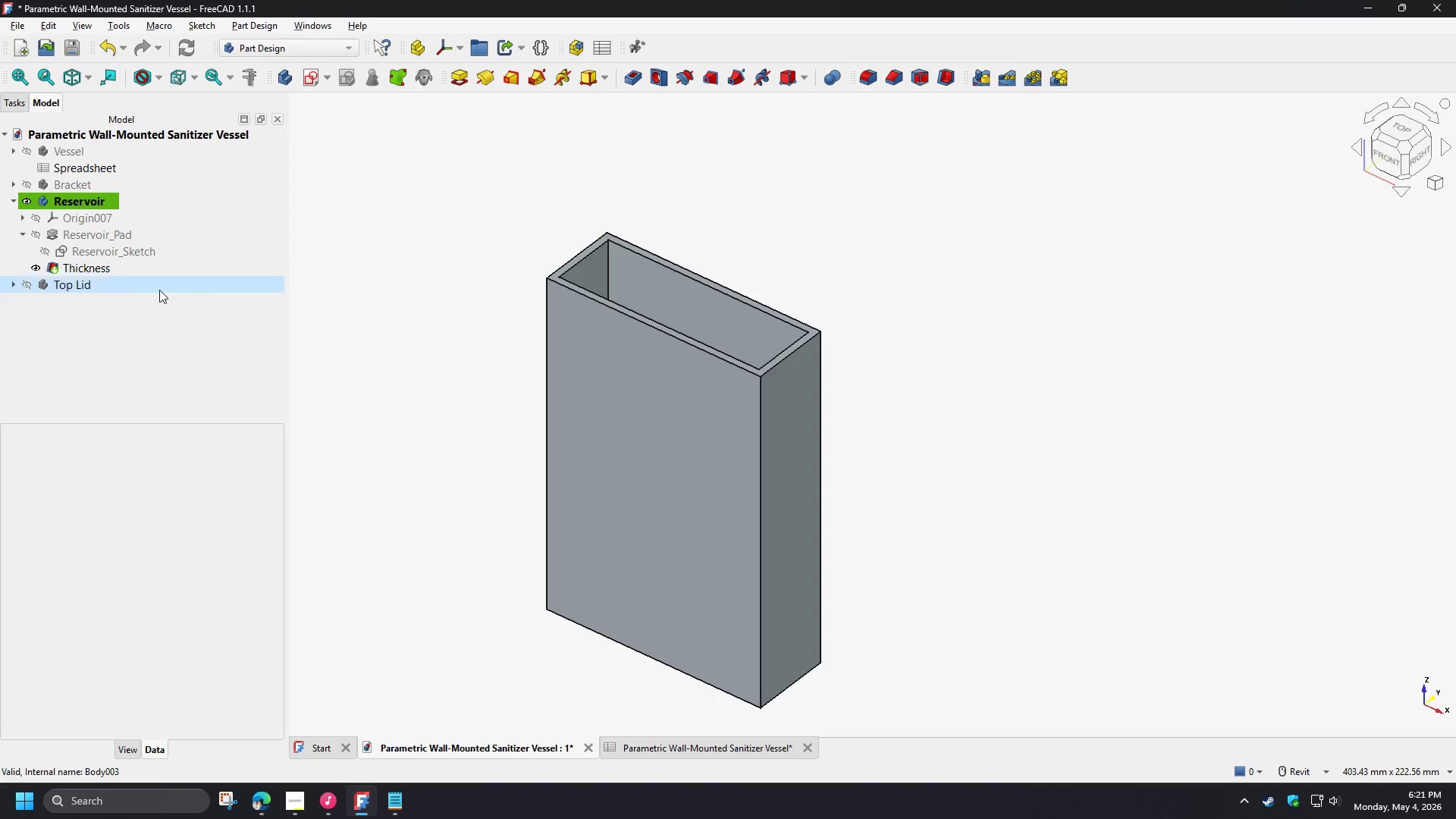 
left_click([102, 271])
 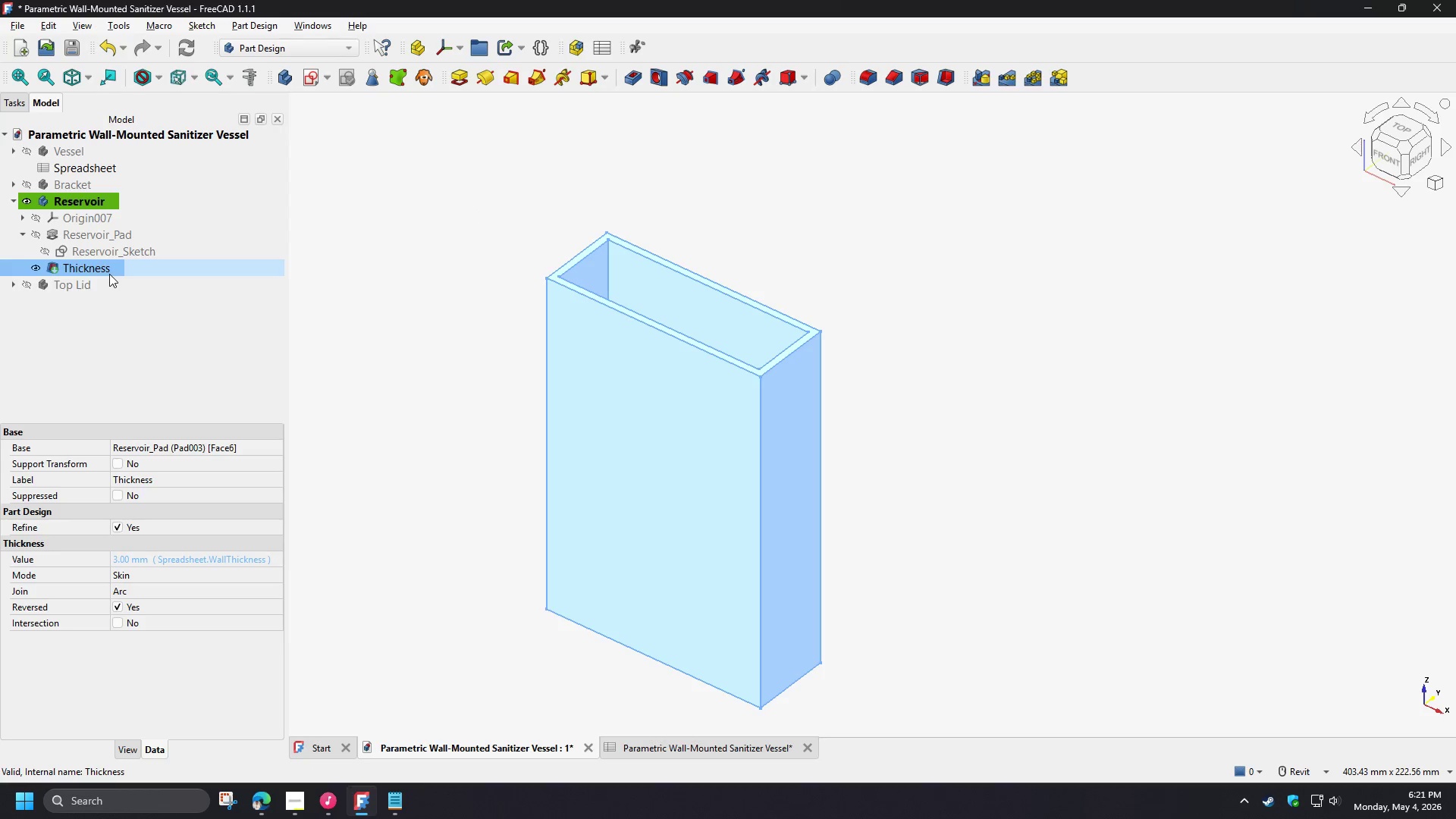 
key(F2)
 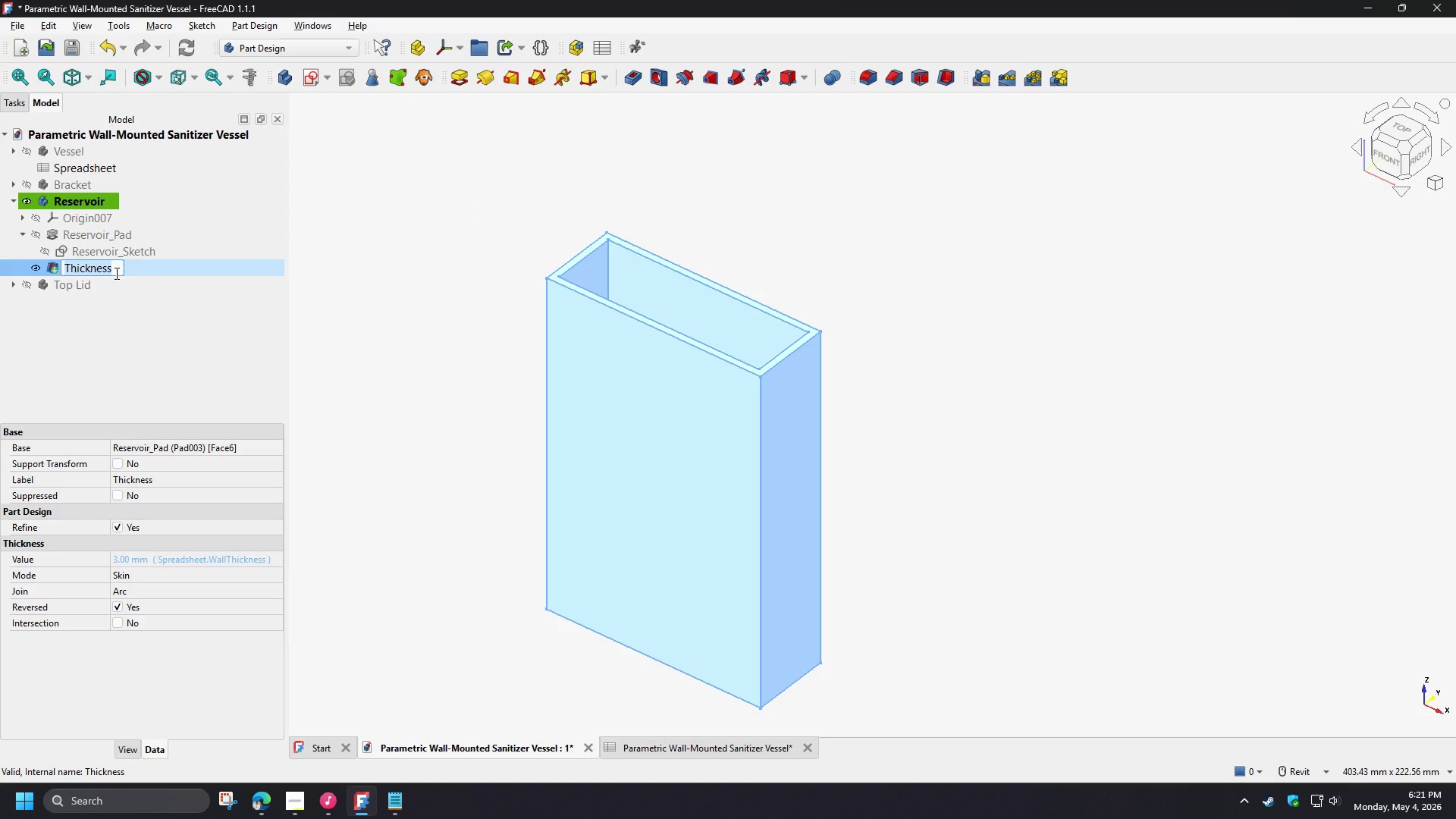 
left_click([115, 273])
 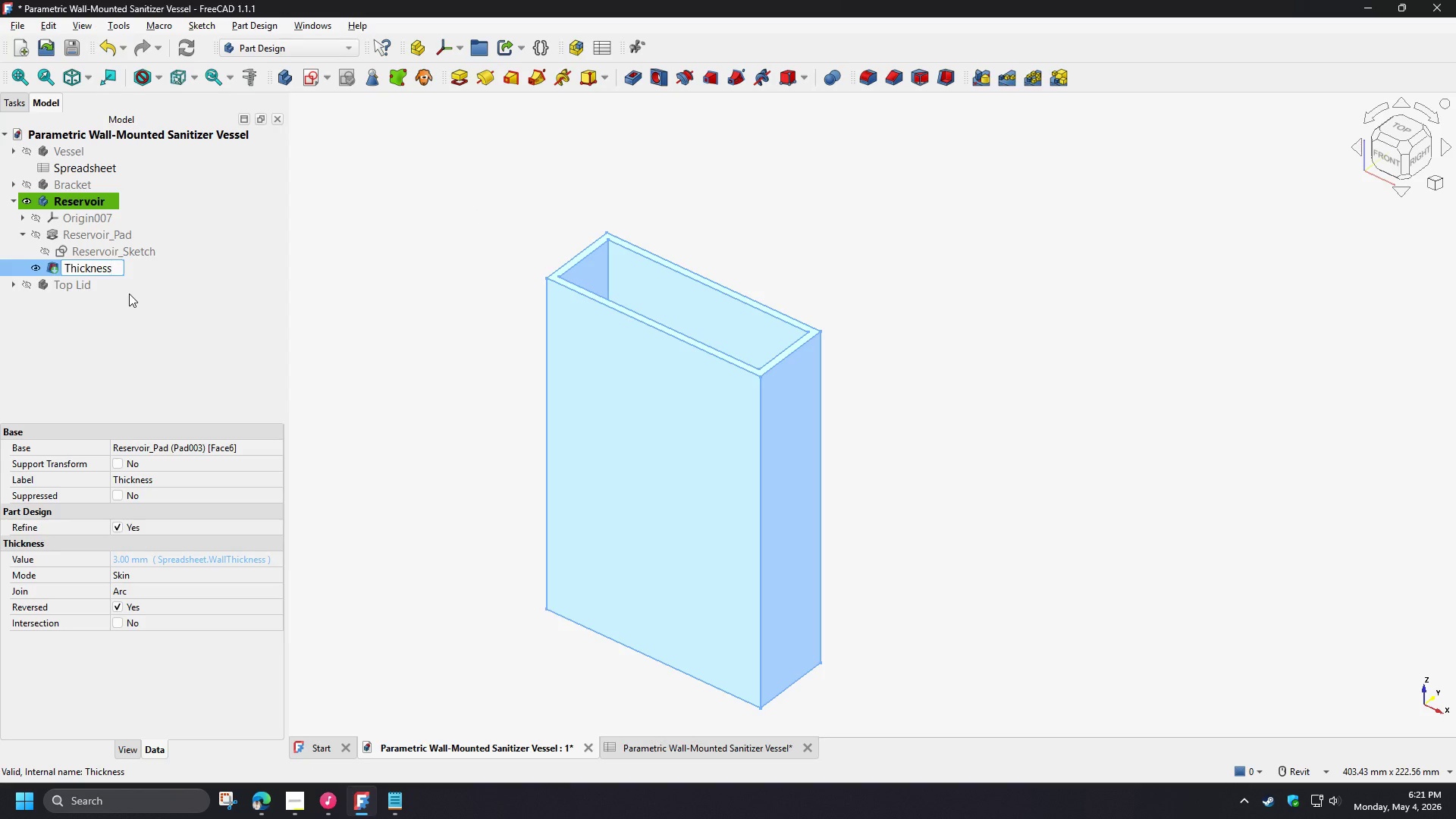 
type(_wall)
key(Backspace)
key(Backspace)
key(Backspace)
key(Backspace)
type(W)
key(Backspace)
key(Backspace)
 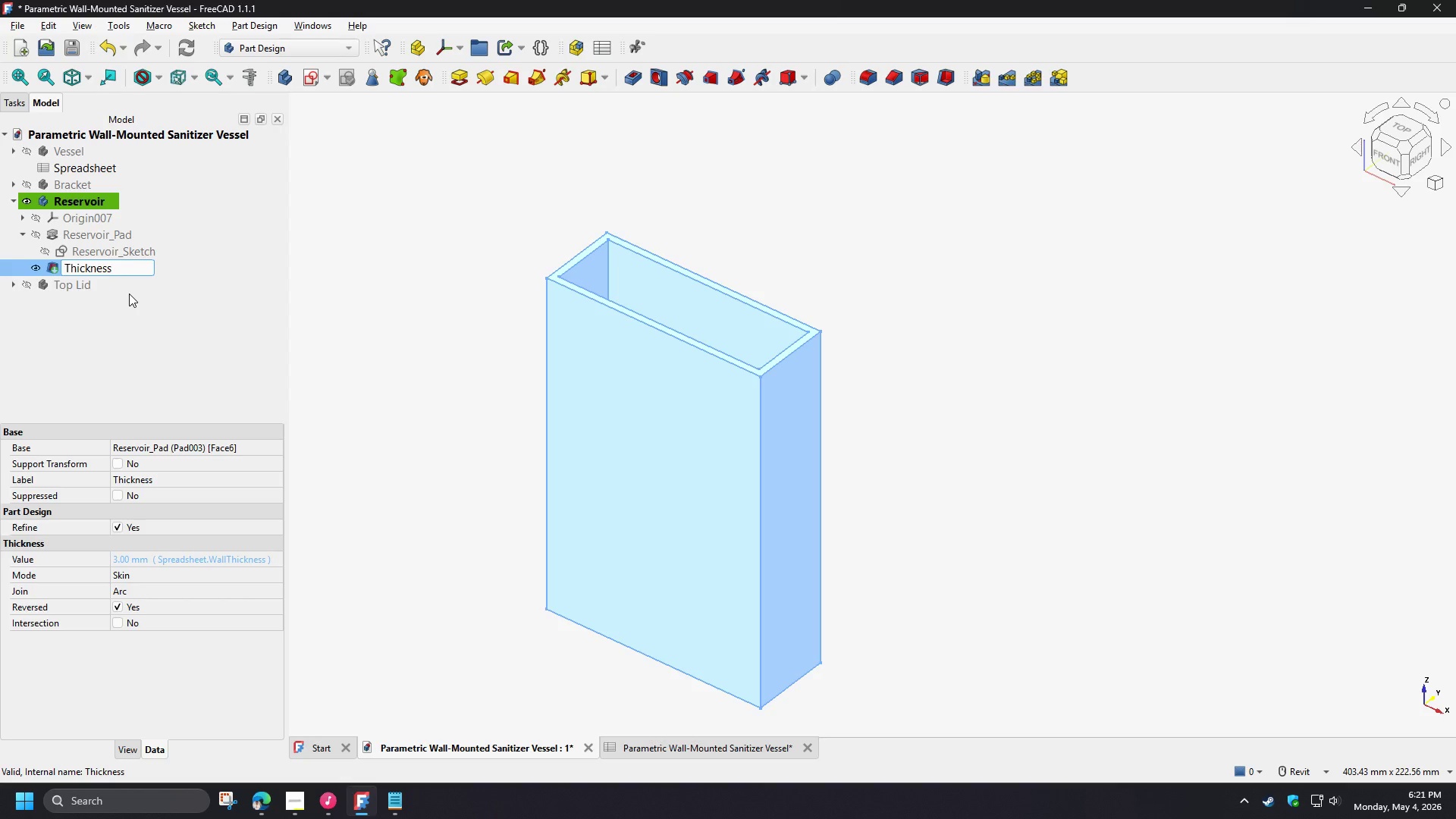 
hold_key(key=ArrowLeft, duration=0.91)
 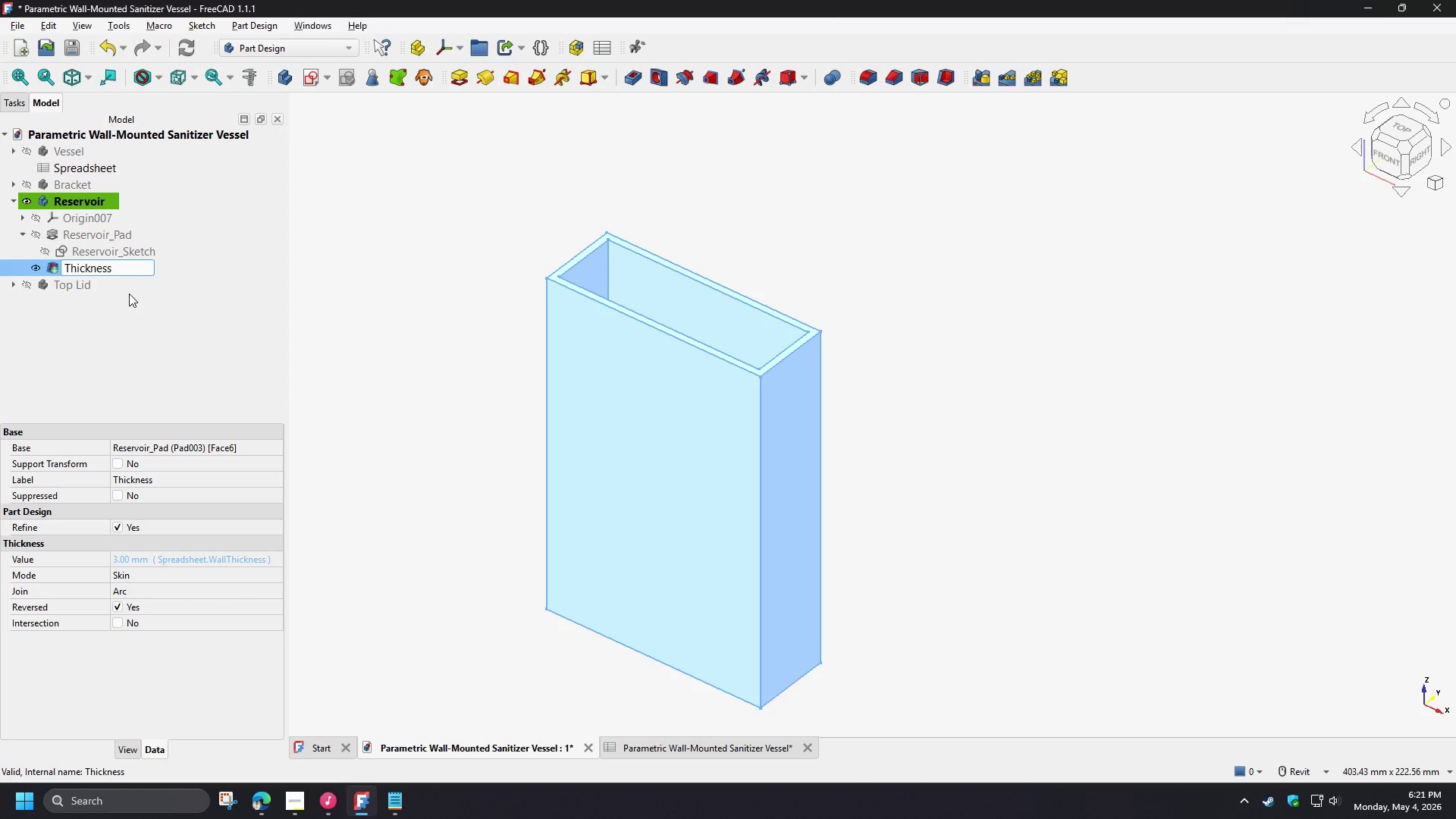 
type(Waa)
key(Backspace)
type(ll_)
 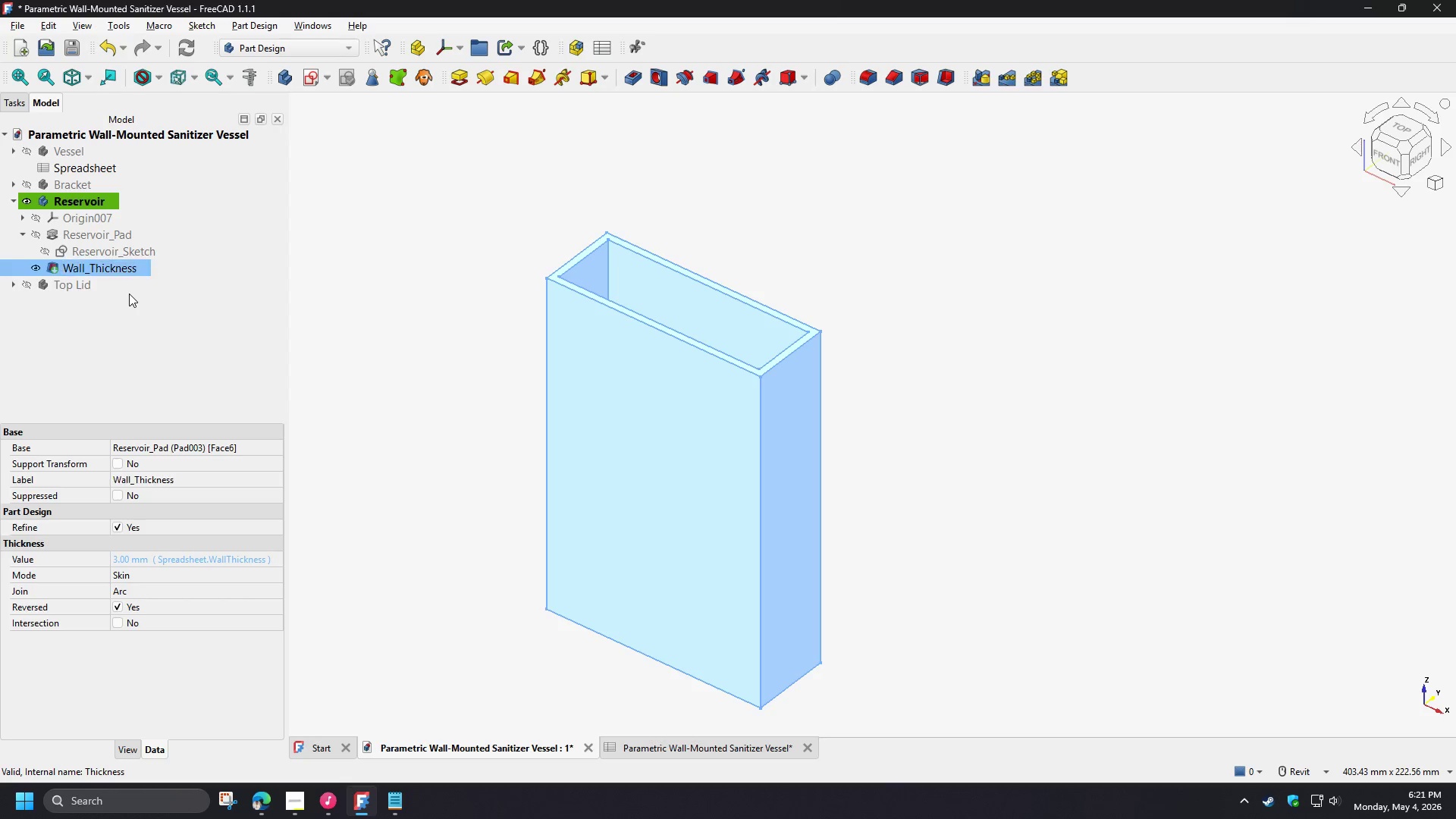 
key(Shift+Enter)
 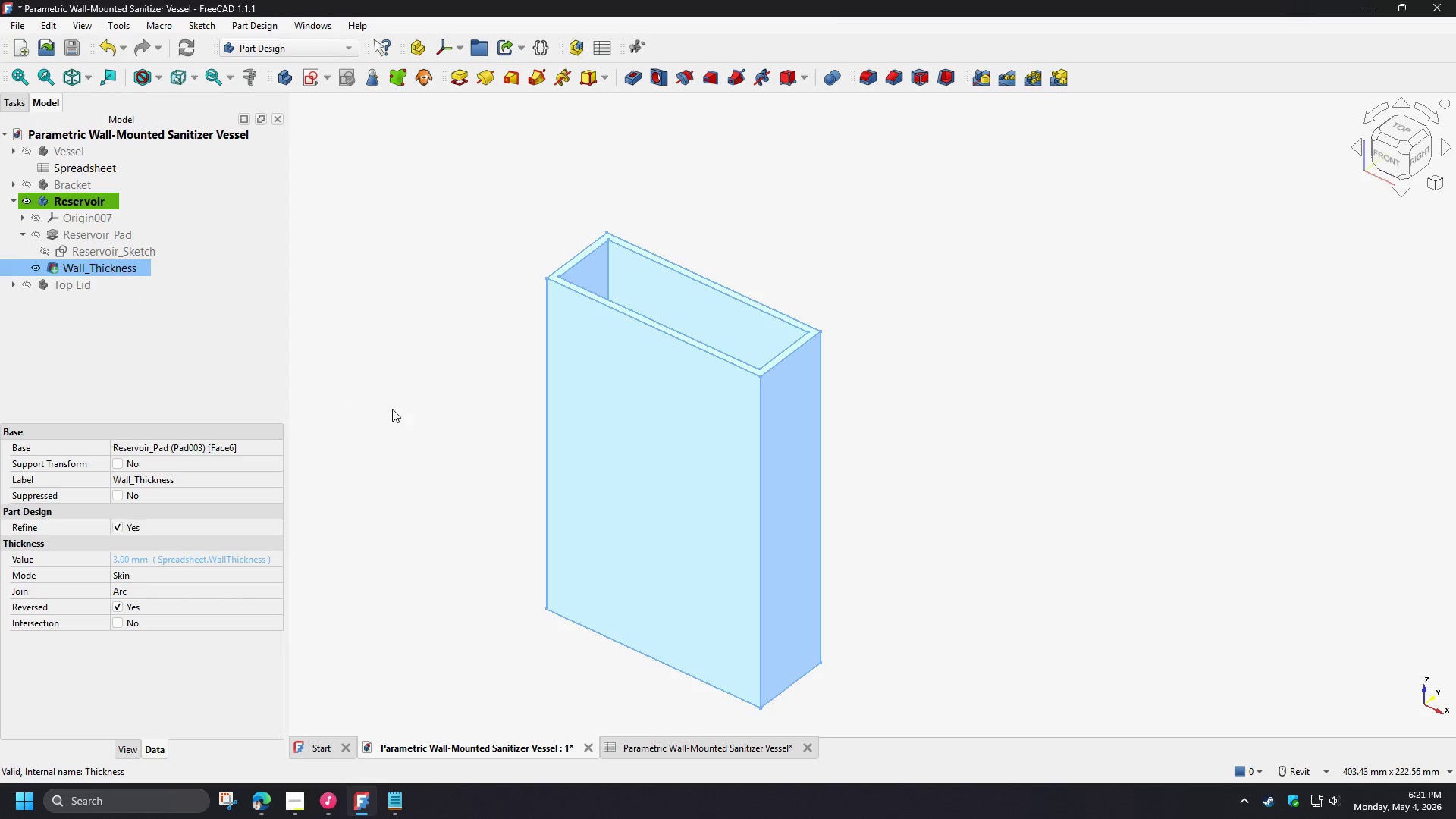 
left_click([469, 412])
 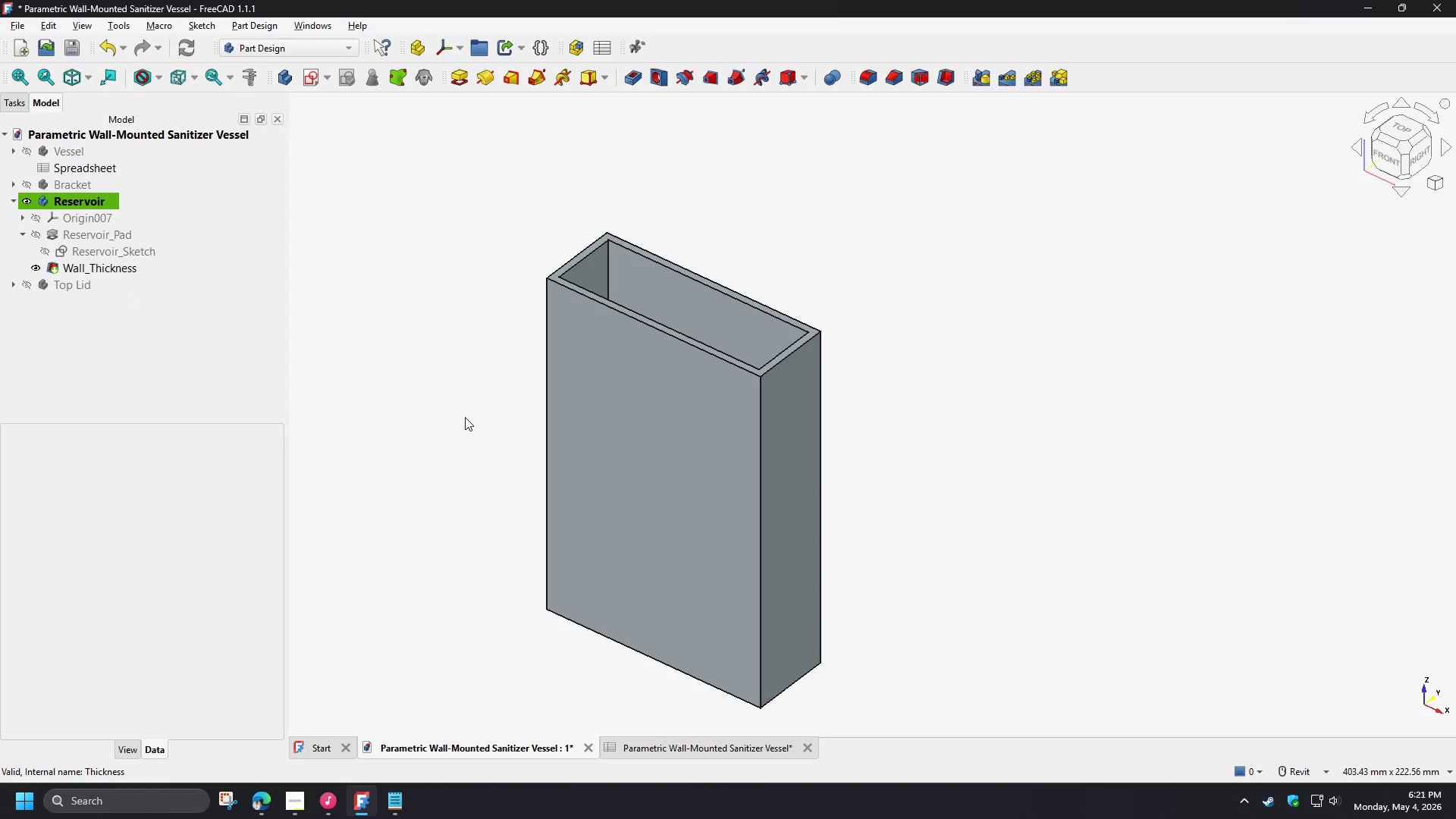 
type(v2v3)
 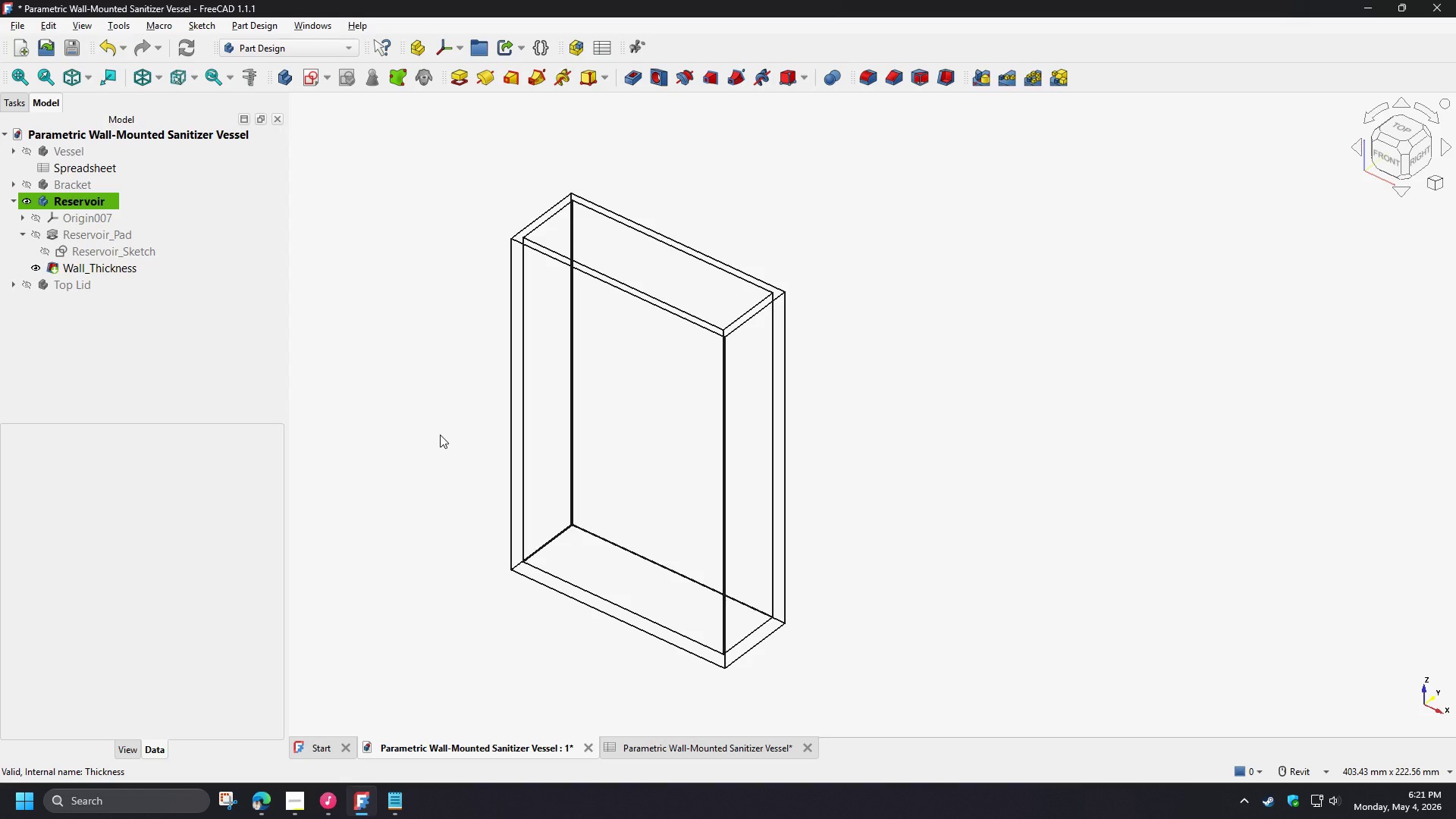 
left_click([415, 357])
 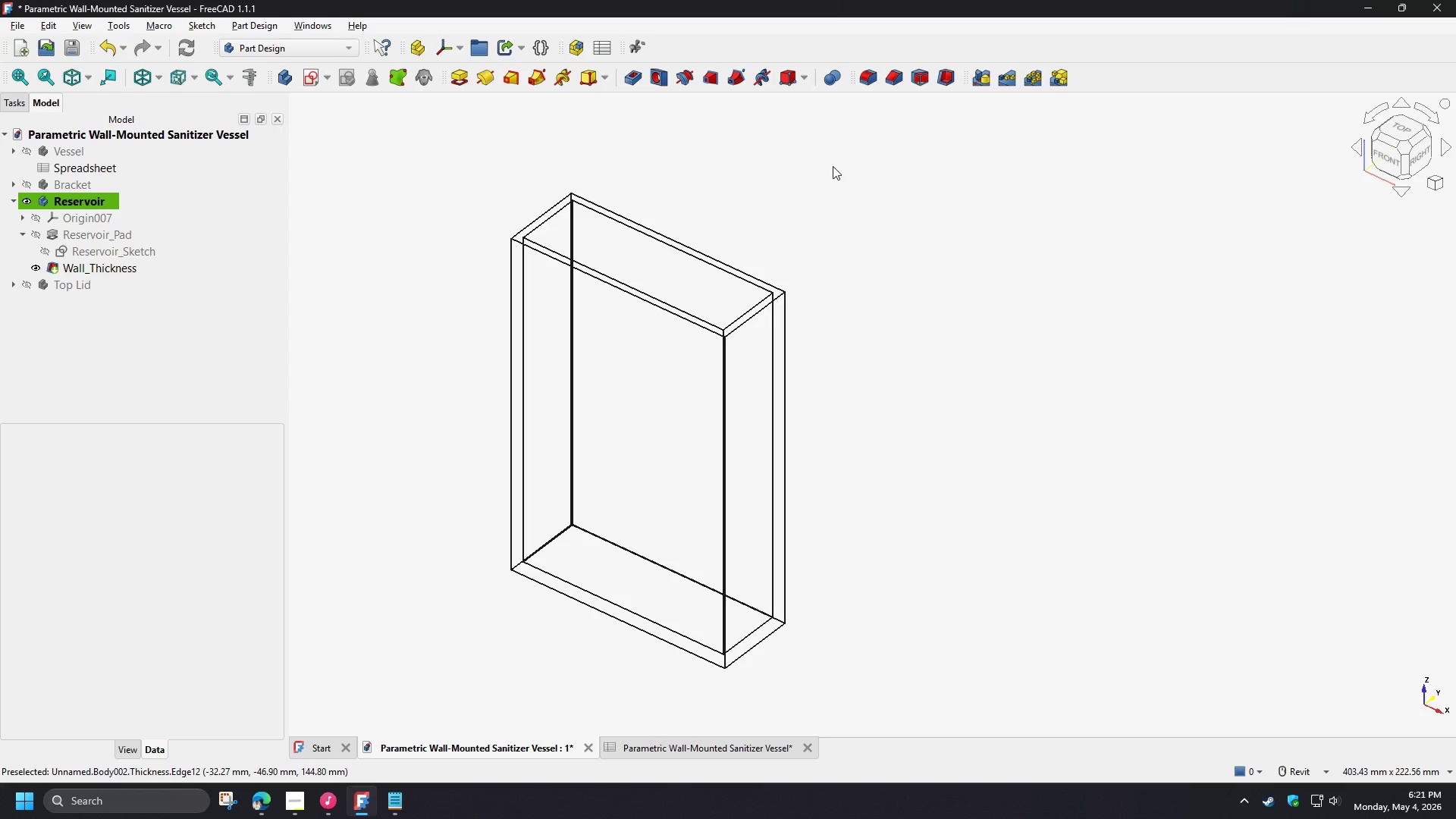 
left_click([833, 166])
 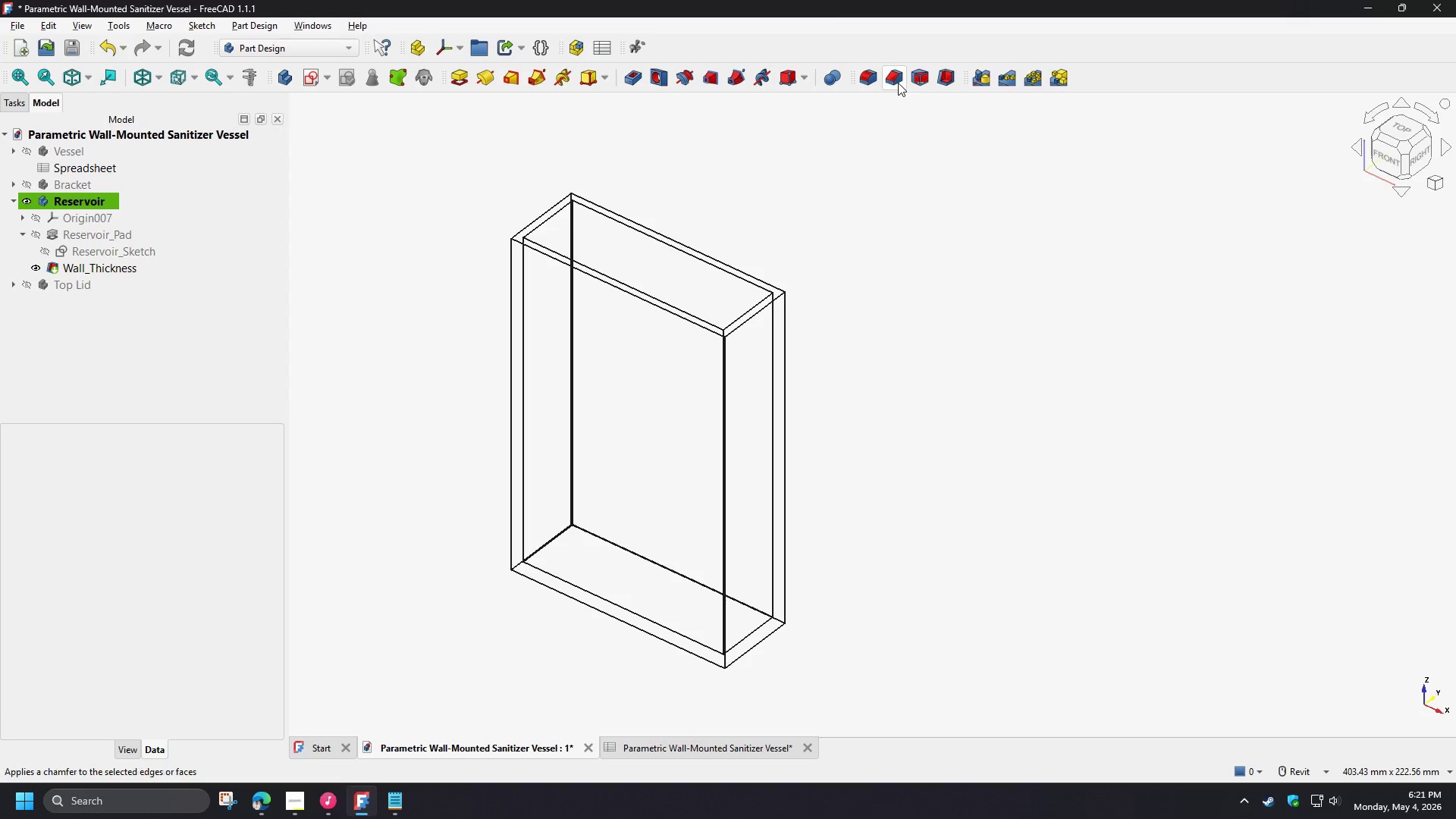 
left_click([897, 79])
 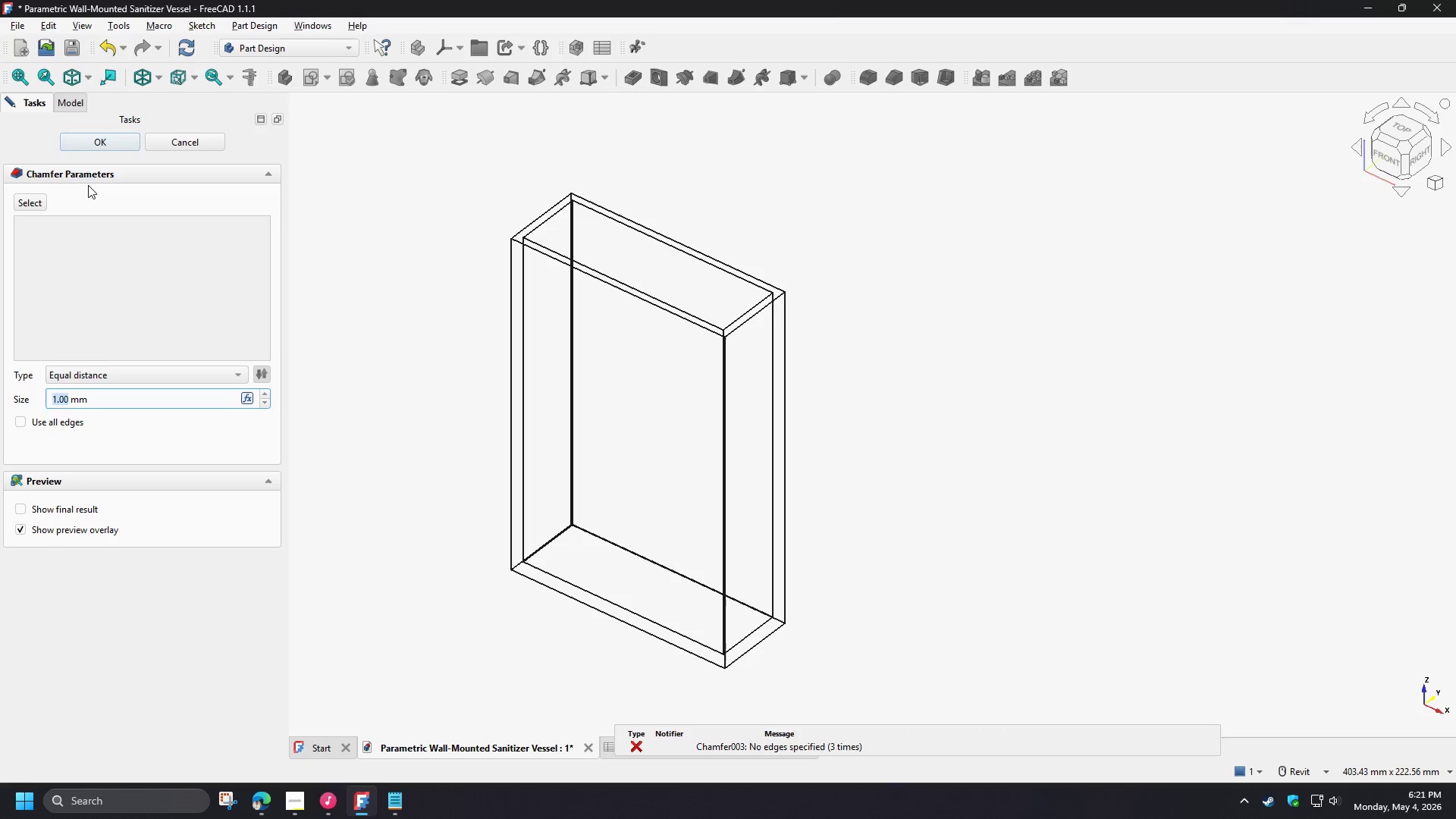 
left_click([37, 202])
 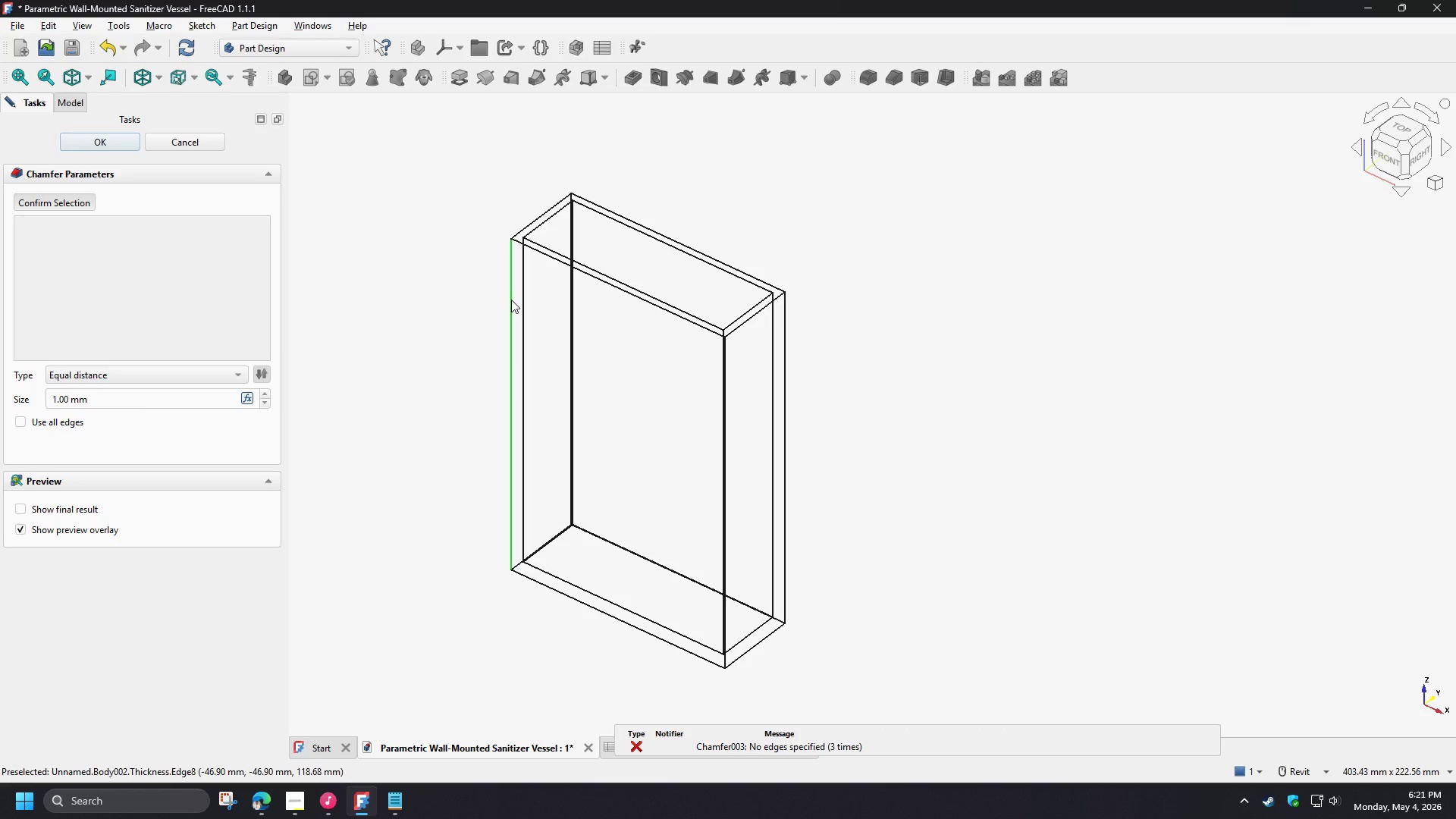 
left_click([511, 300])
 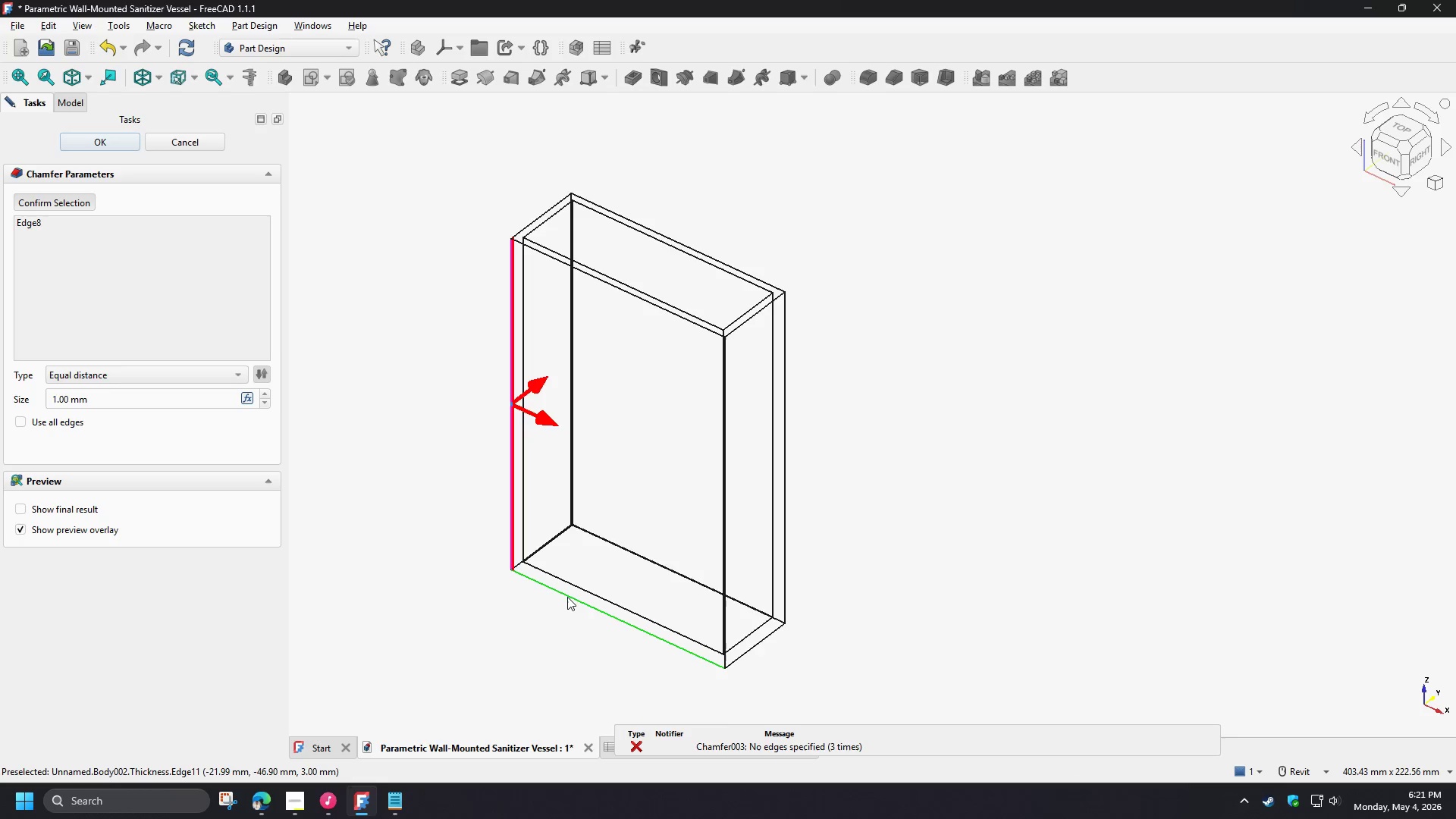 
left_click([564, 592])
 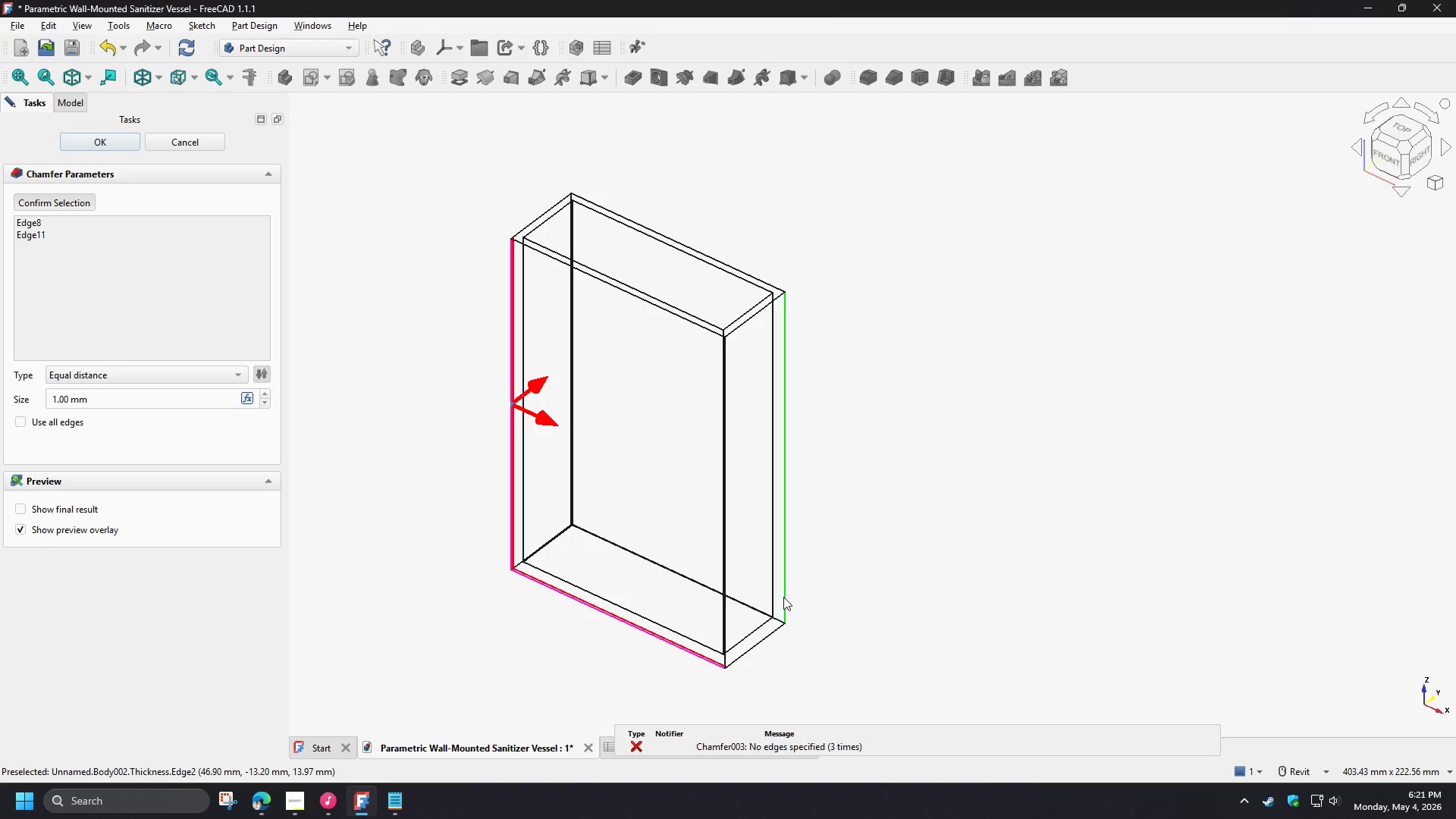 
left_click([660, 639])
 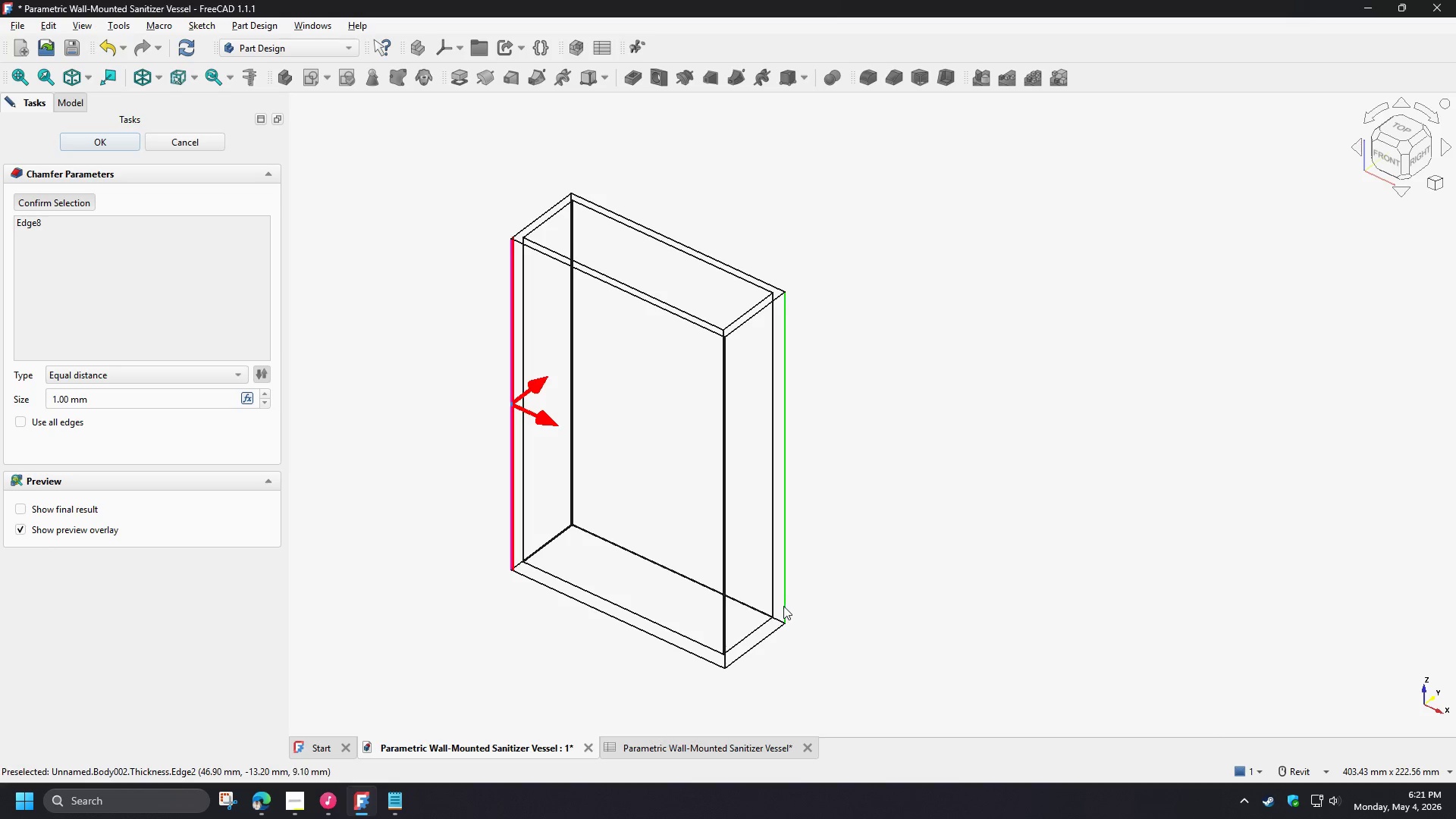 
left_click([783, 606])
 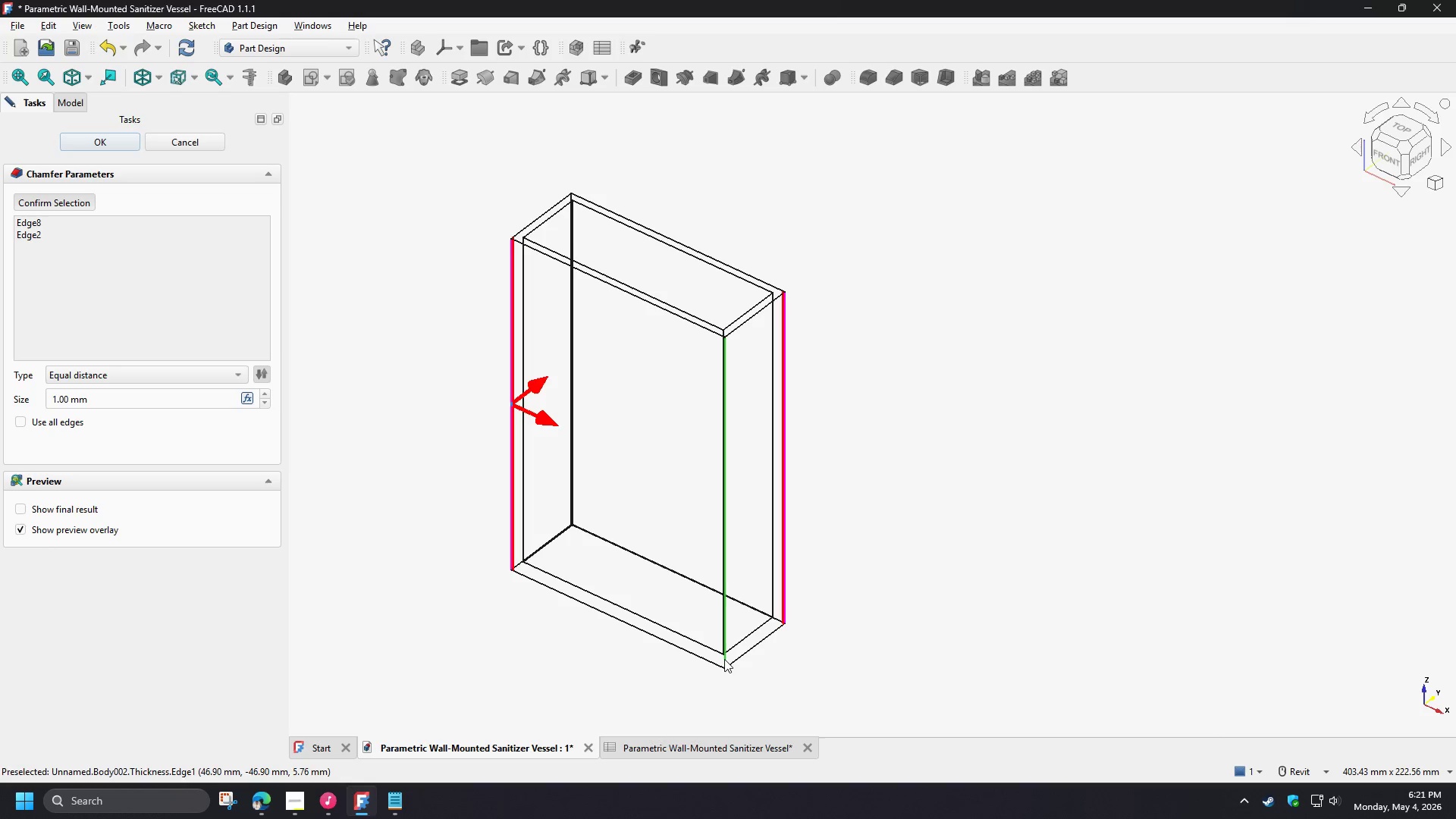 
left_click([724, 658])
 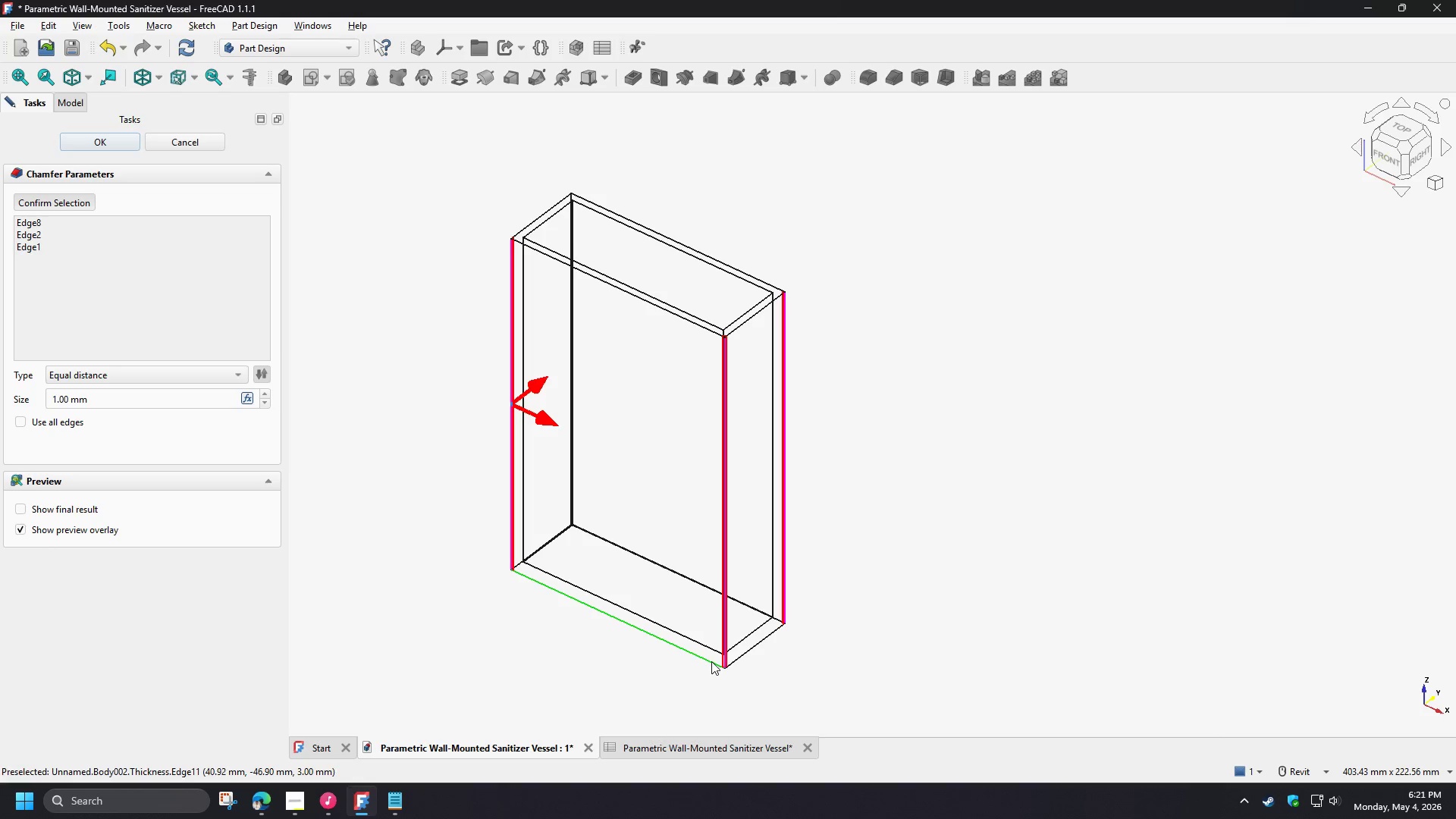 
left_click([711, 661])
 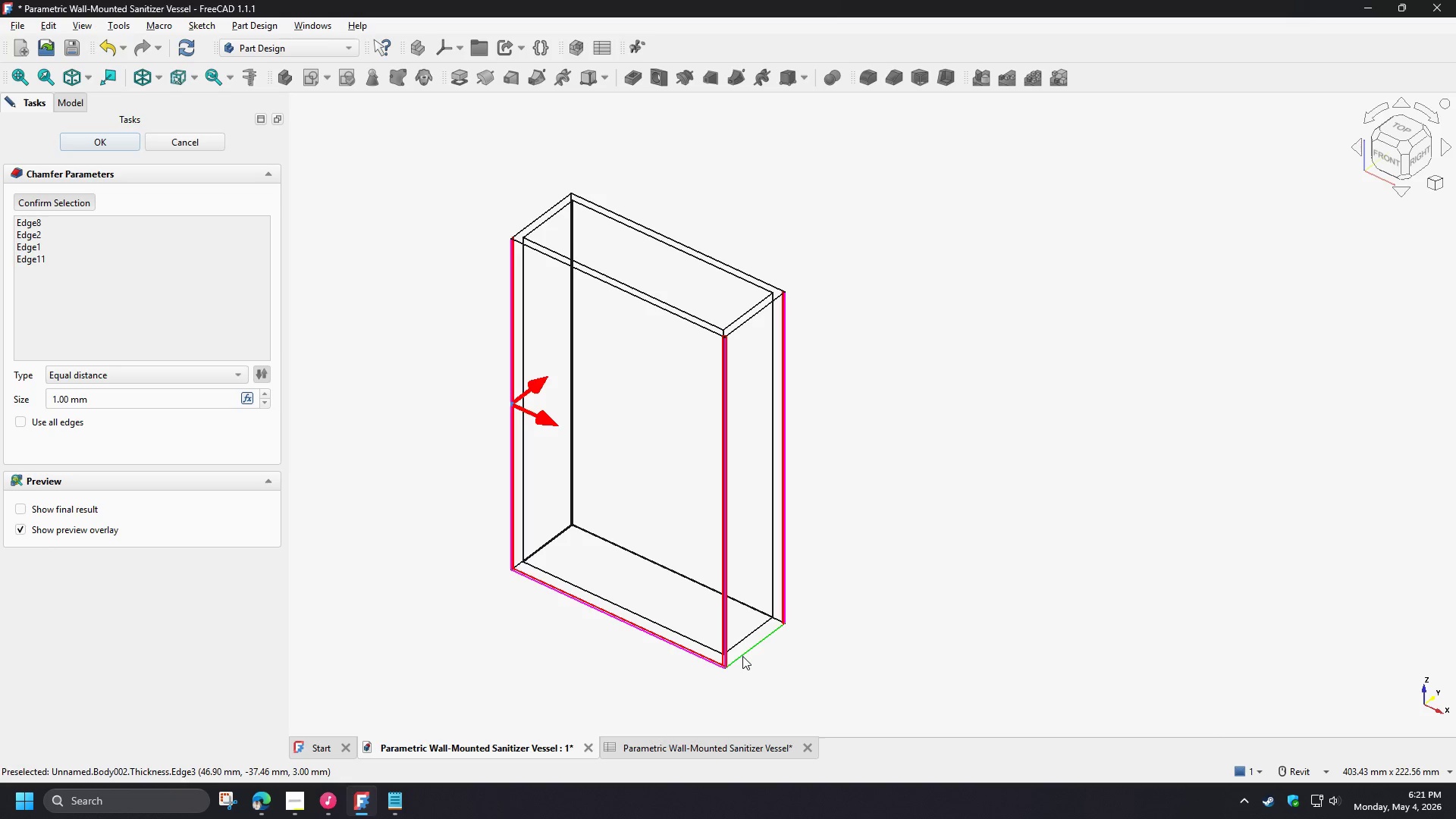 
left_click([742, 655])
 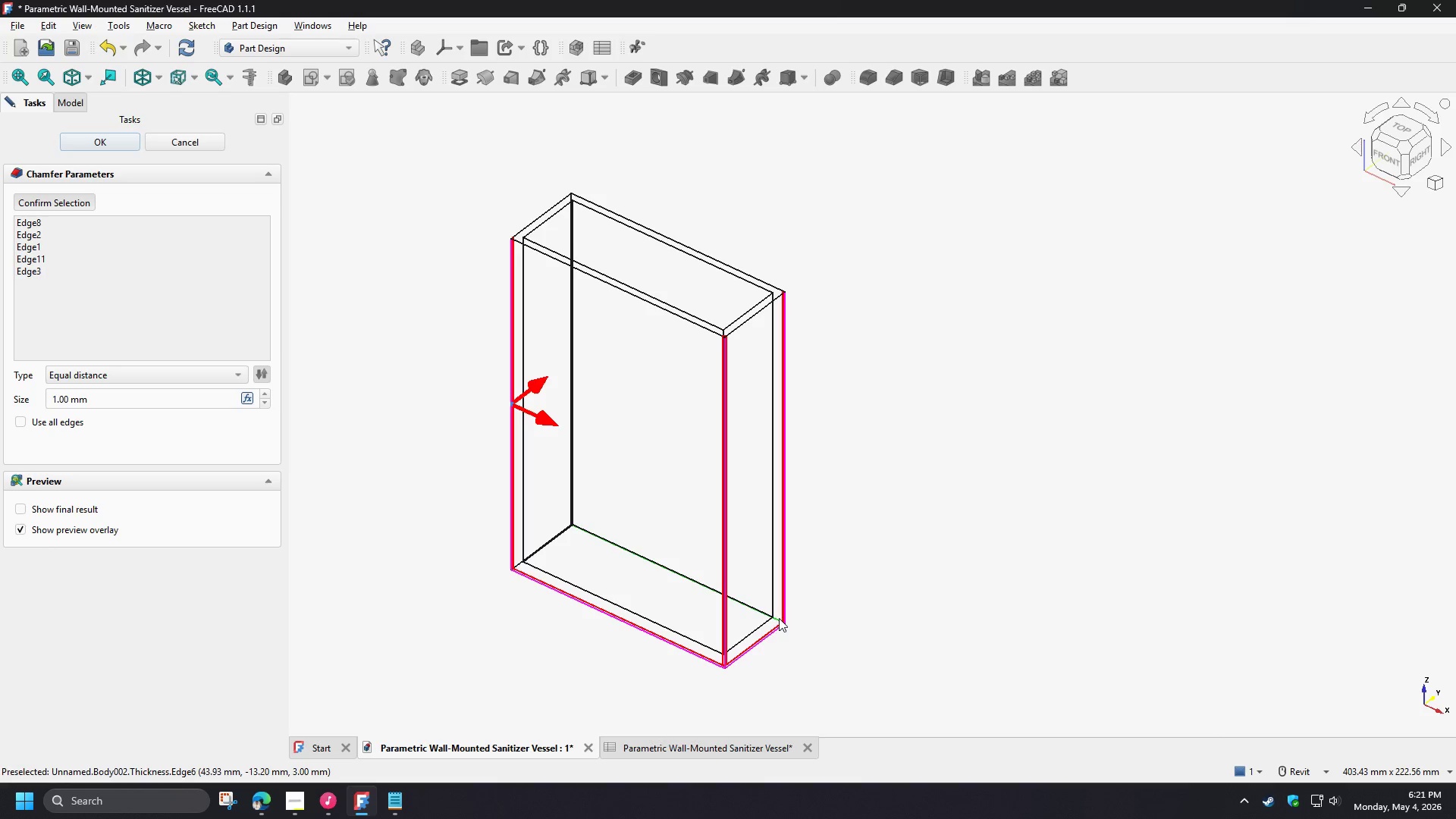 
left_click([779, 618])
 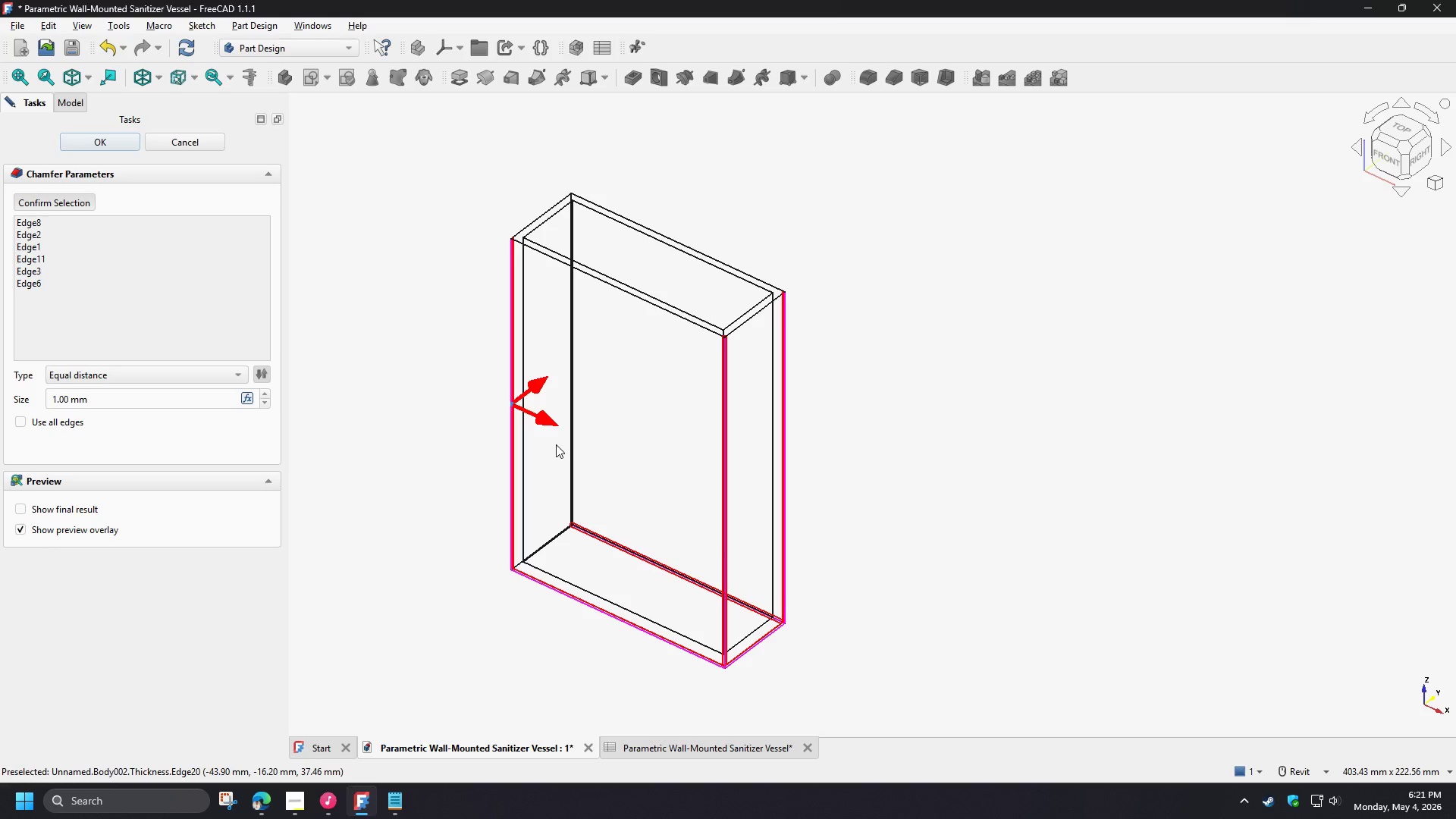 
hold_key(key=ShiftLeft, duration=0.38)
 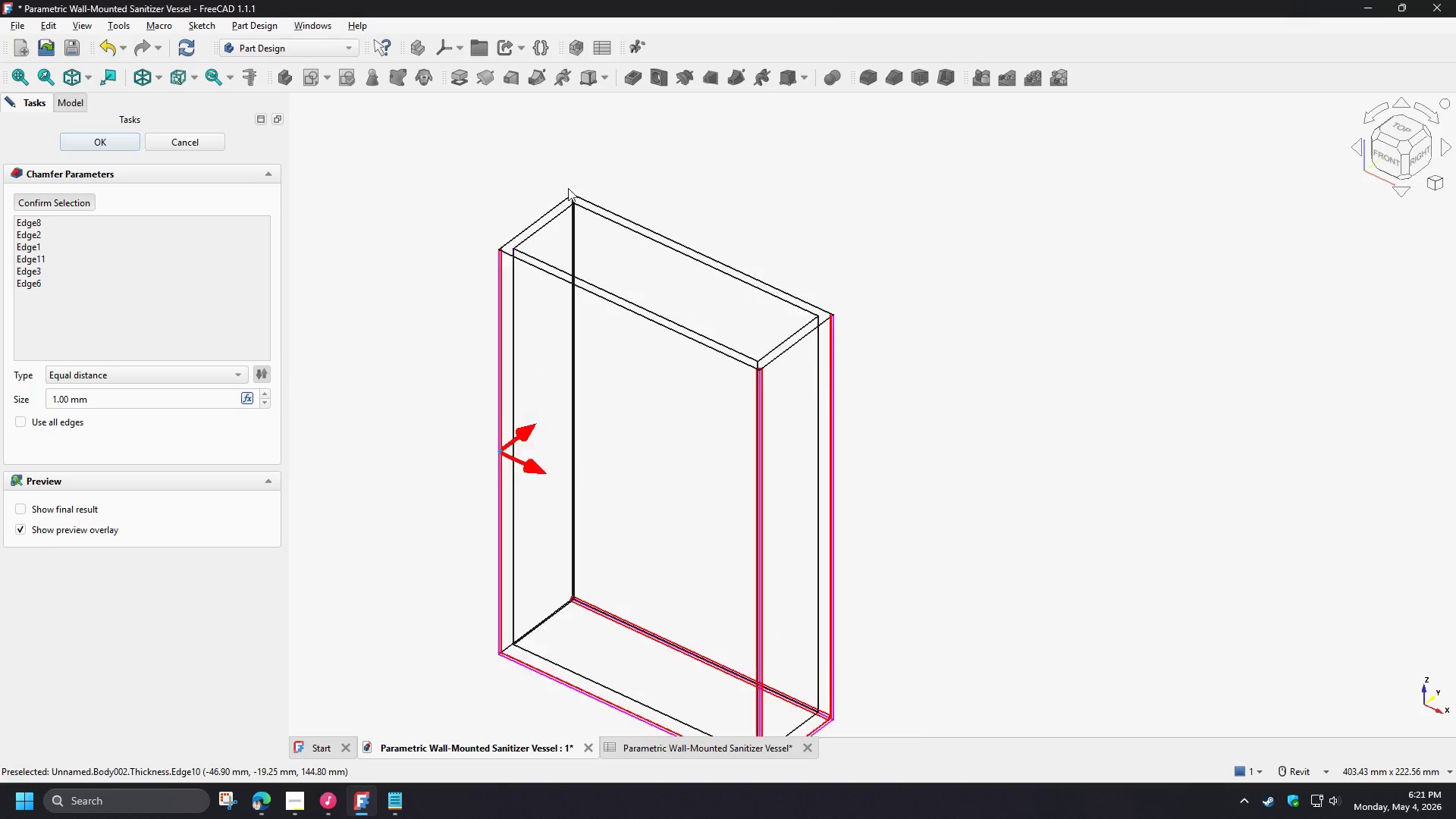 
scroll: coordinate [579, 190], scroll_direction: up, amount: 7.0
 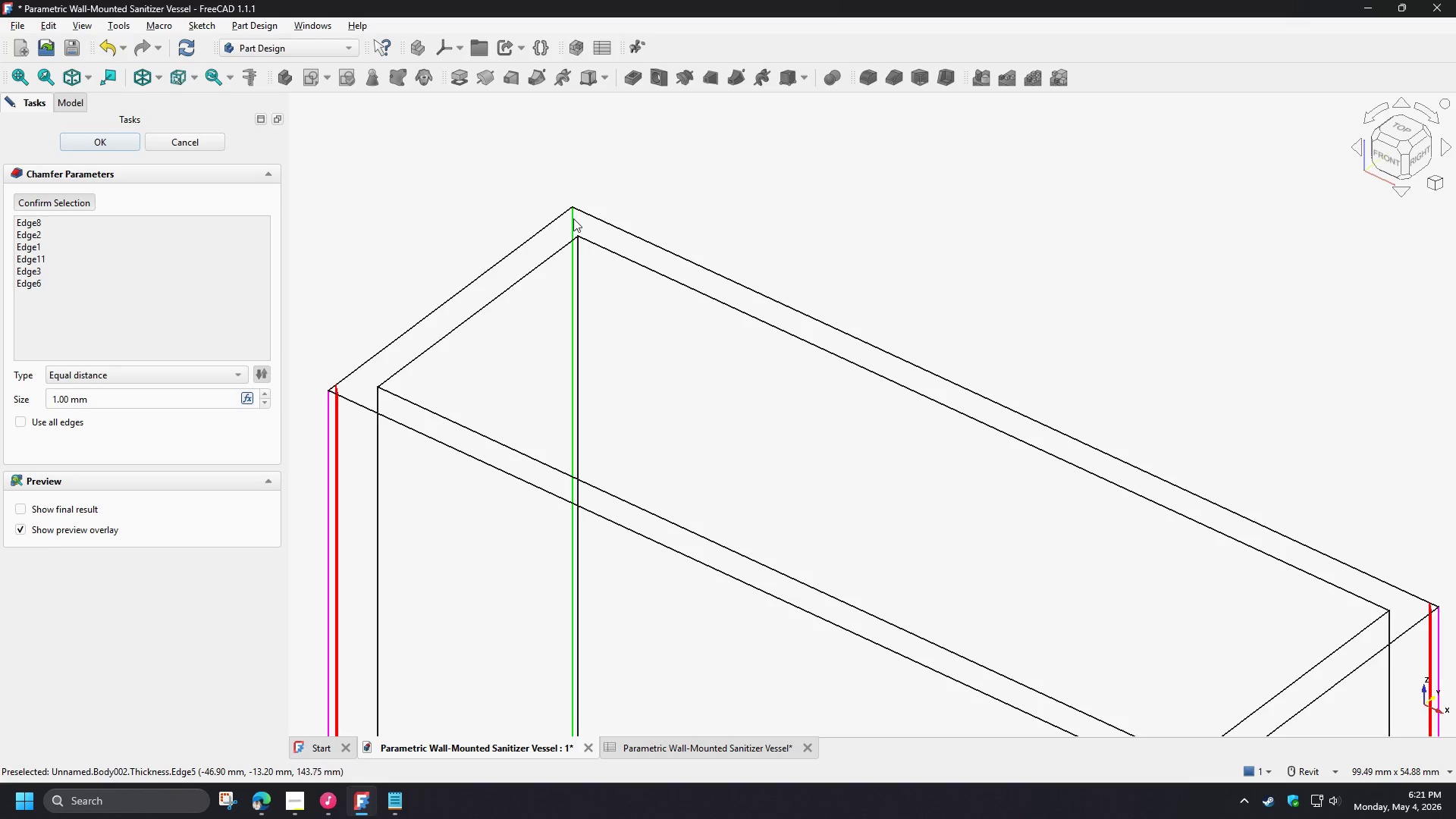 
left_click([573, 218])
 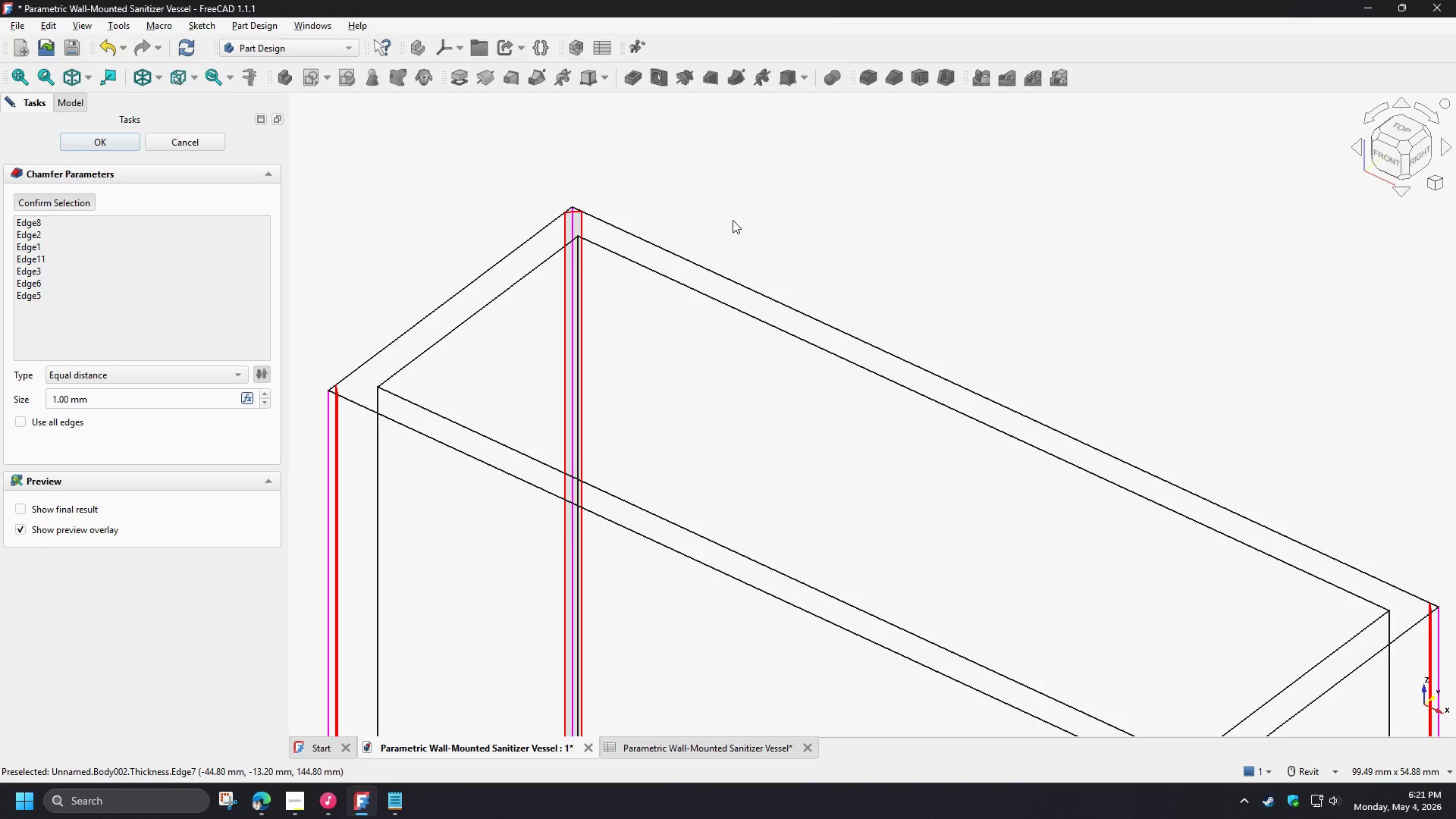 
scroll: coordinate [793, 226], scroll_direction: down, amount: 6.0
 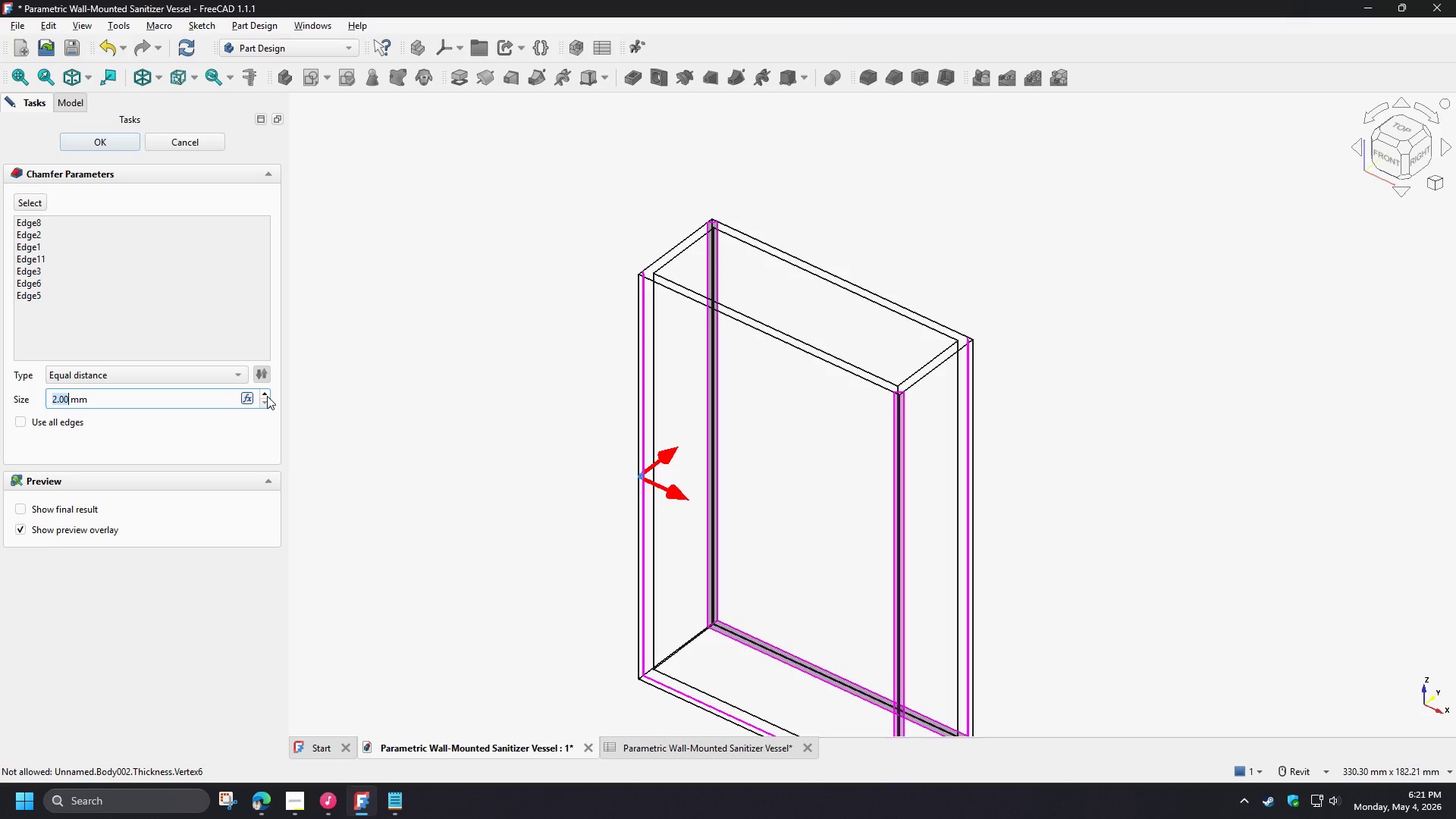 
double_click([267, 396])
 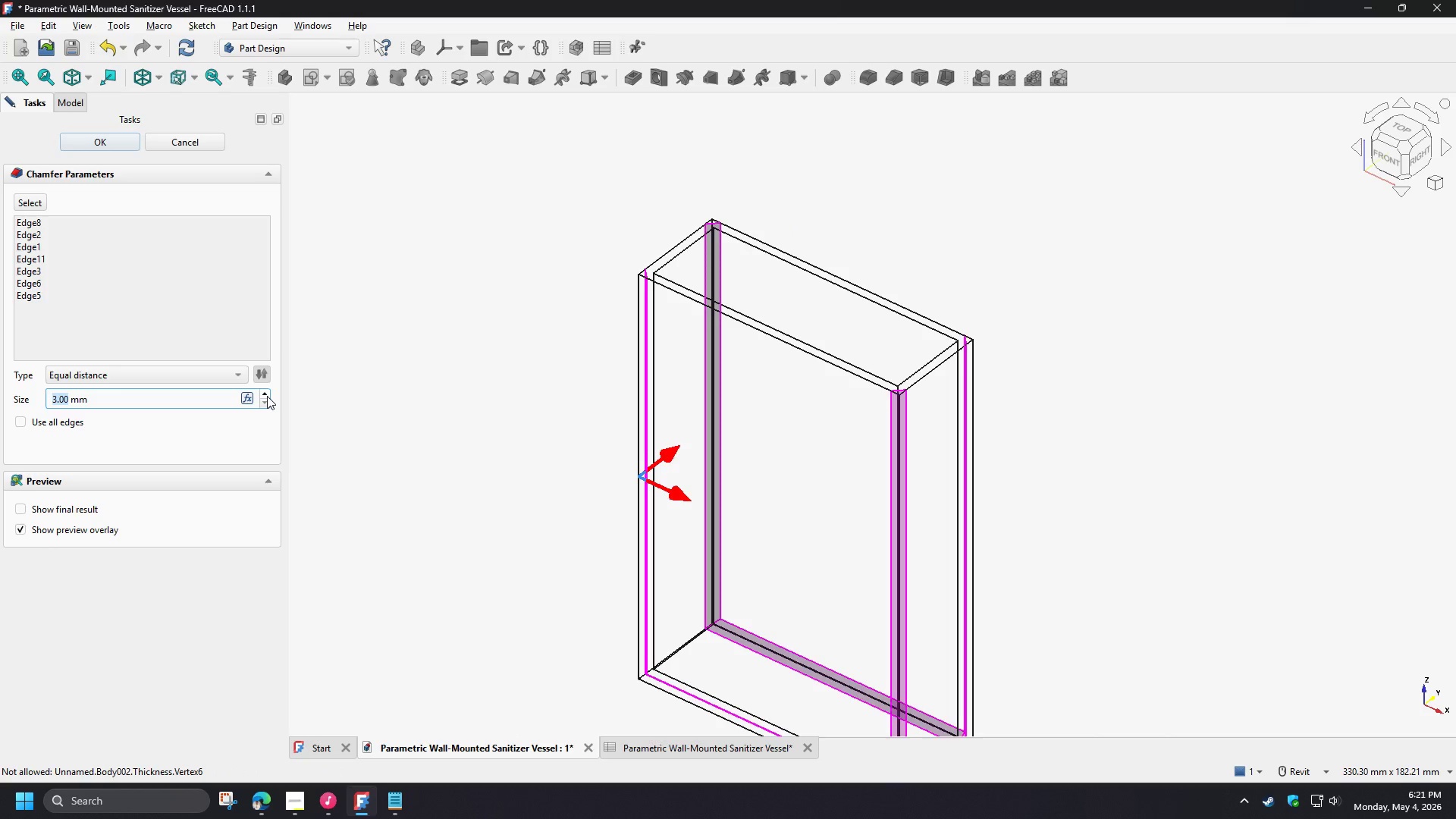 
triple_click([267, 396])
 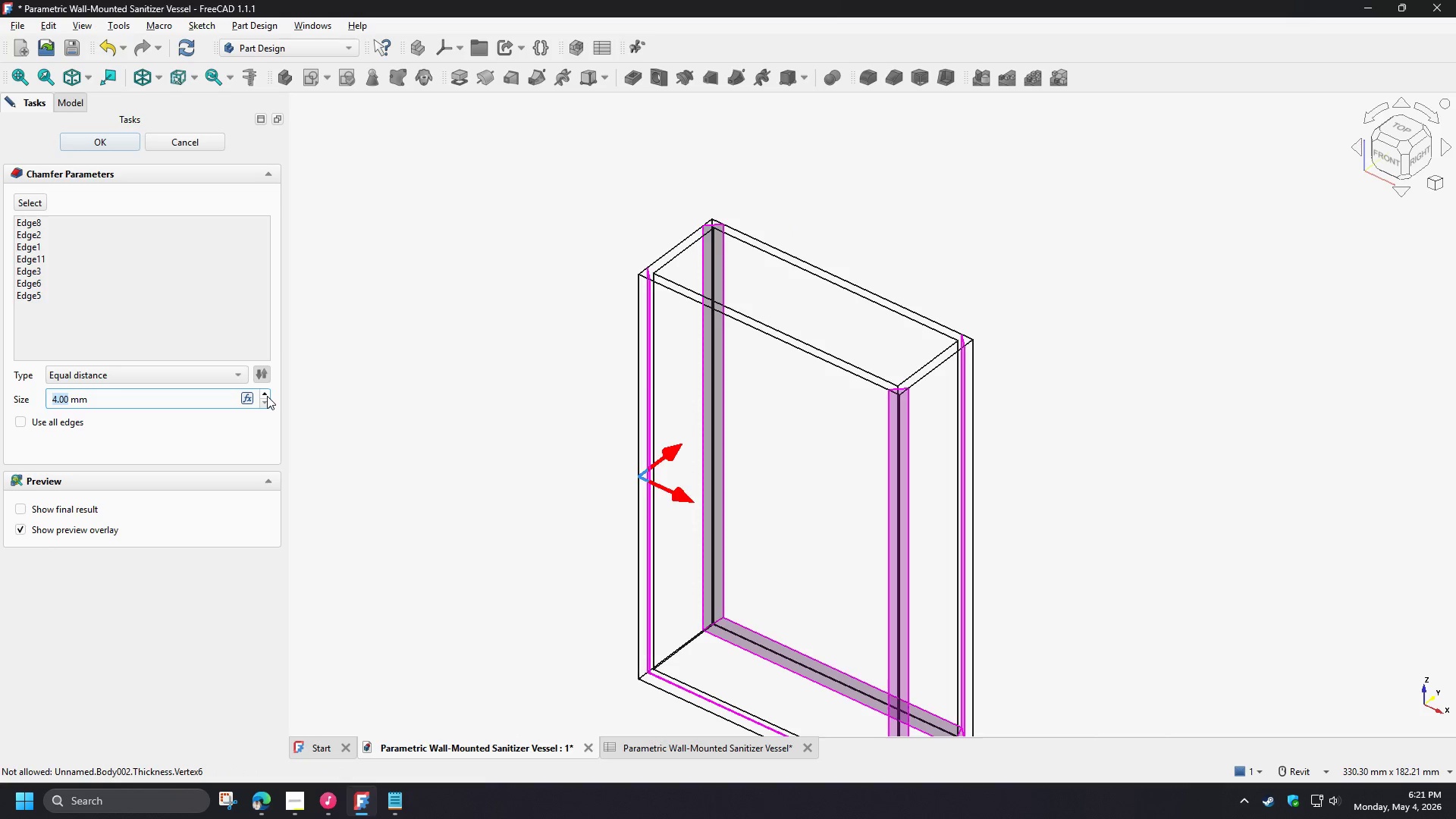 
triple_click([267, 396])
 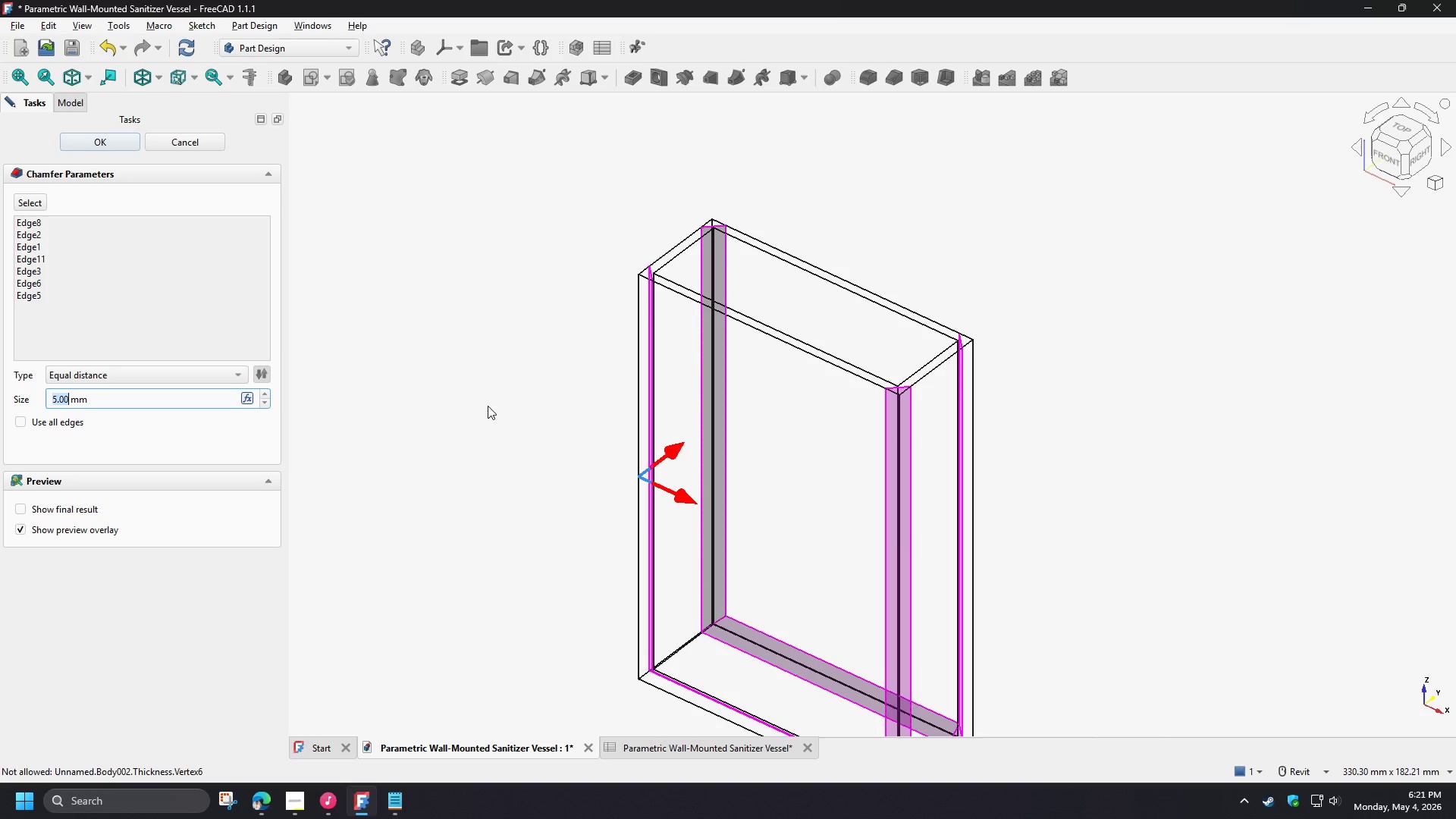 
scroll: coordinate [686, 270], scroll_direction: up, amount: 3.0
 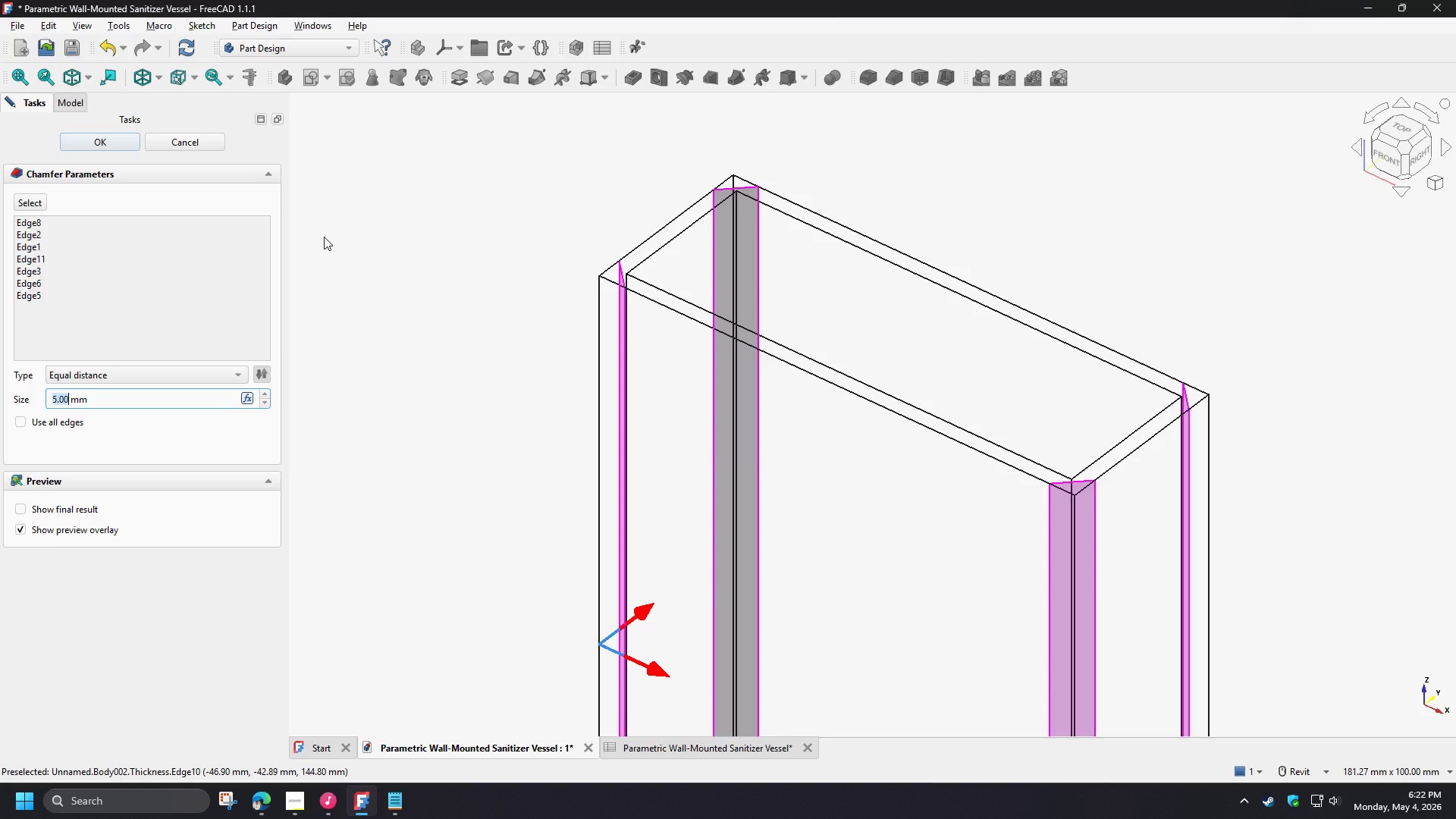 
wait(9.21)
 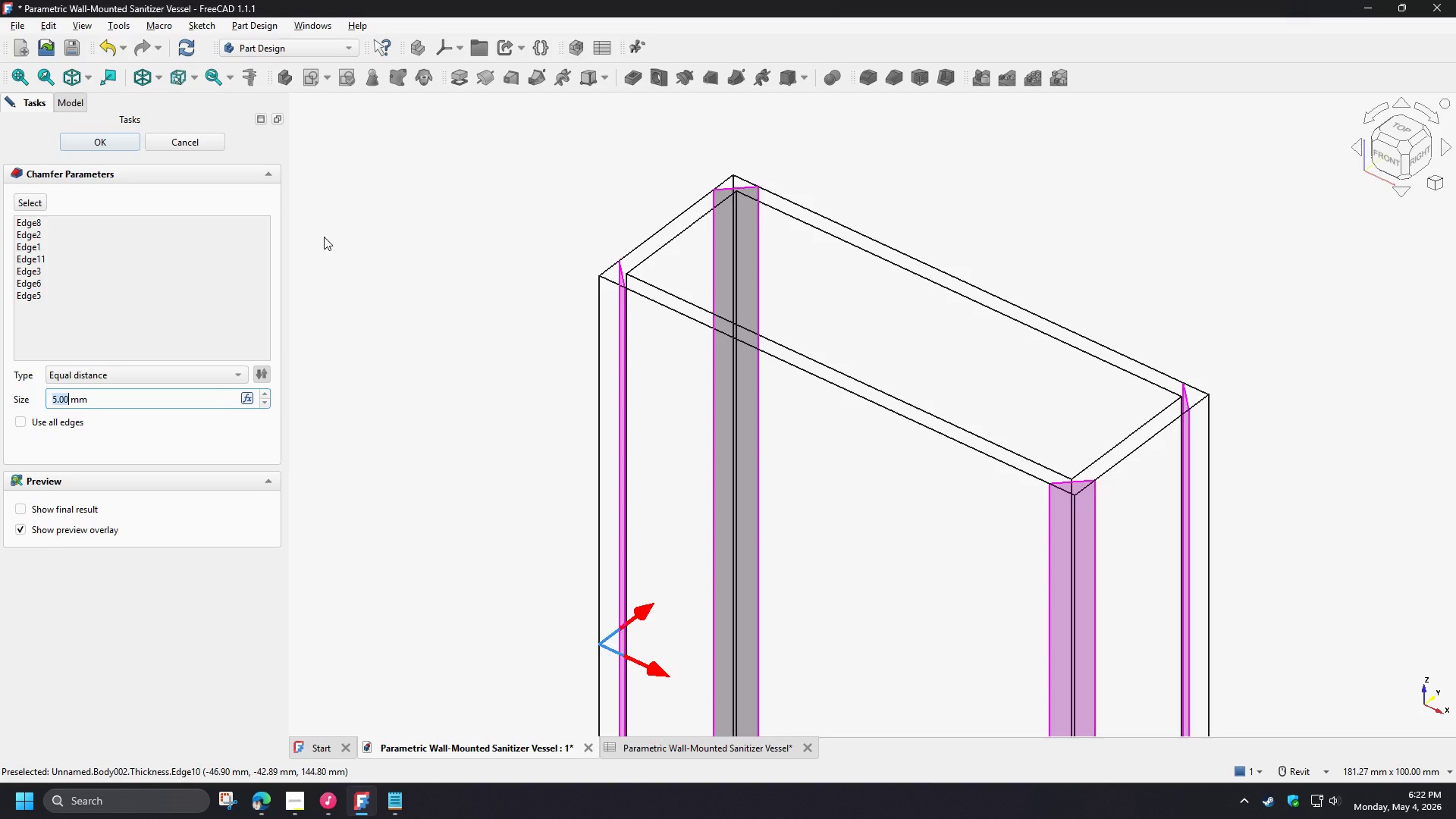 
left_click([89, 141])
 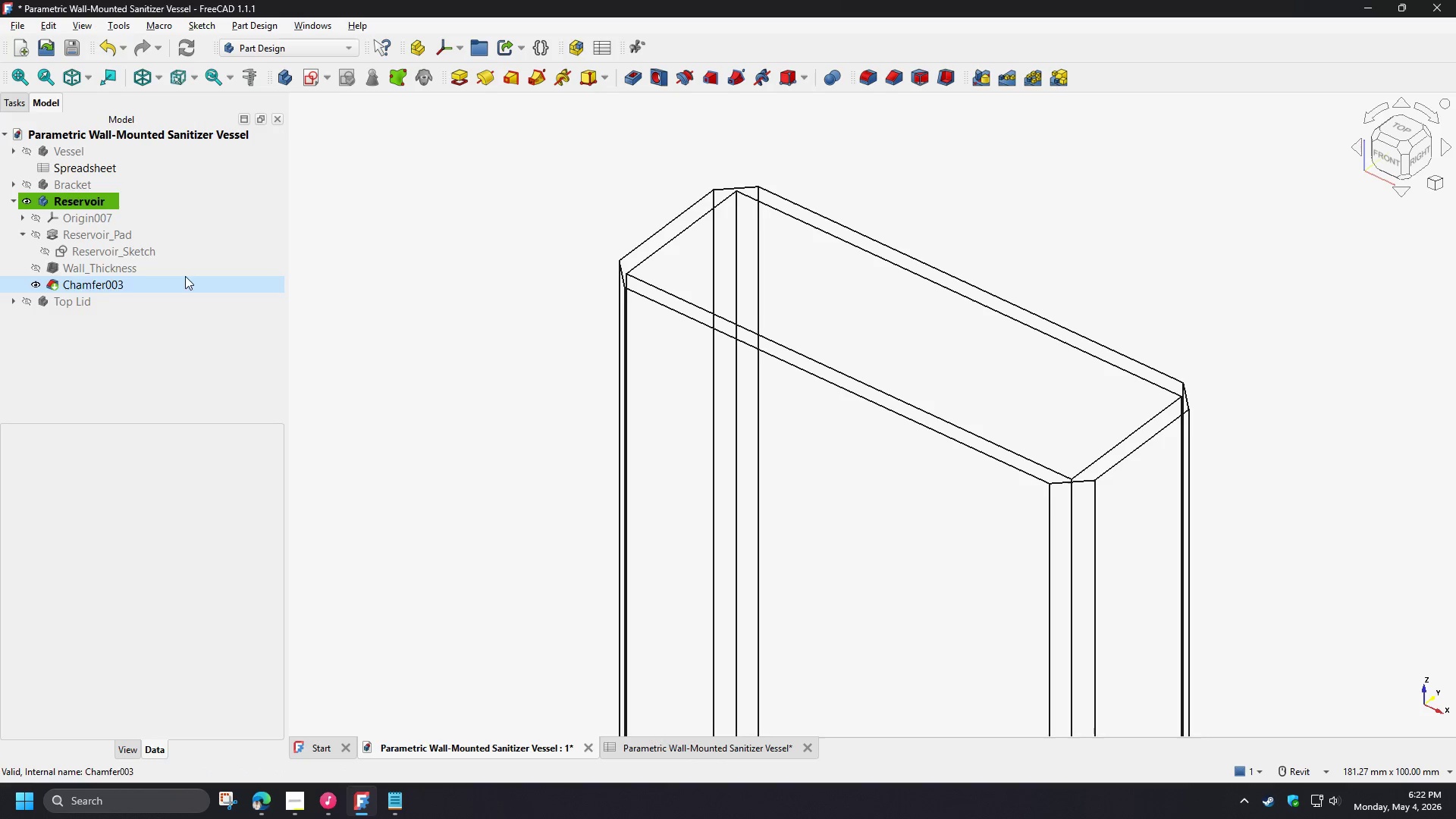 
left_click([123, 282])
 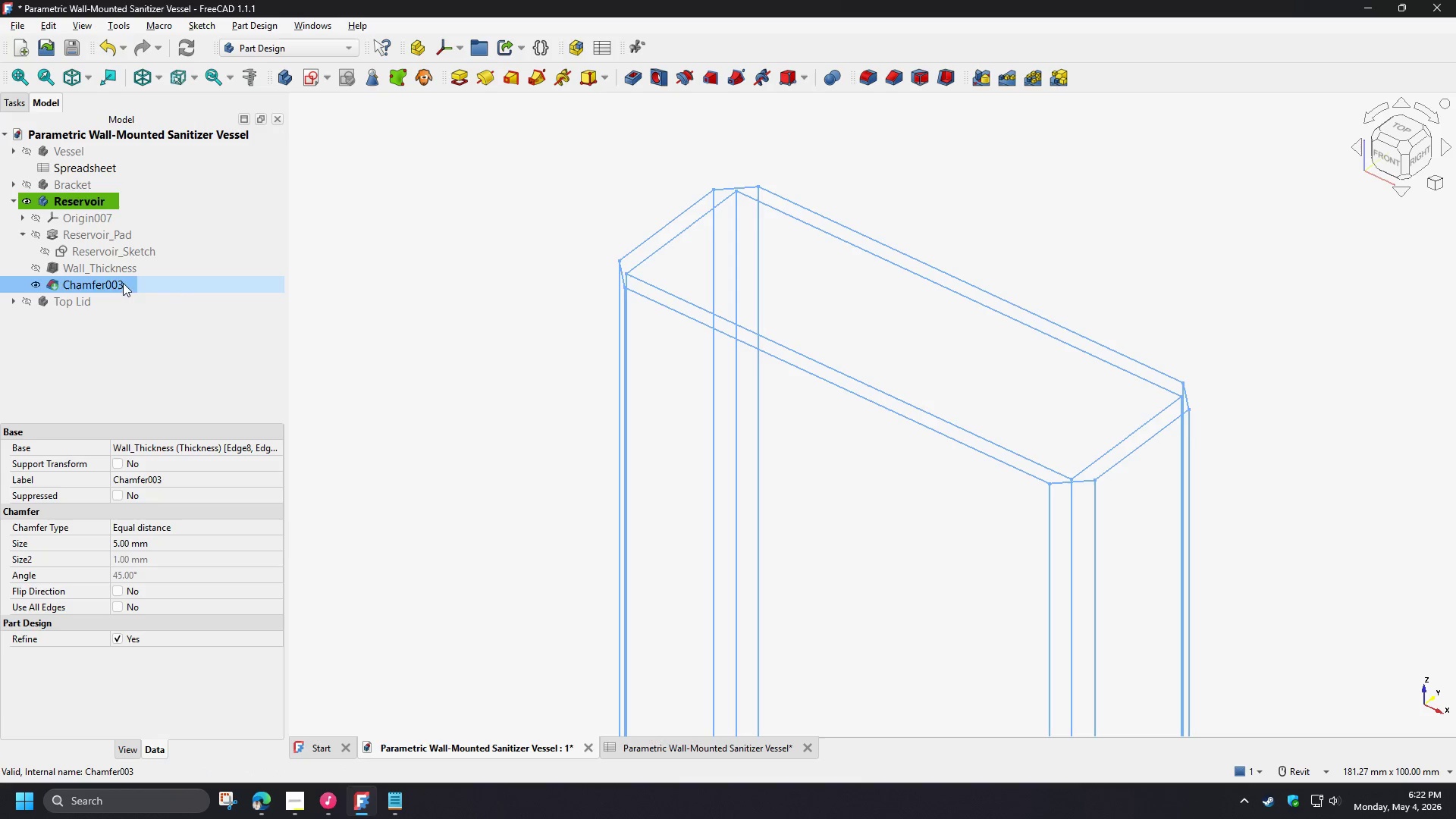 
key(F2)
 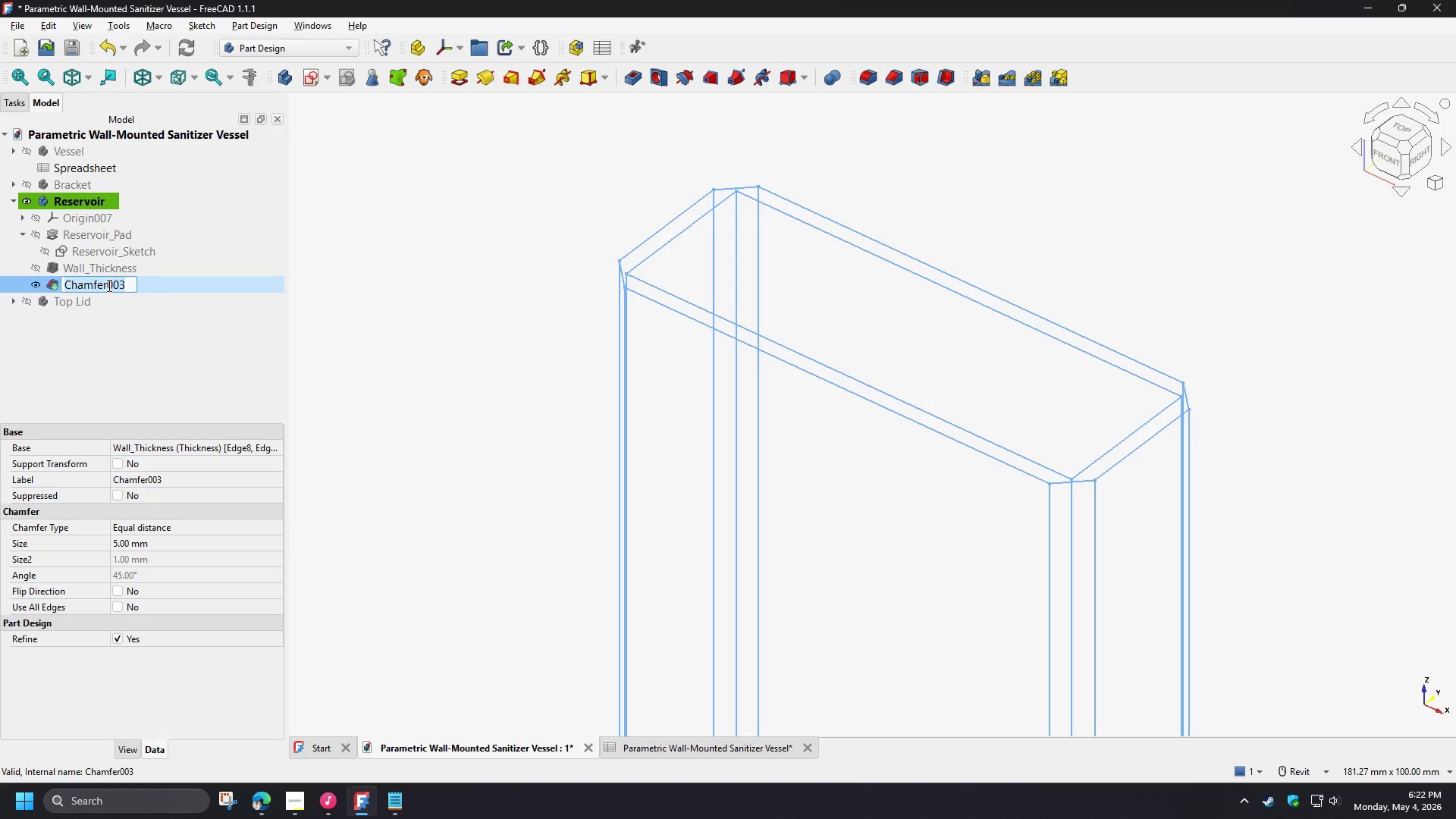 
left_click_drag(start_coordinate=[108, 285], to_coordinate=[124, 285])
 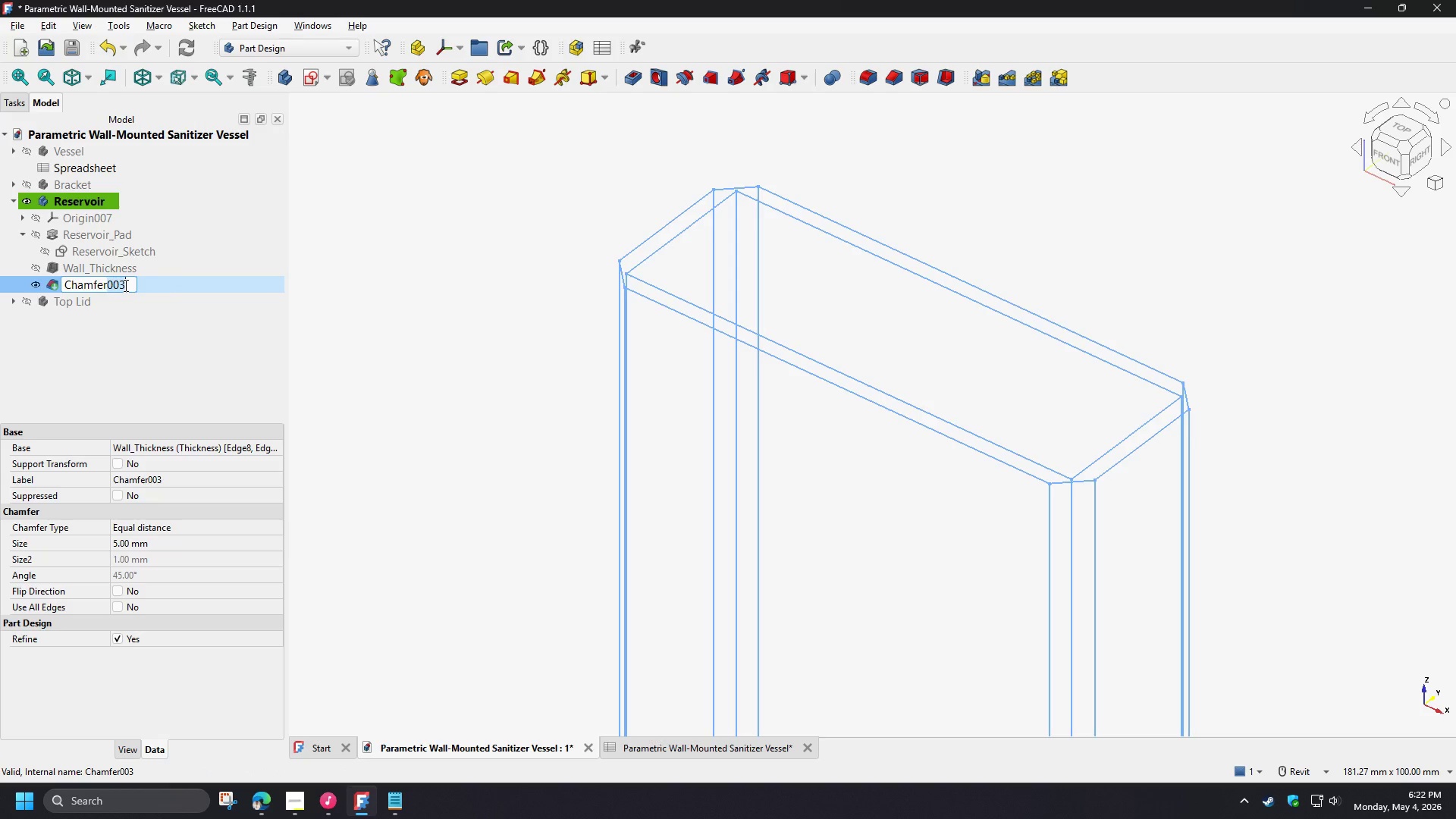 
type(_External)
 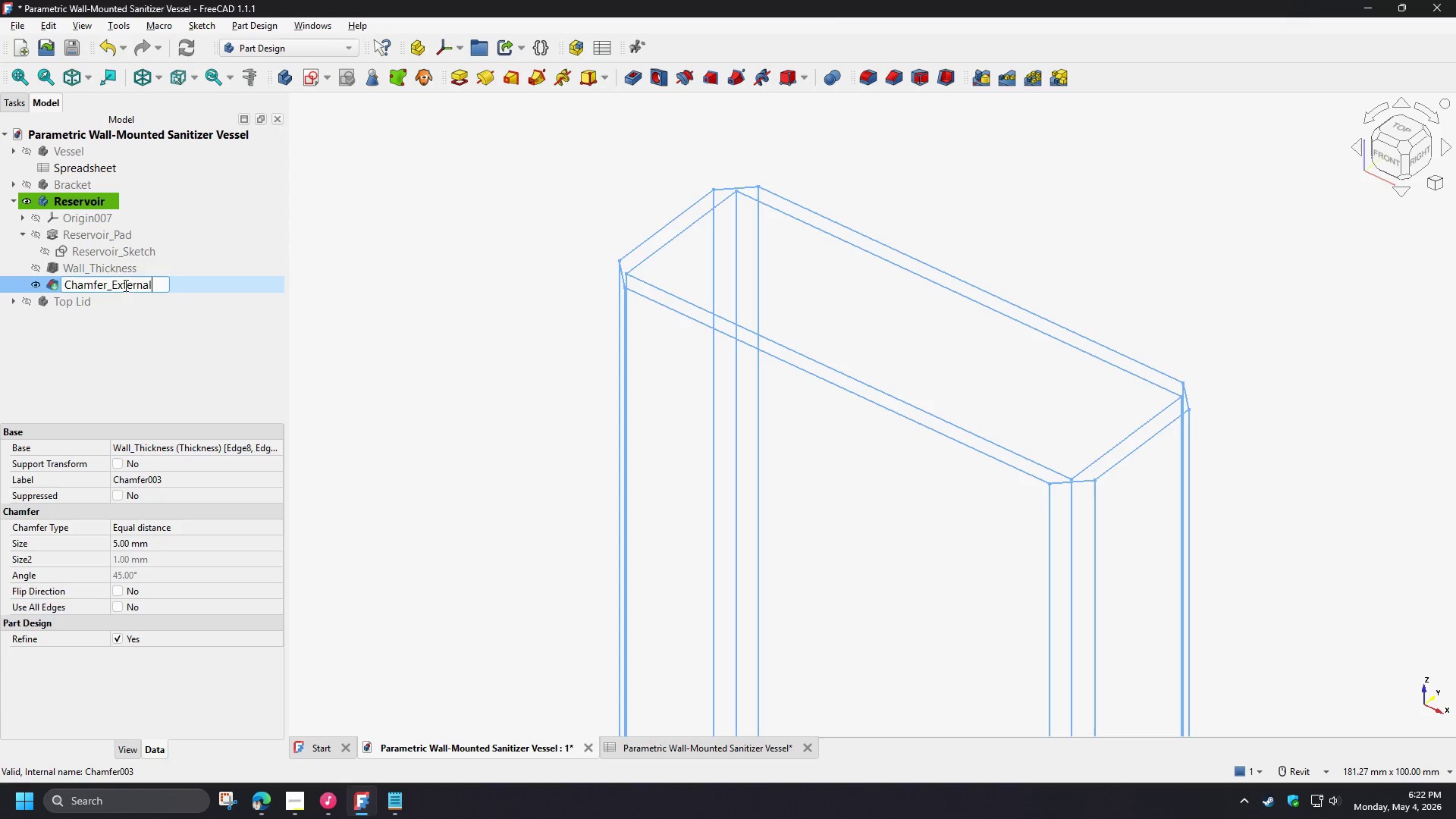 
key(Enter)
 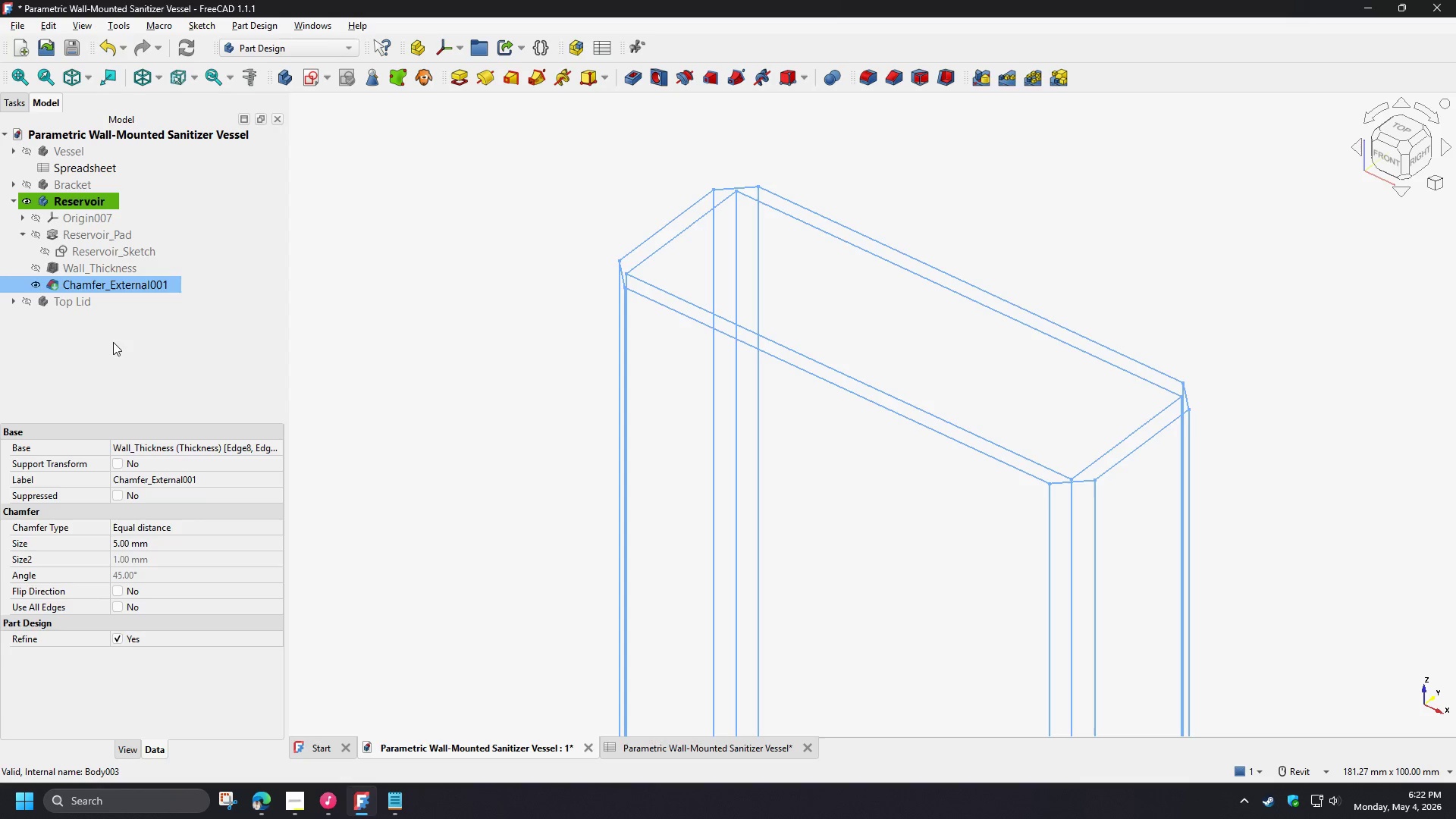 
left_click([112, 344])
 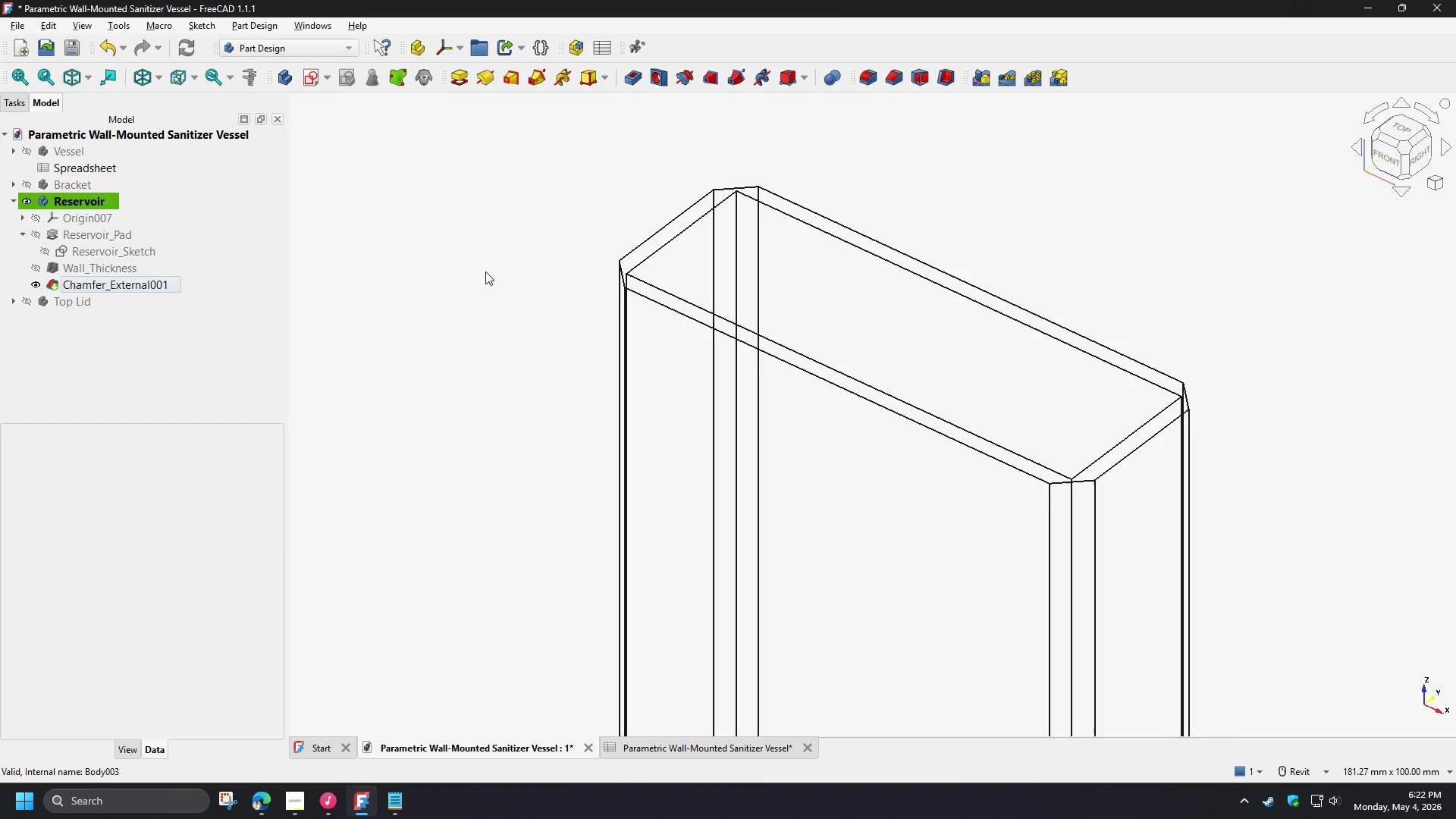 
left_click([485, 271])
 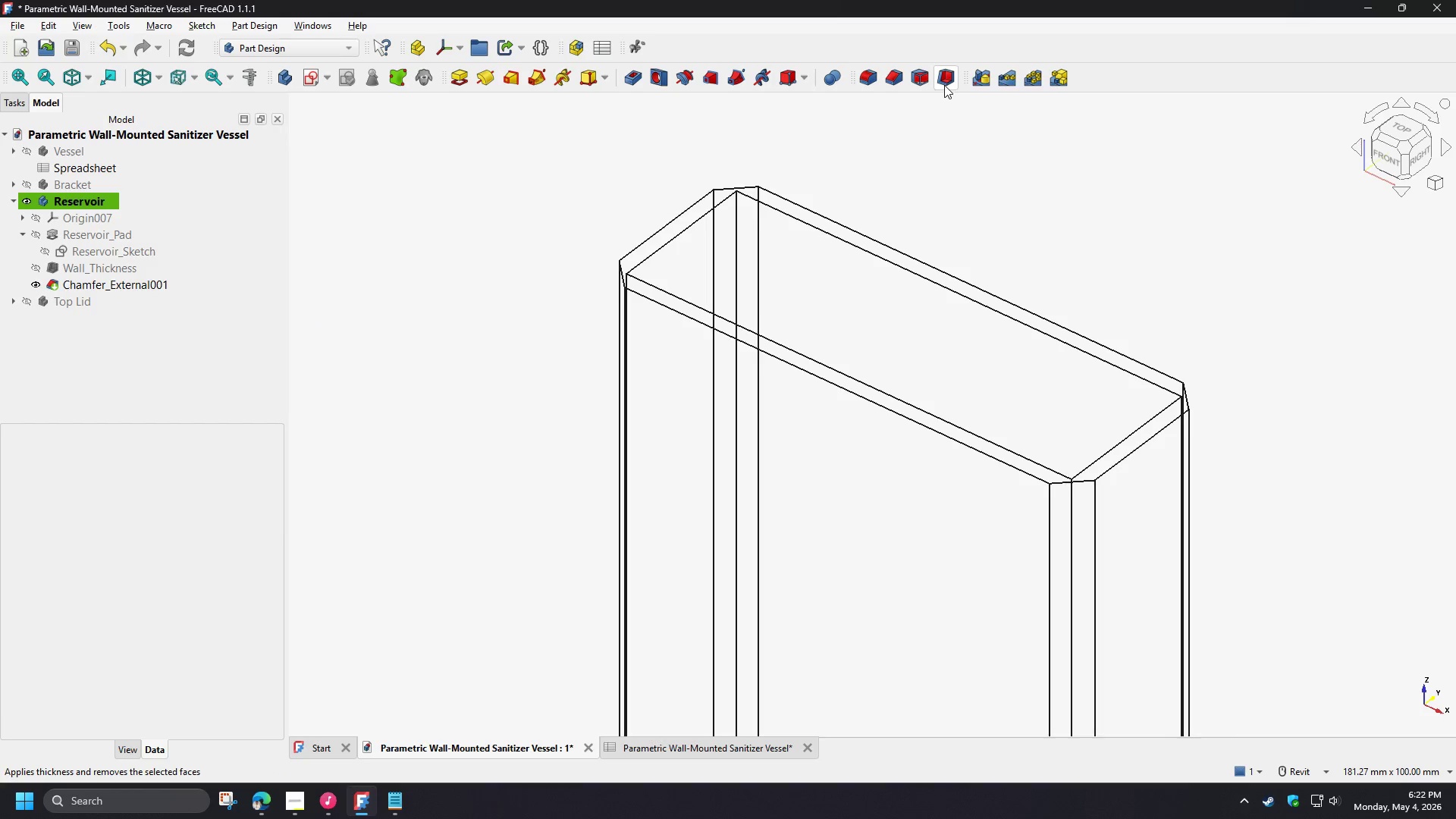 
scroll: coordinate [846, 158], scroll_direction: down, amount: 3.0
 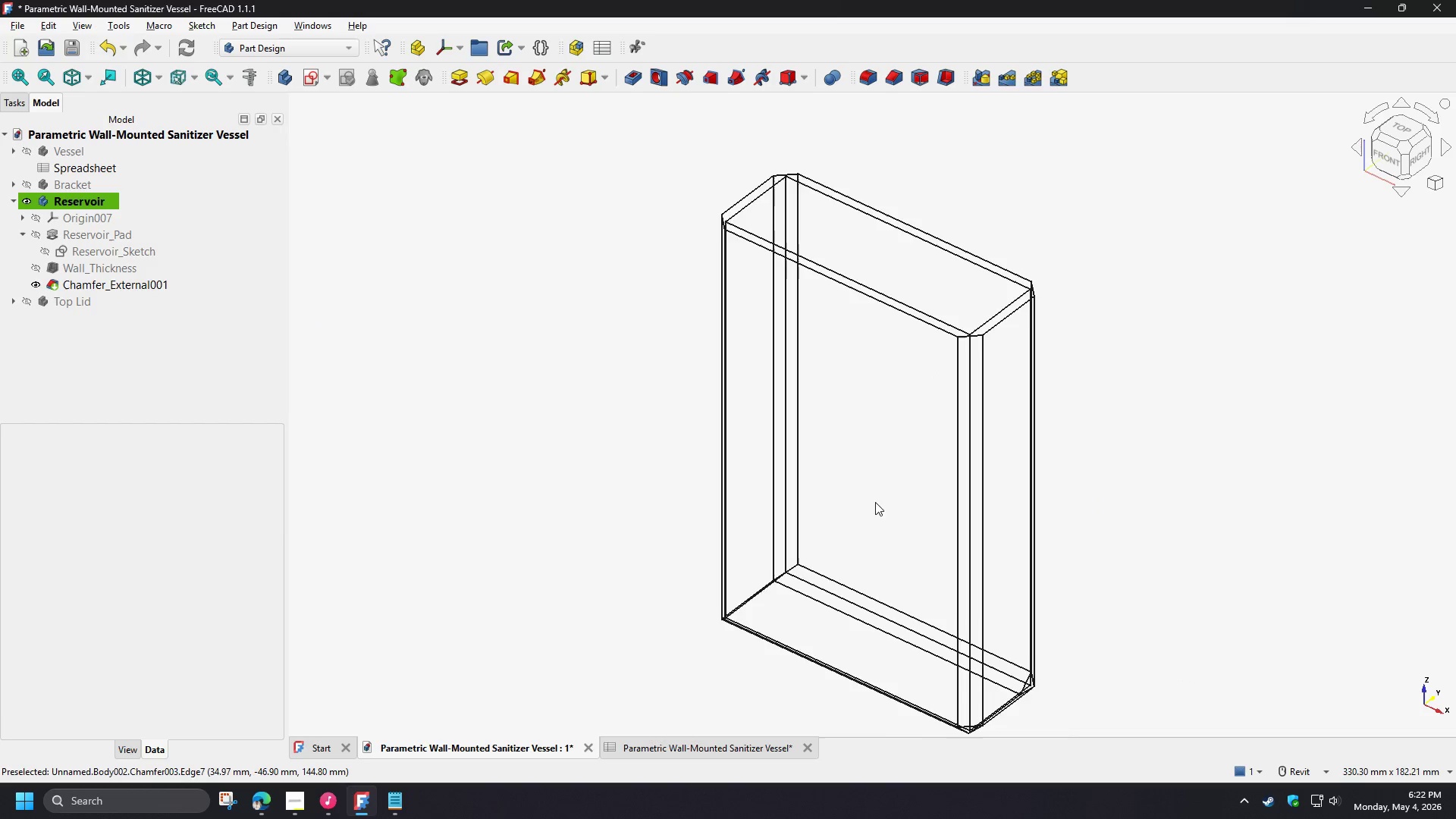 
scroll: coordinate [854, 563], scroll_direction: up, amount: 3.0
 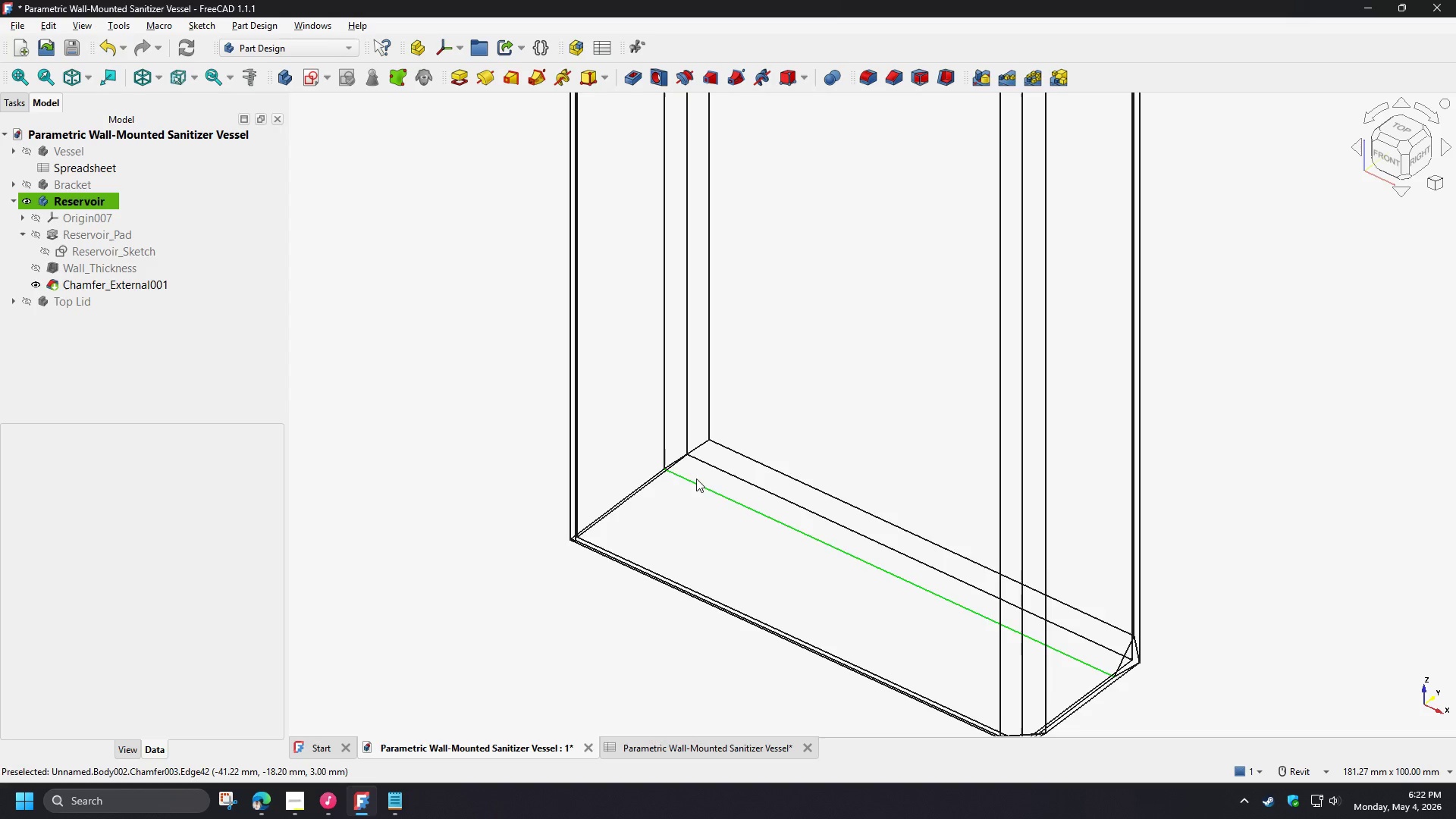 
hold_key(key=ShiftLeft, duration=1.5)
 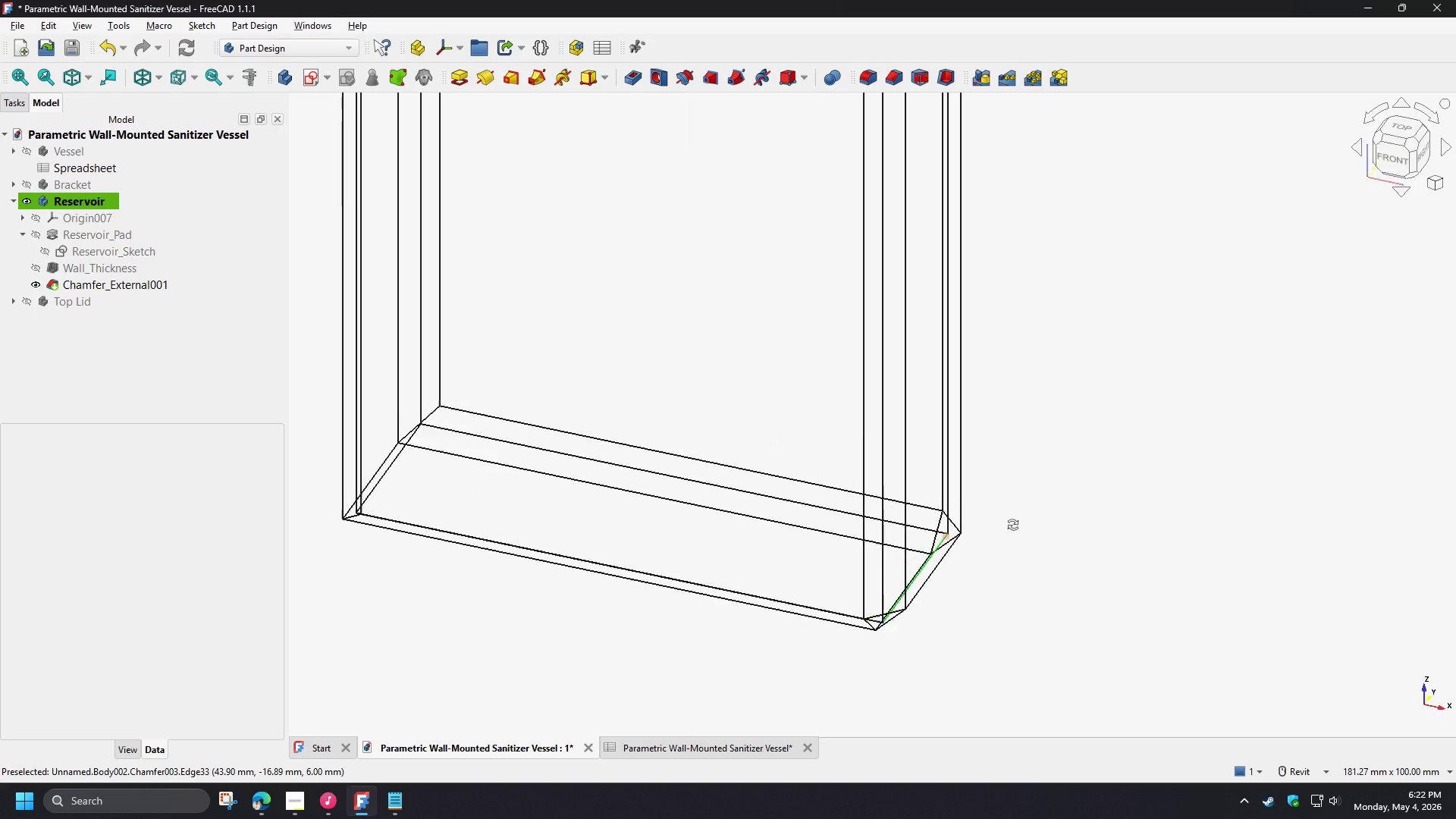 
hold_key(key=ShiftLeft, duration=1.42)
 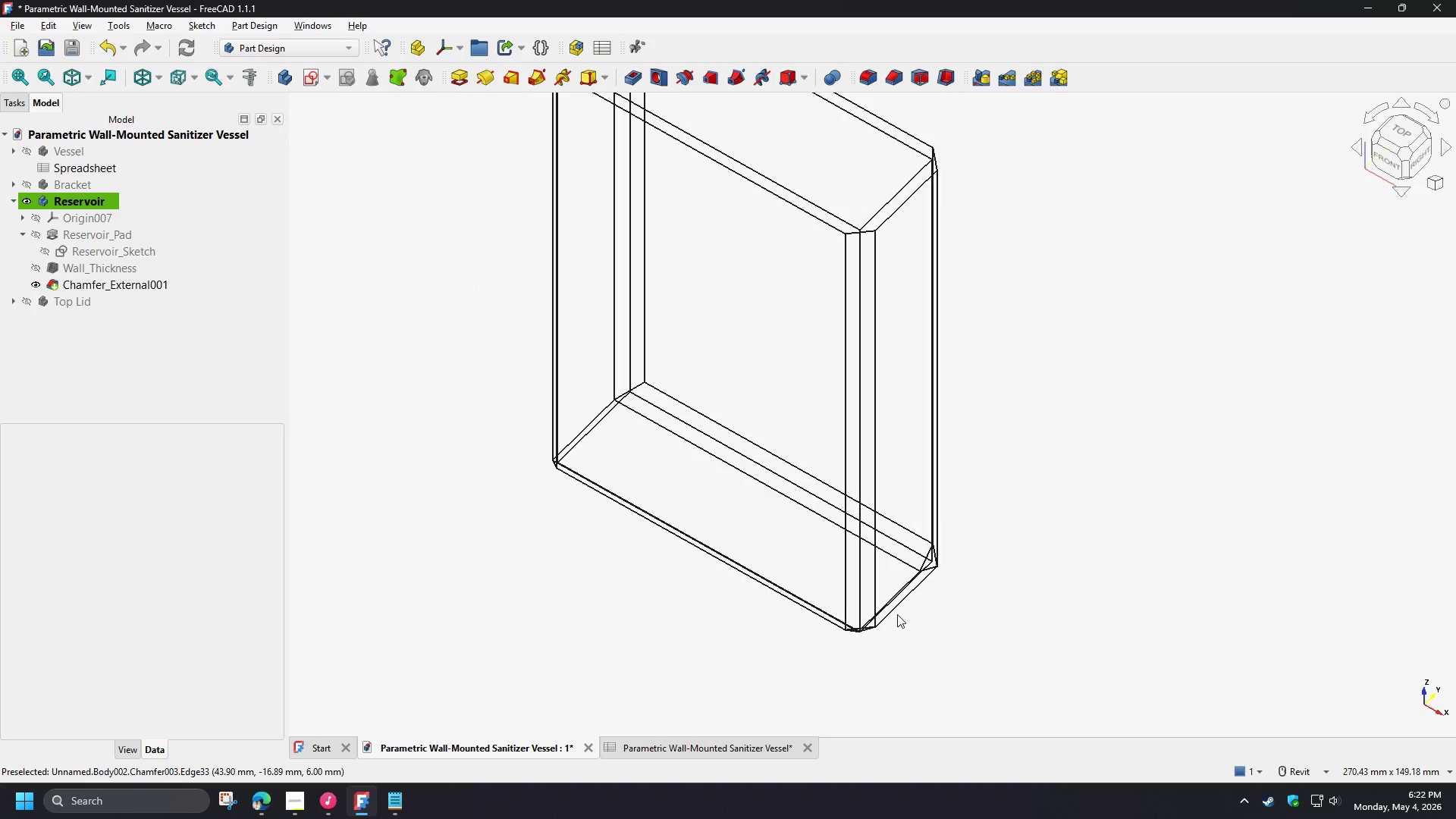 
scroll: coordinate [898, 617], scroll_direction: down, amount: 2.0
 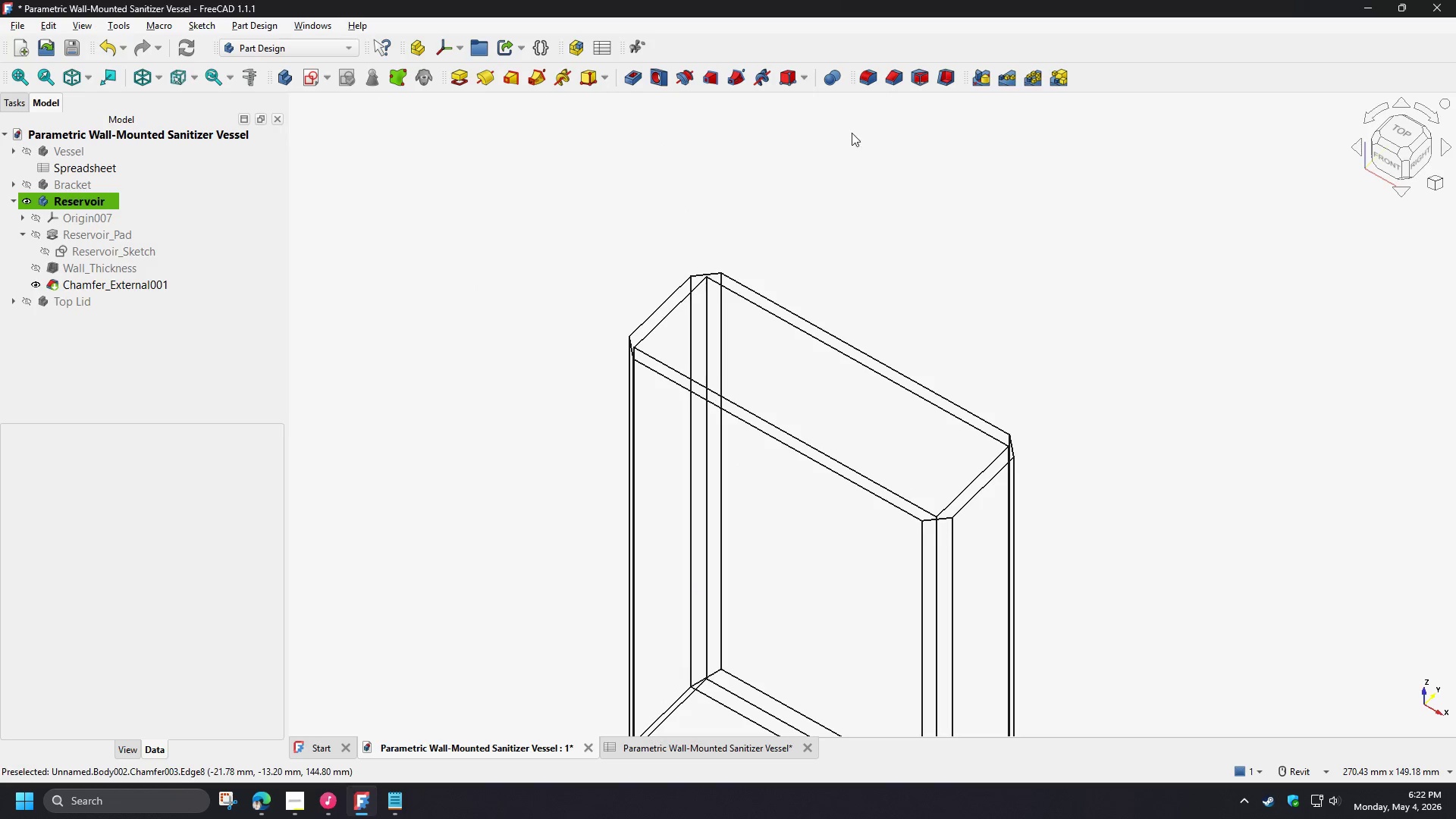 
left_click([898, 80])
 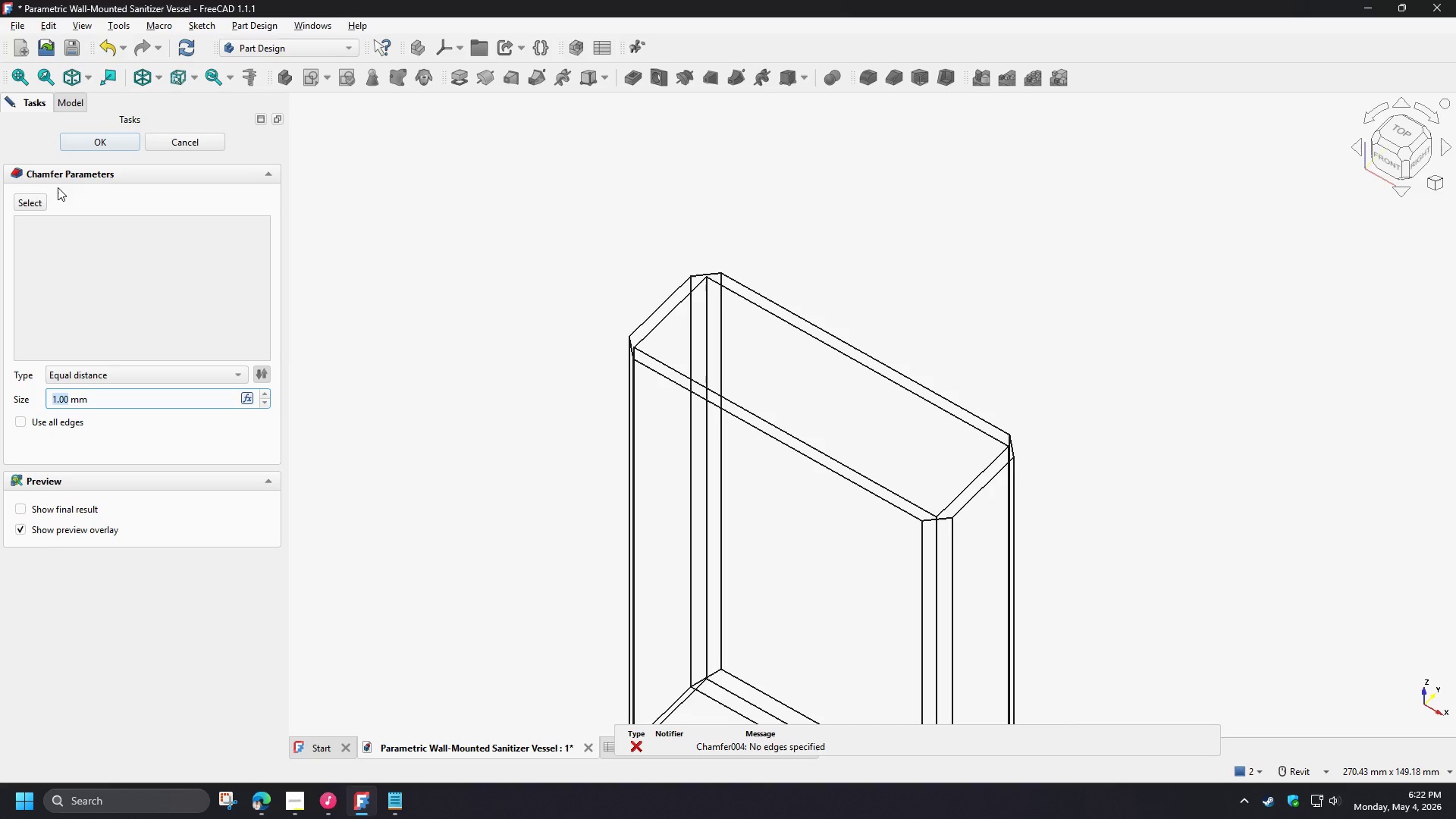 
left_click([30, 198])
 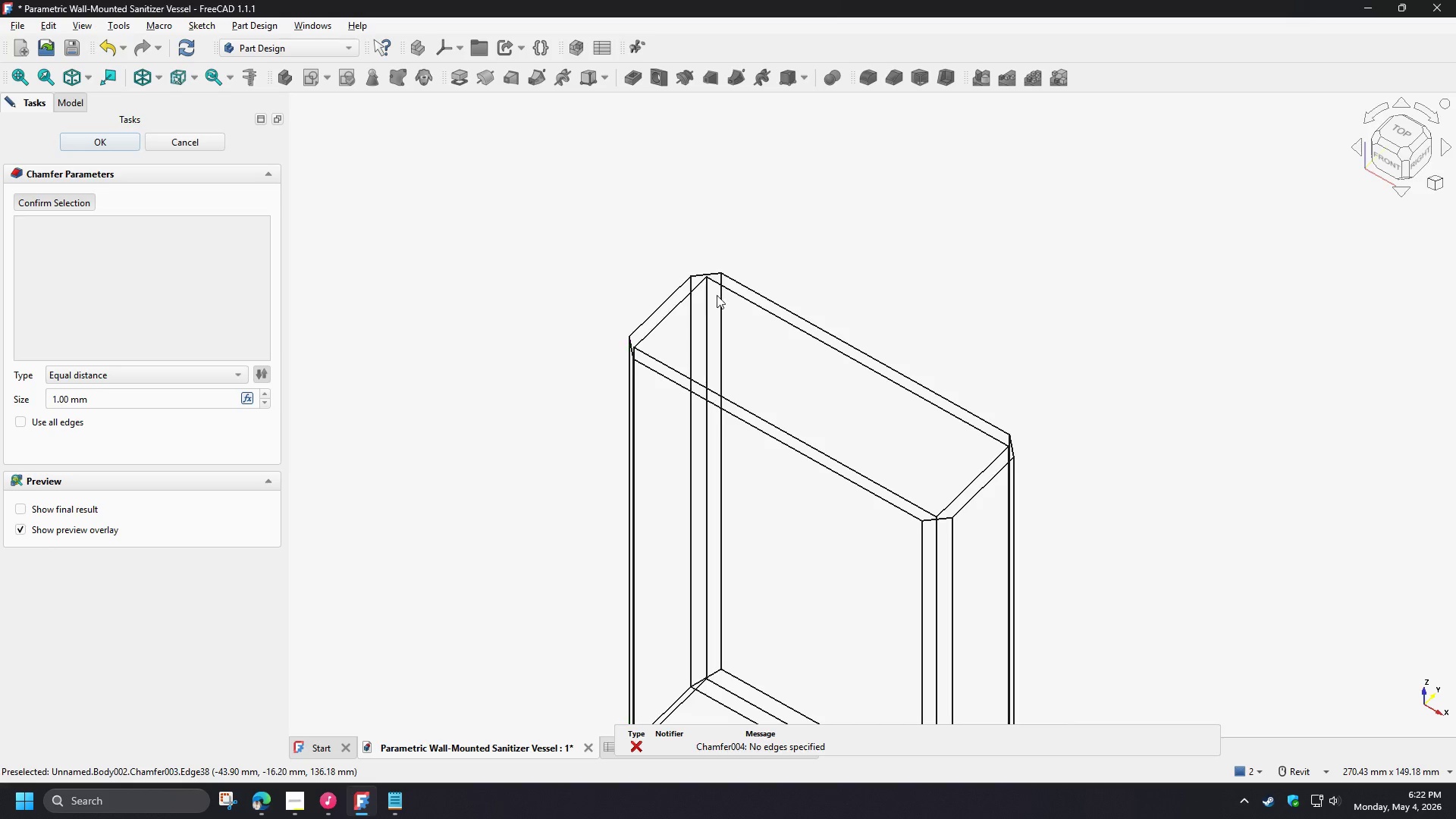 
scroll: coordinate [717, 288], scroll_direction: up, amount: 3.0
 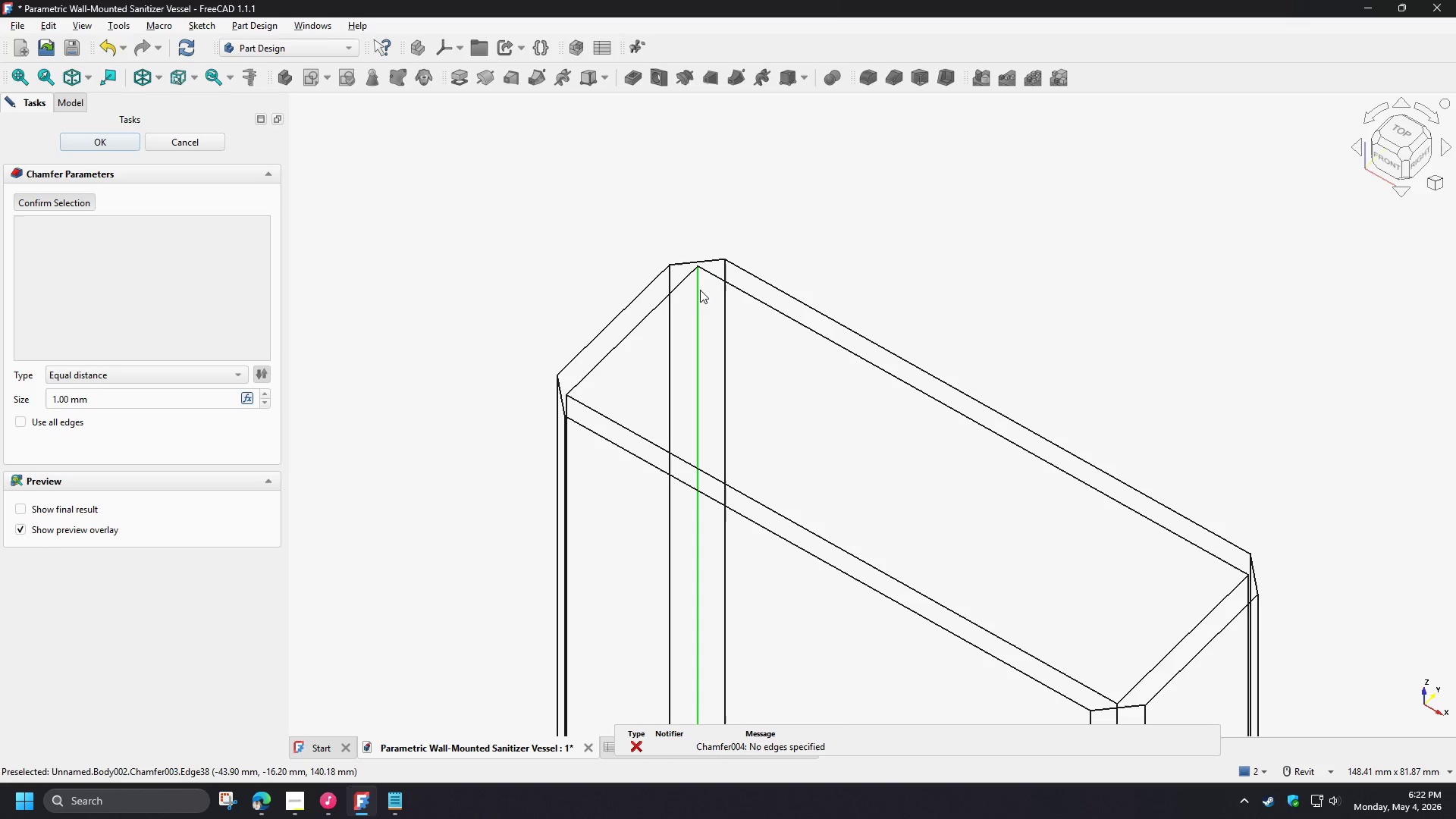 
left_click([700, 290])
 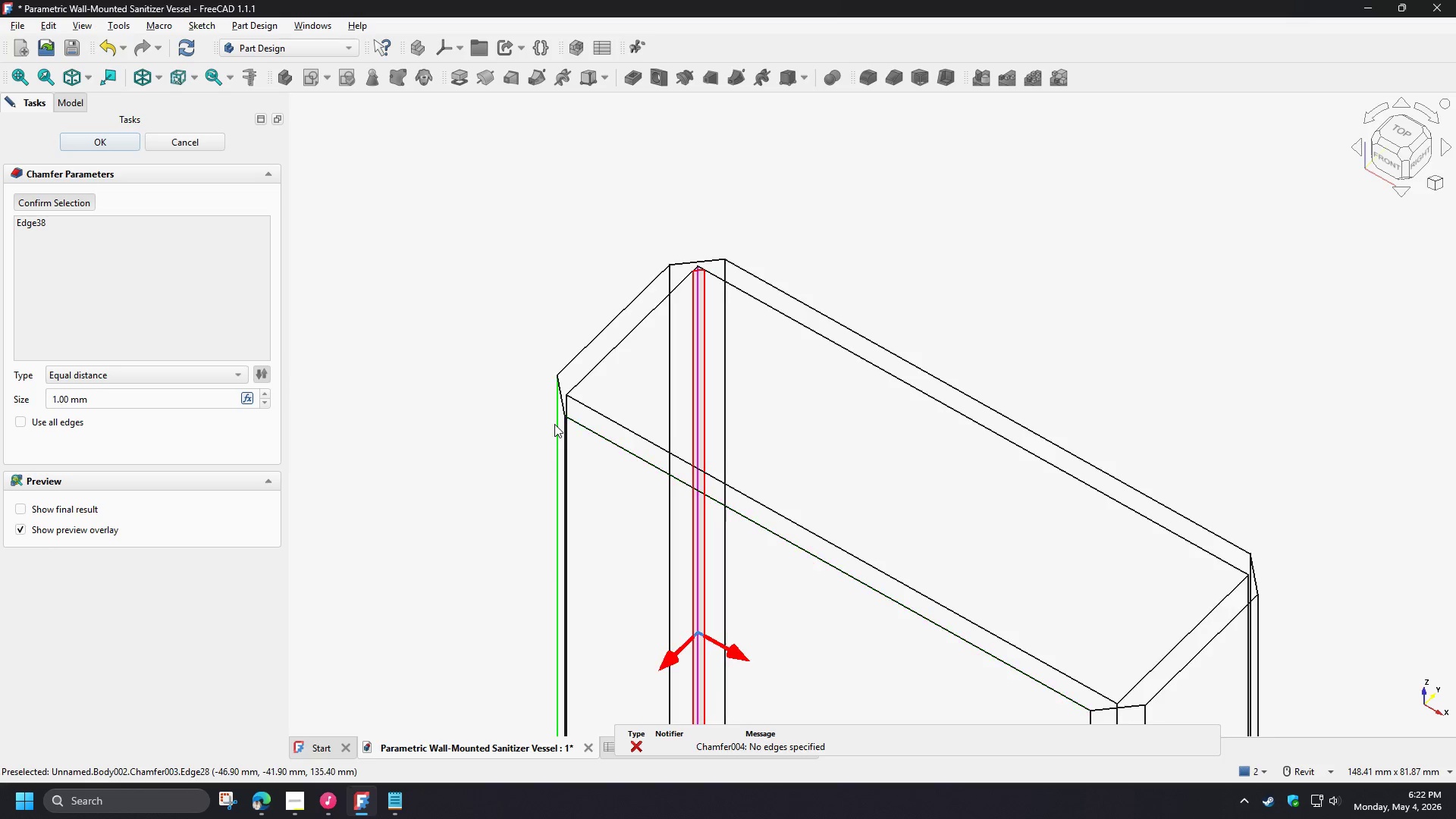 
scroll: coordinate [556, 414], scroll_direction: up, amount: 3.0
 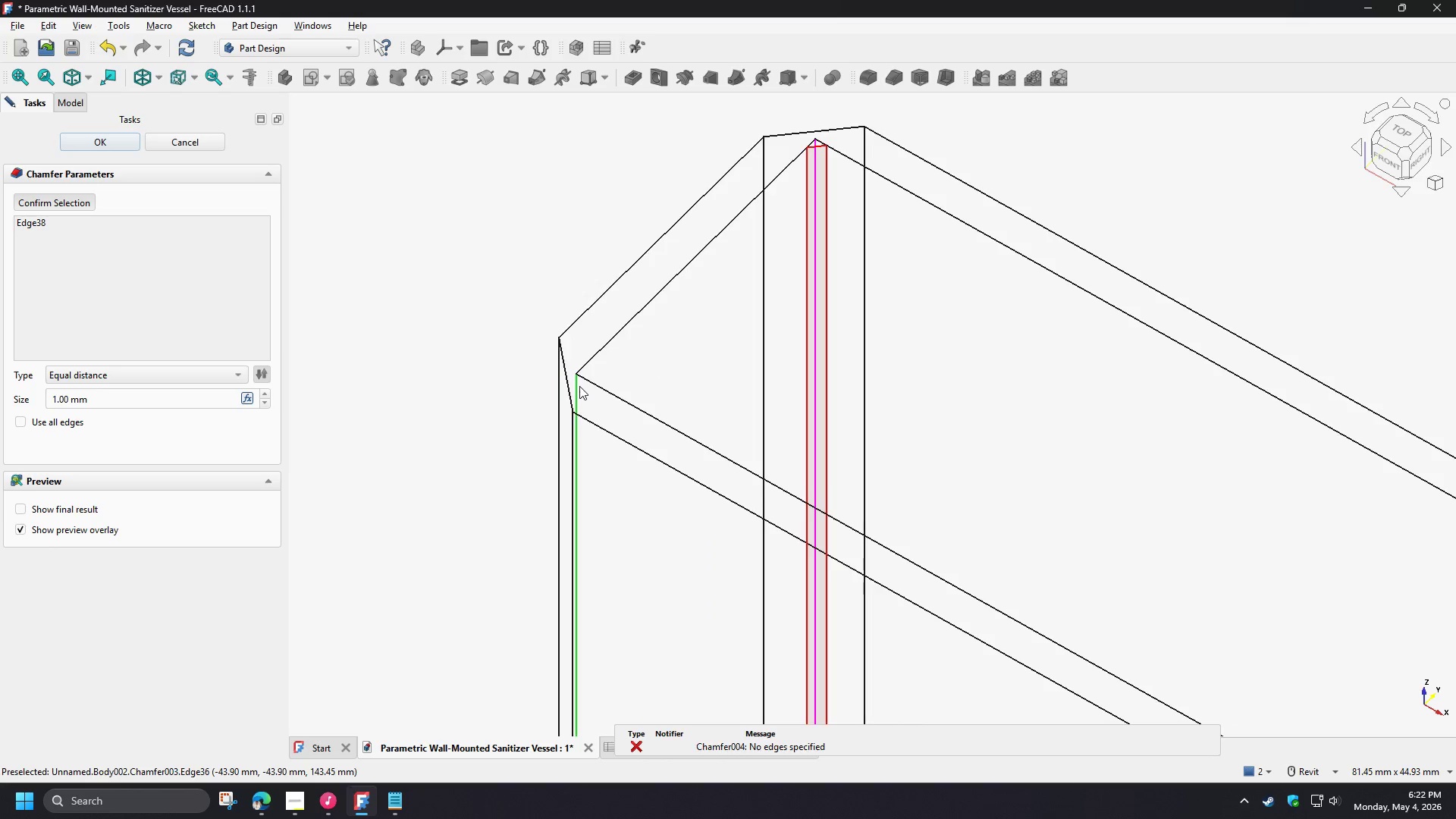 
left_click([579, 386])
 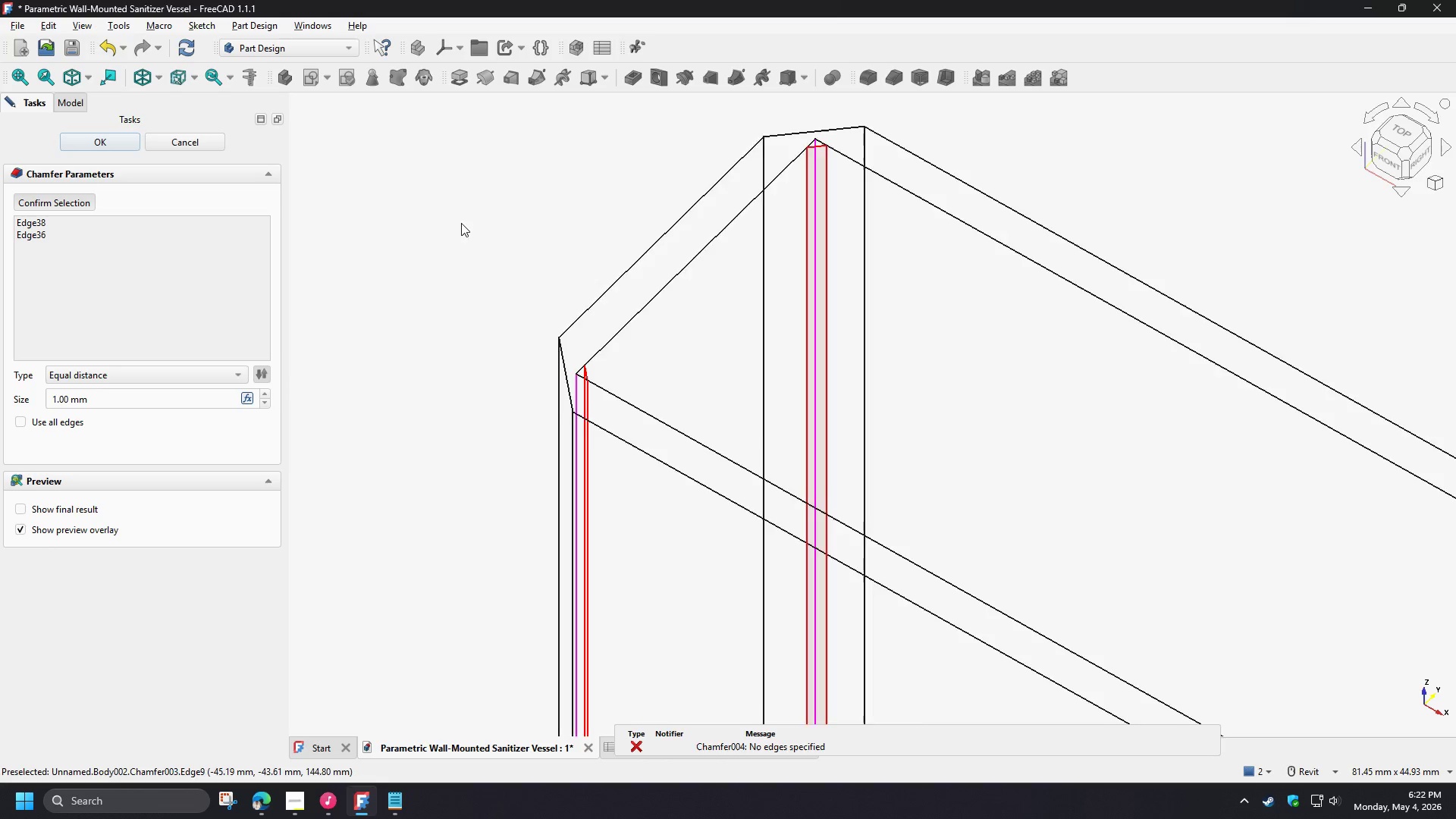 
scroll: coordinate [489, 176], scroll_direction: down, amount: 8.0
 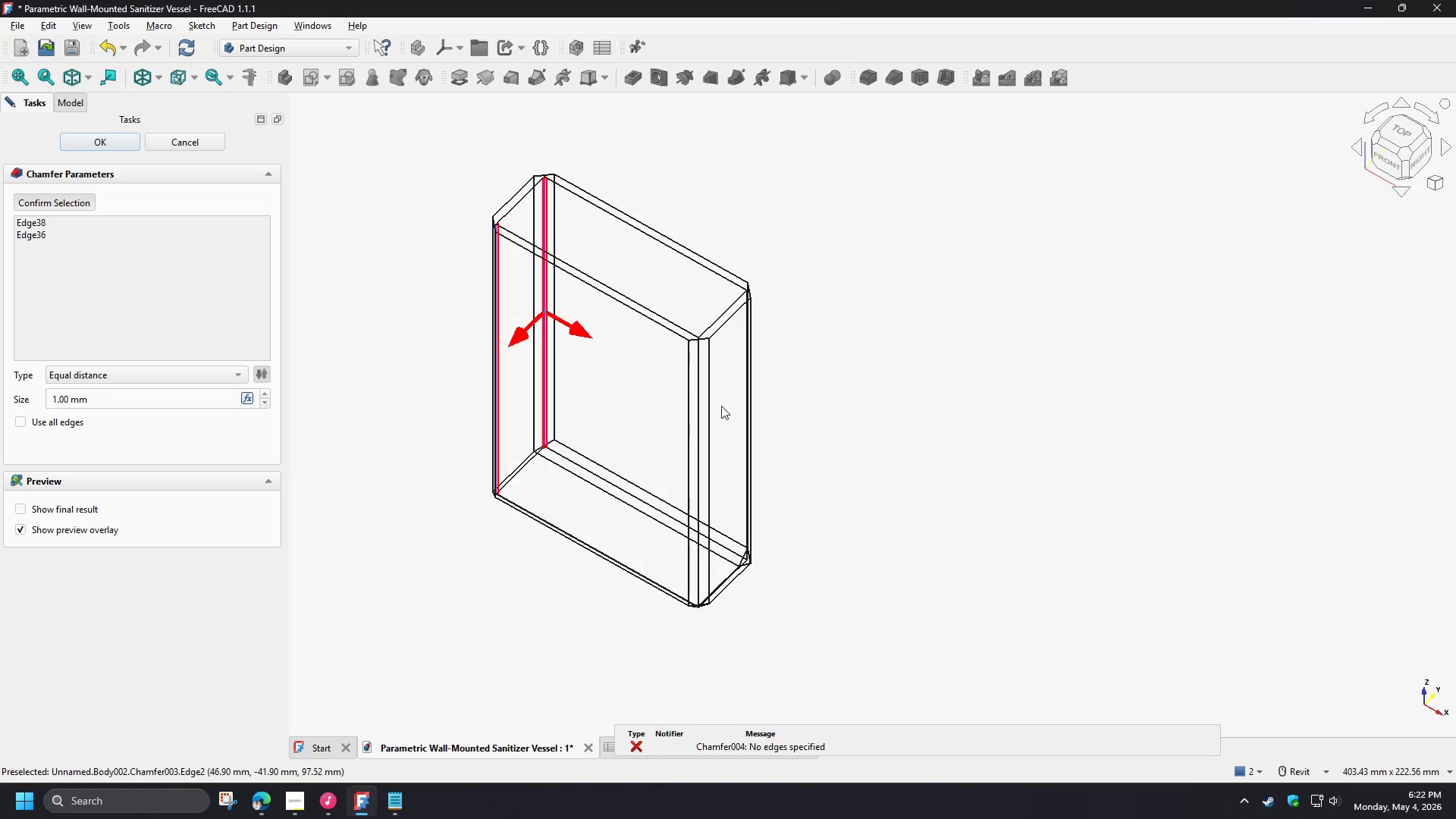 
scroll: coordinate [758, 274], scroll_direction: up, amount: 10.0
 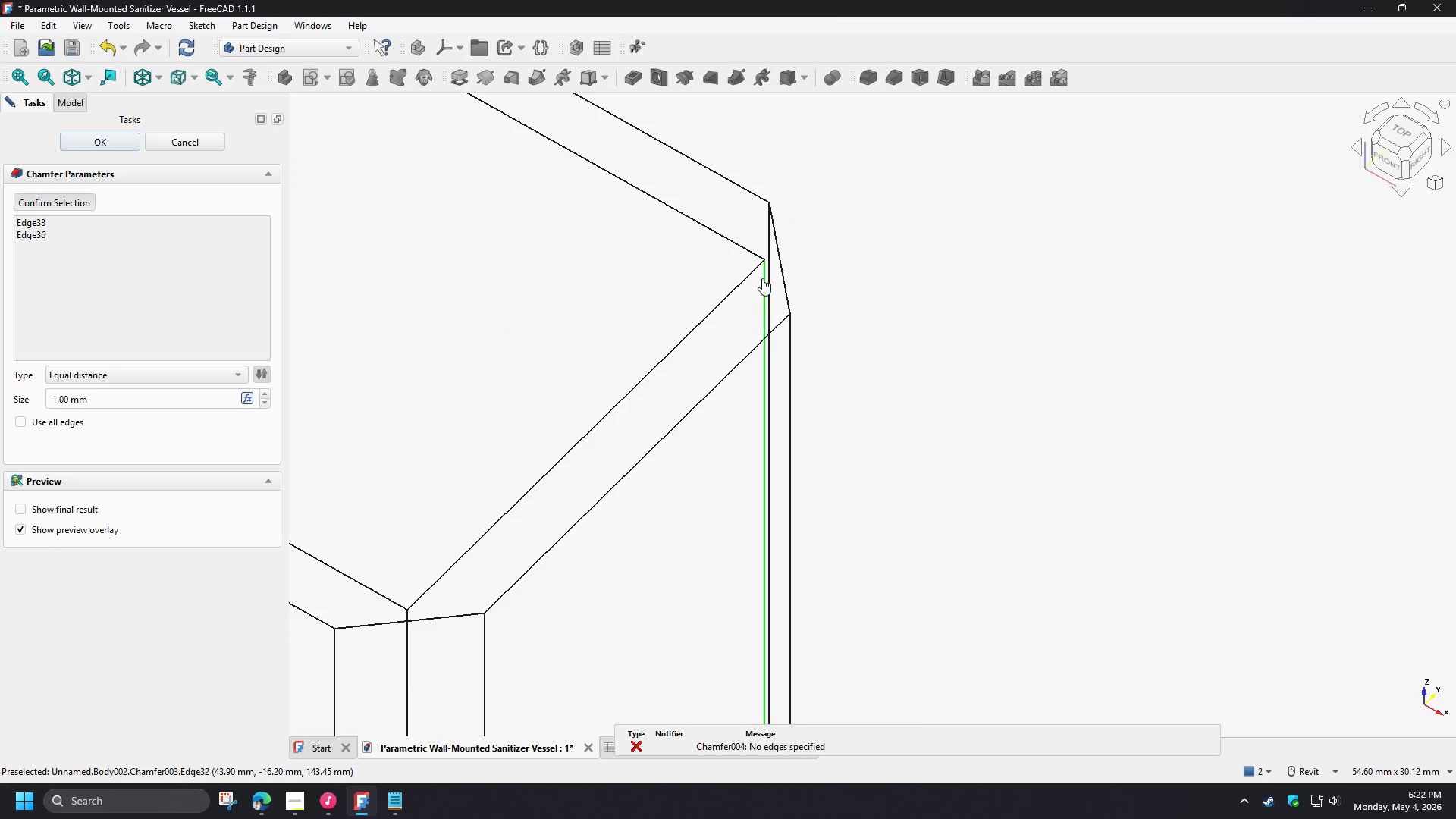 
left_click([762, 278])
 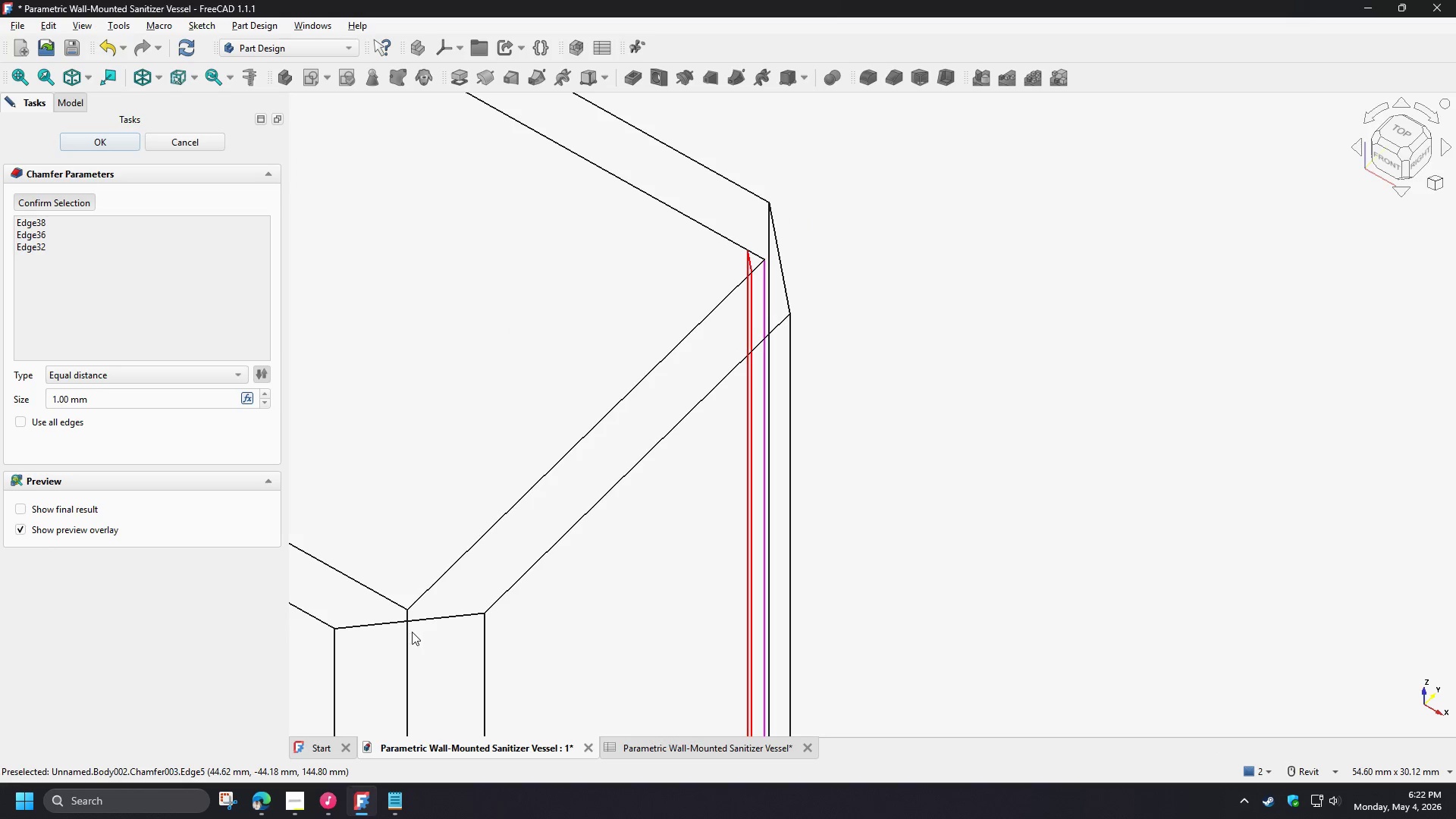 
left_click([406, 635])
 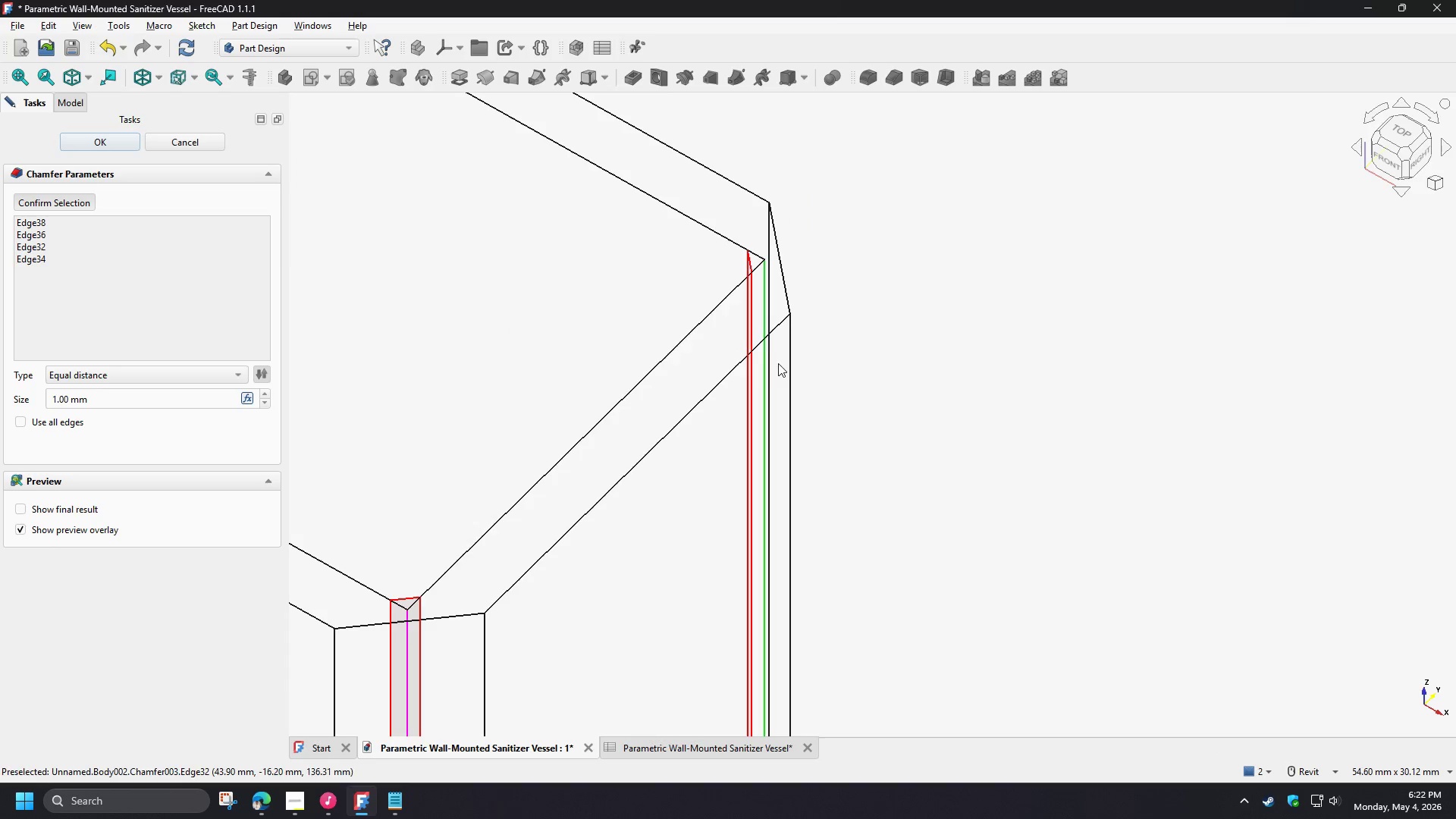 
scroll: coordinate [795, 311], scroll_direction: down, amount: 9.0
 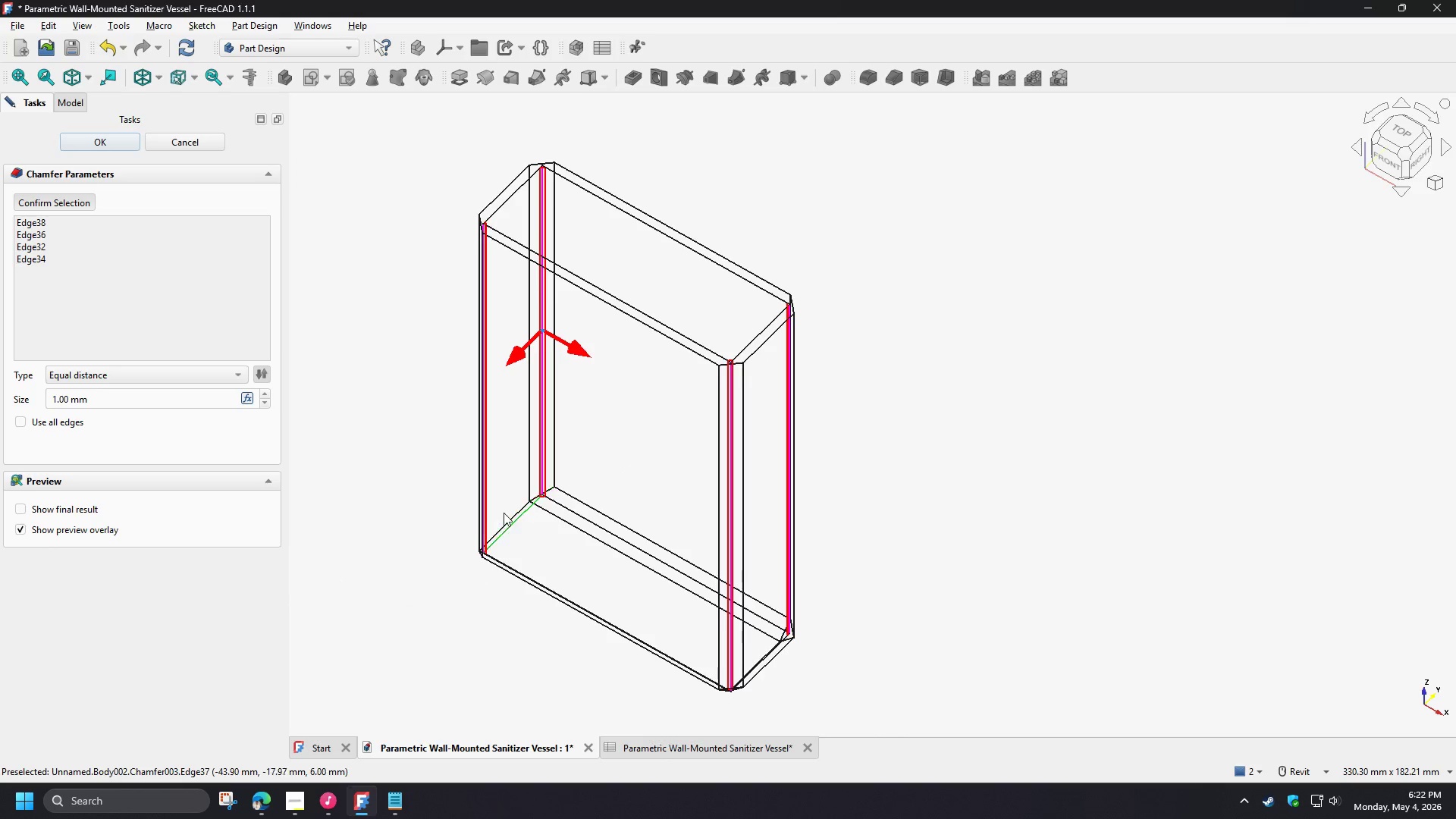 
scroll: coordinate [588, 497], scroll_direction: up, amount: 8.0
 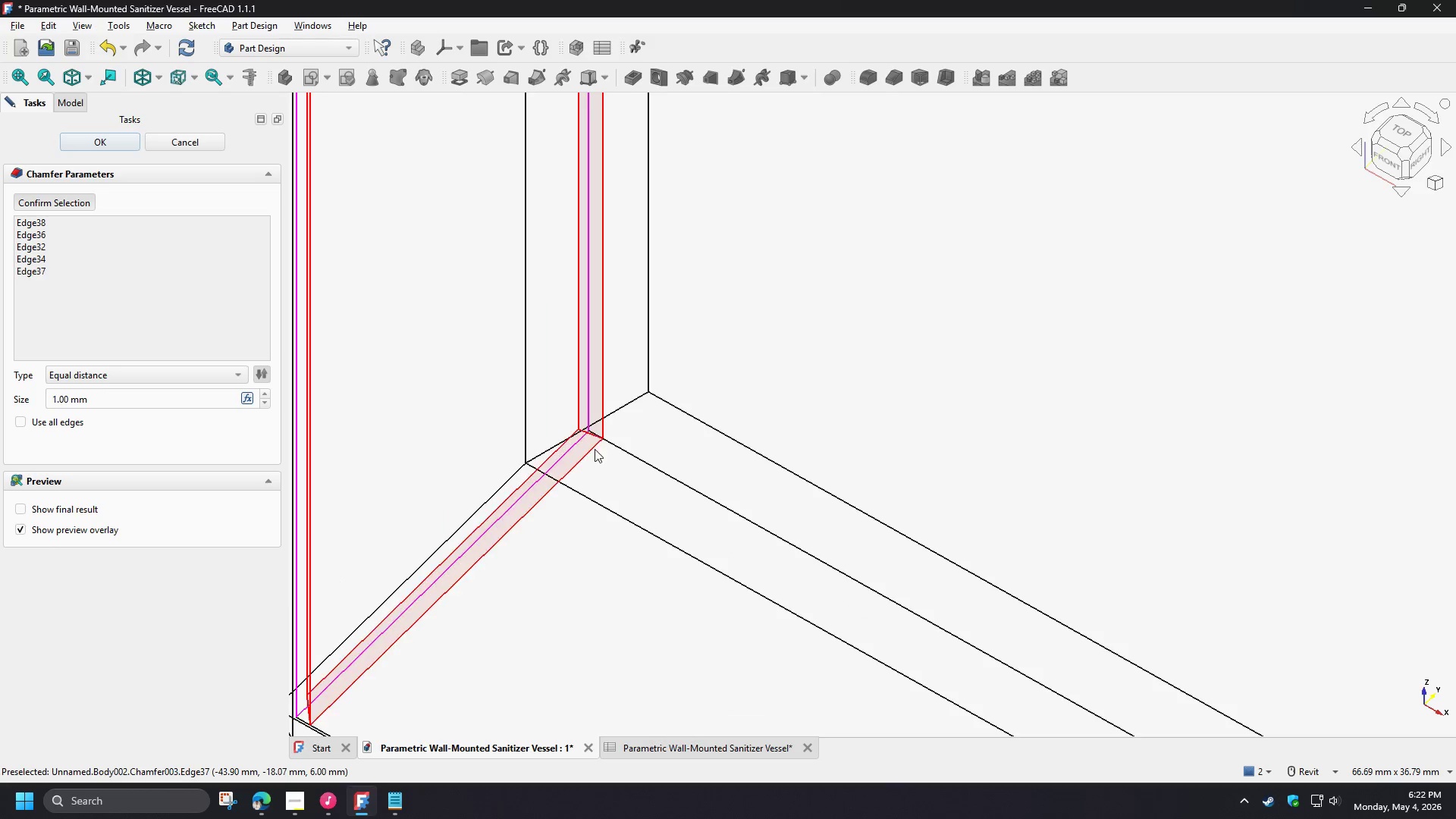 
double_click([620, 447])
 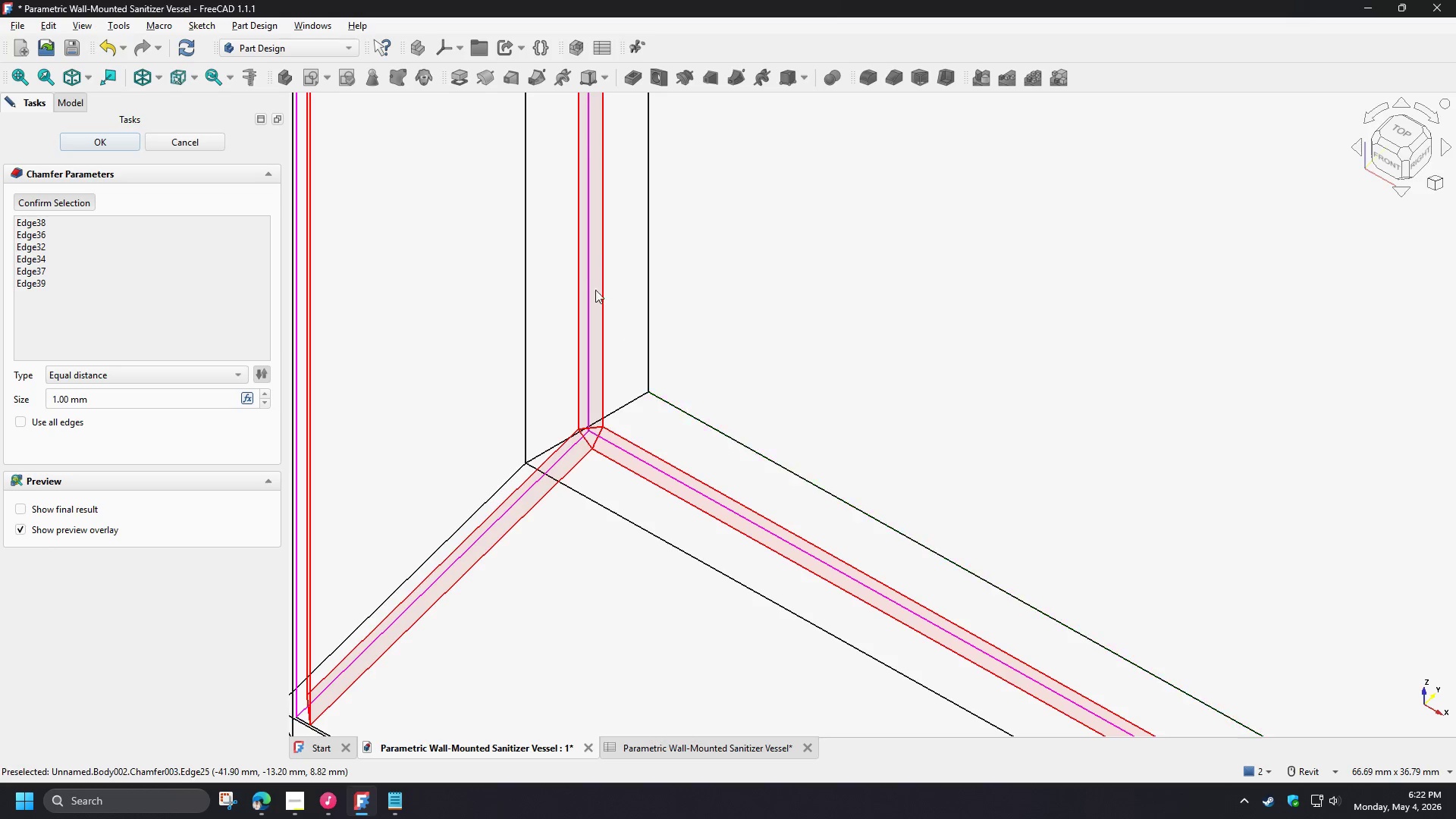 
scroll: coordinate [593, 277], scroll_direction: down, amount: 3.0
 